 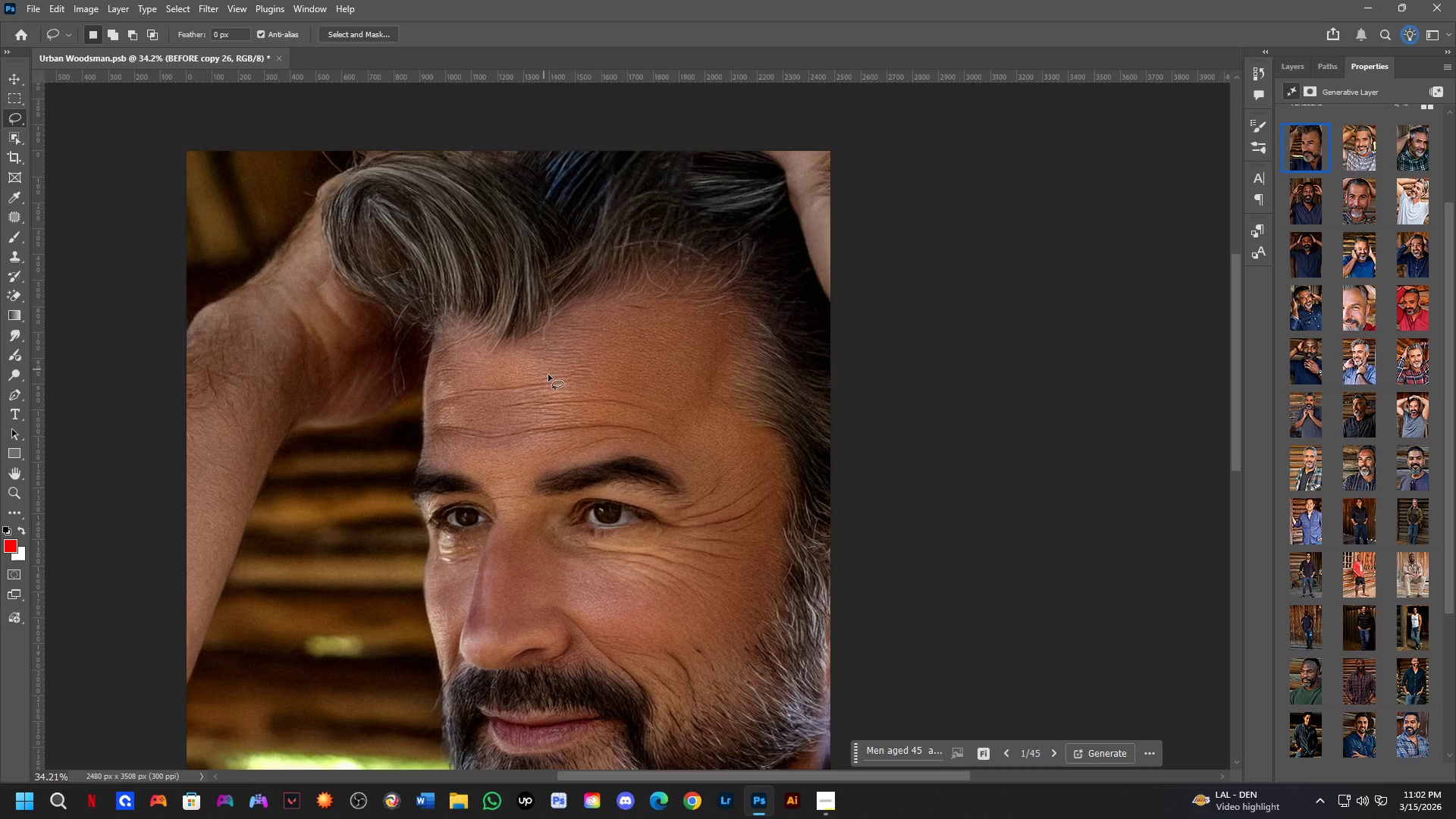 
left_click_drag(start_coordinate=[557, 381], to_coordinate=[544, 253])
 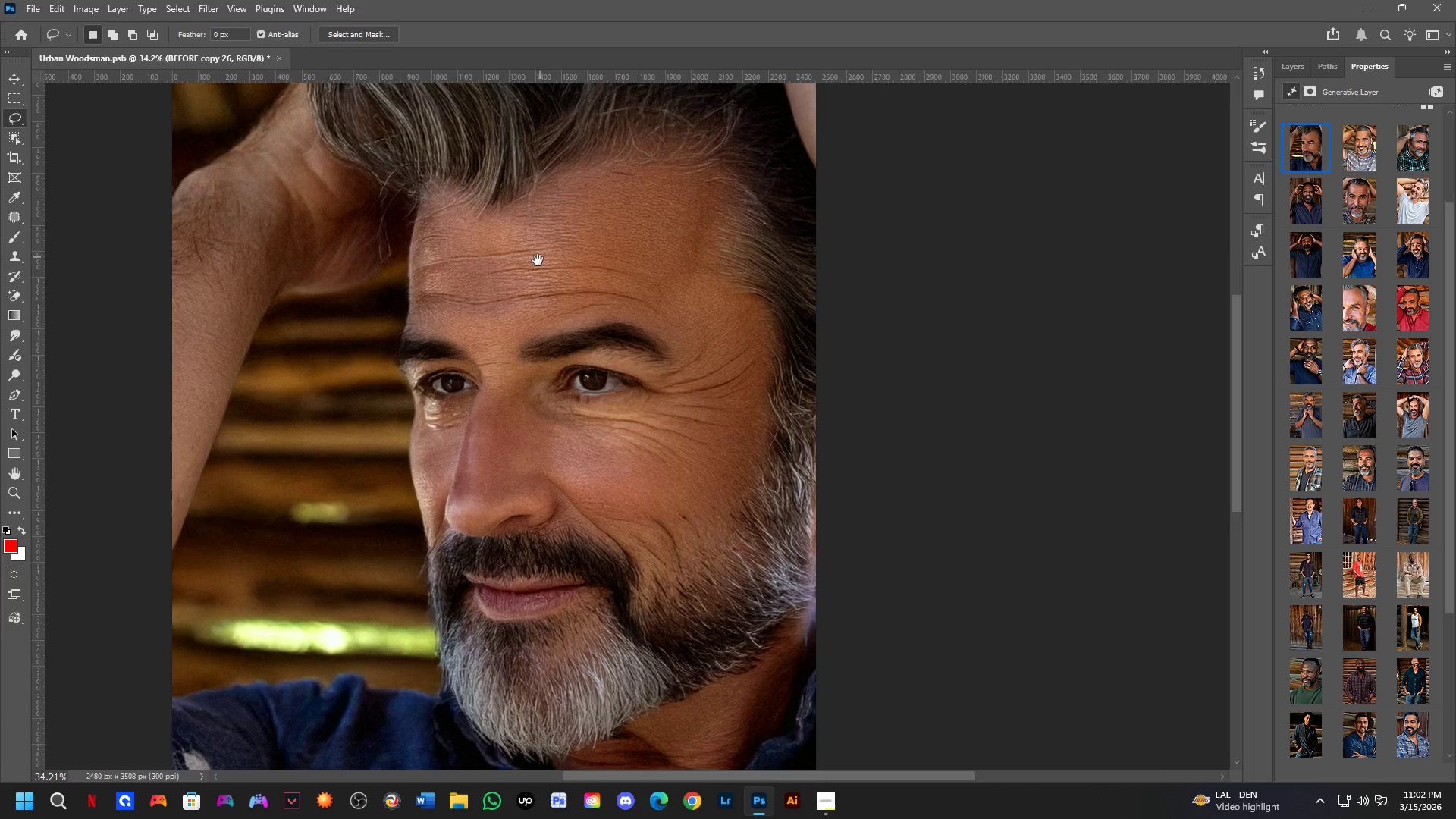 
scroll: coordinate [518, 349], scroll_direction: down, amount: 7.0
 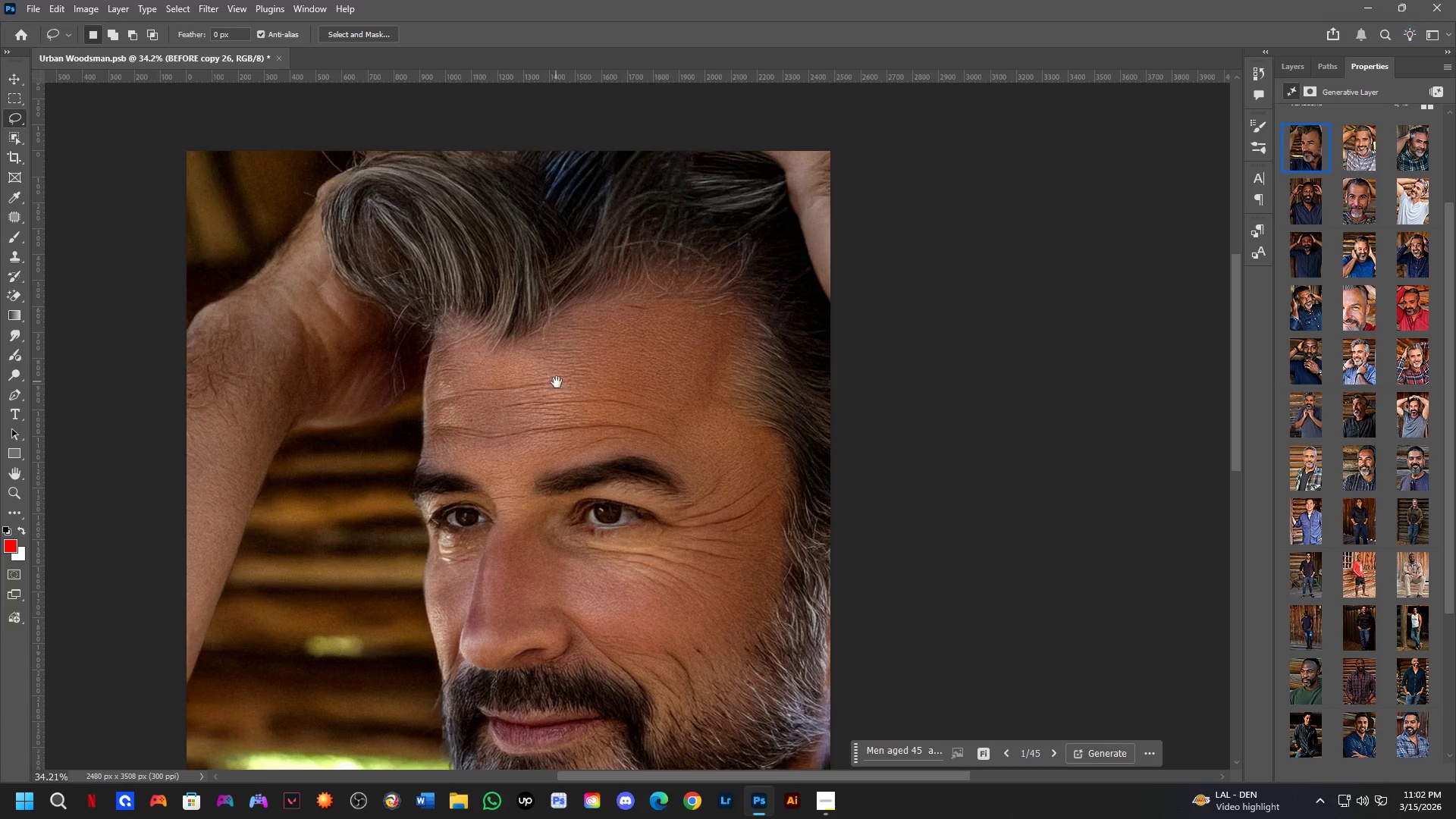 
key(Shift+ShiftLeft)
 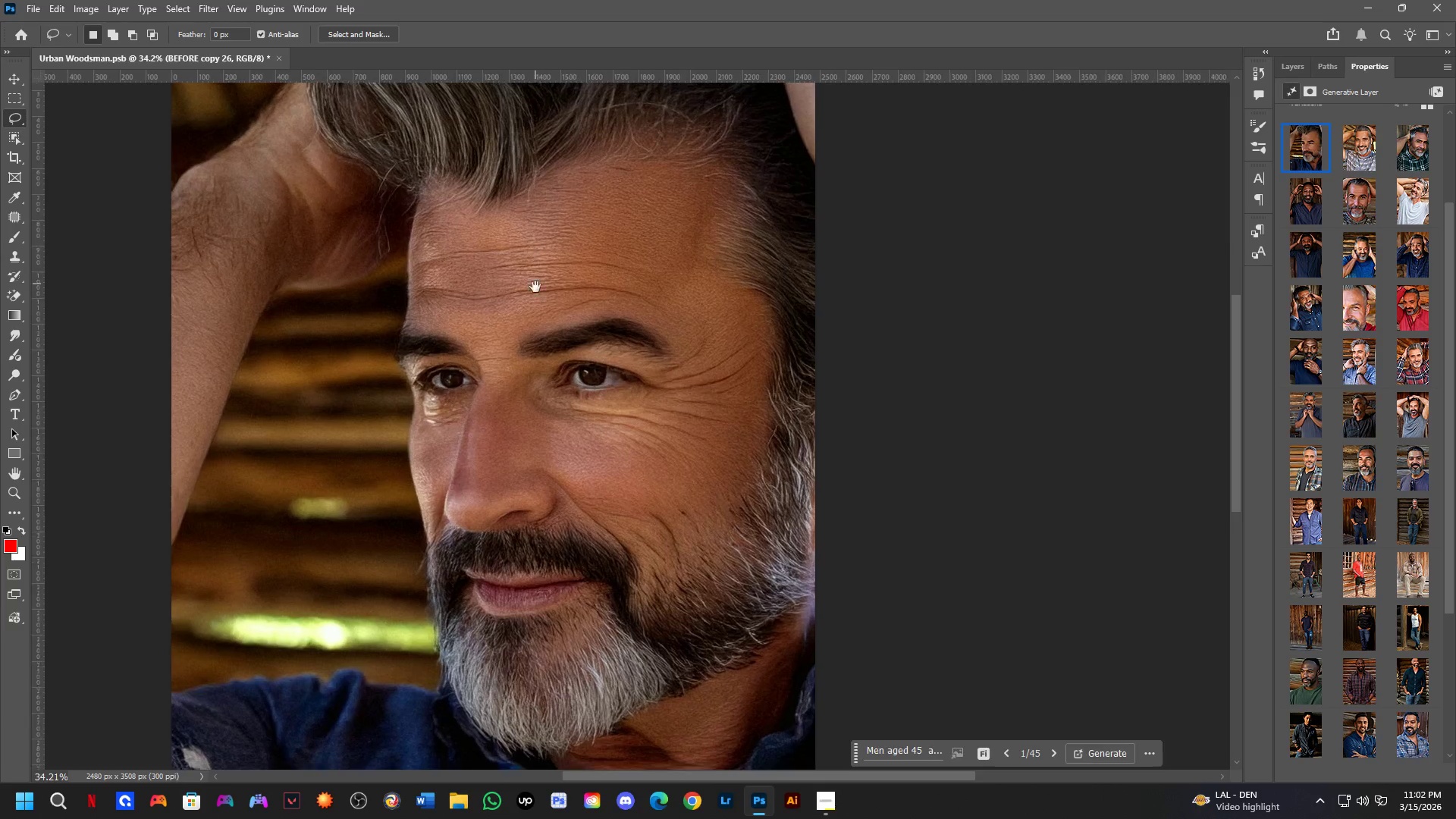 
scroll: coordinate [539, 311], scroll_direction: down, amount: 3.0
 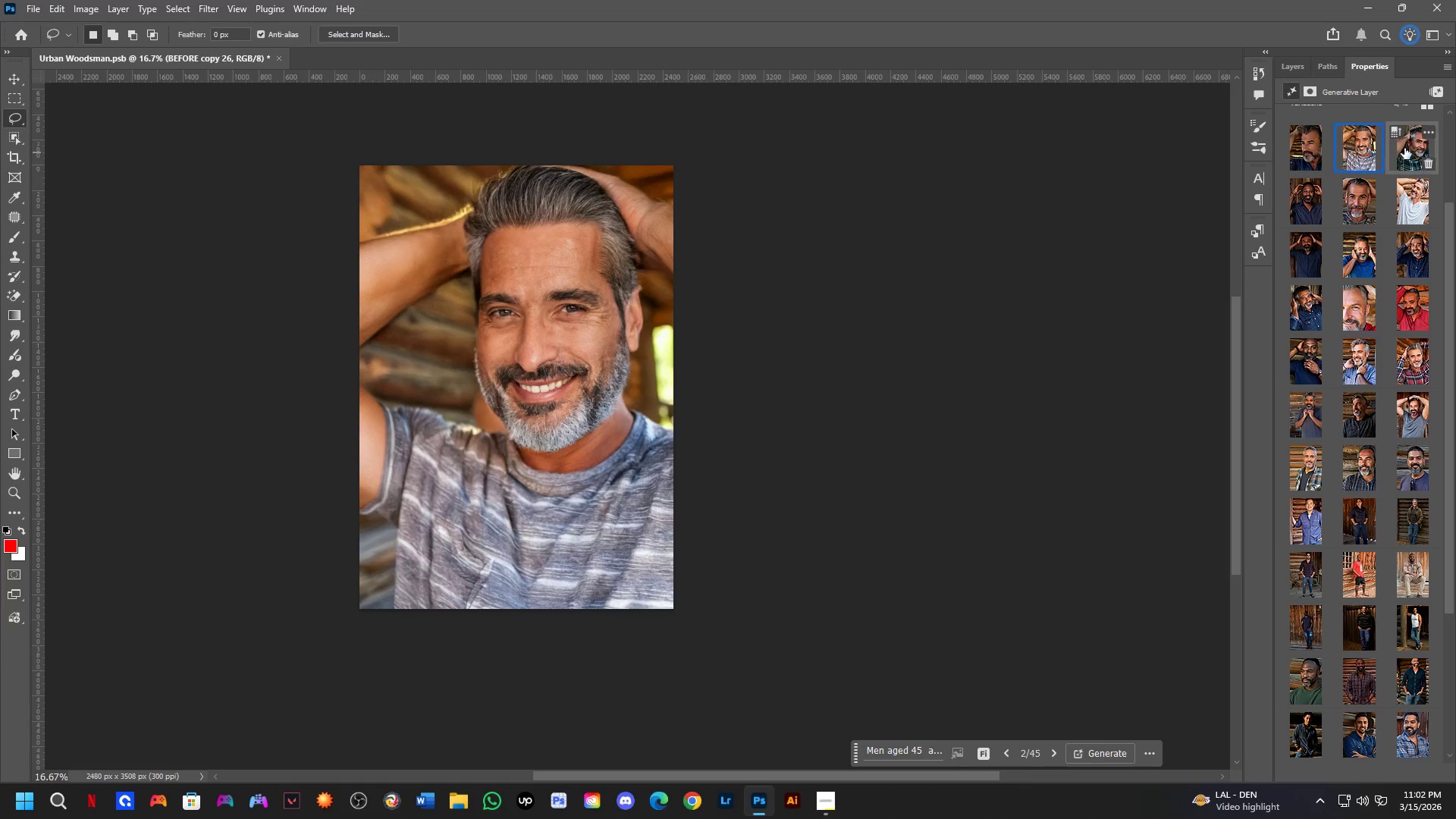 
left_click([1405, 148])
 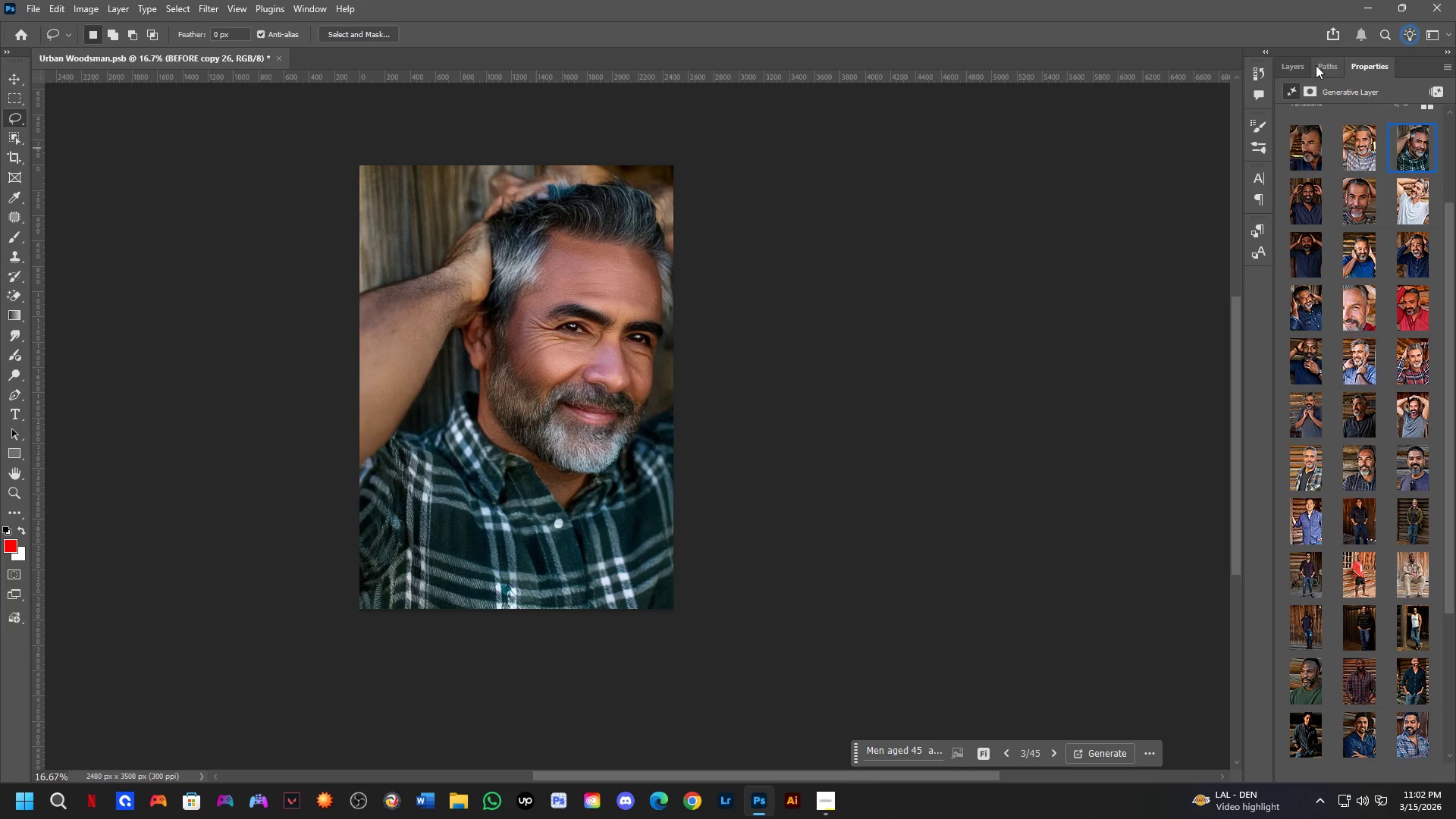 
scroll: coordinate [1382, 140], scroll_direction: up, amount: 13.0
 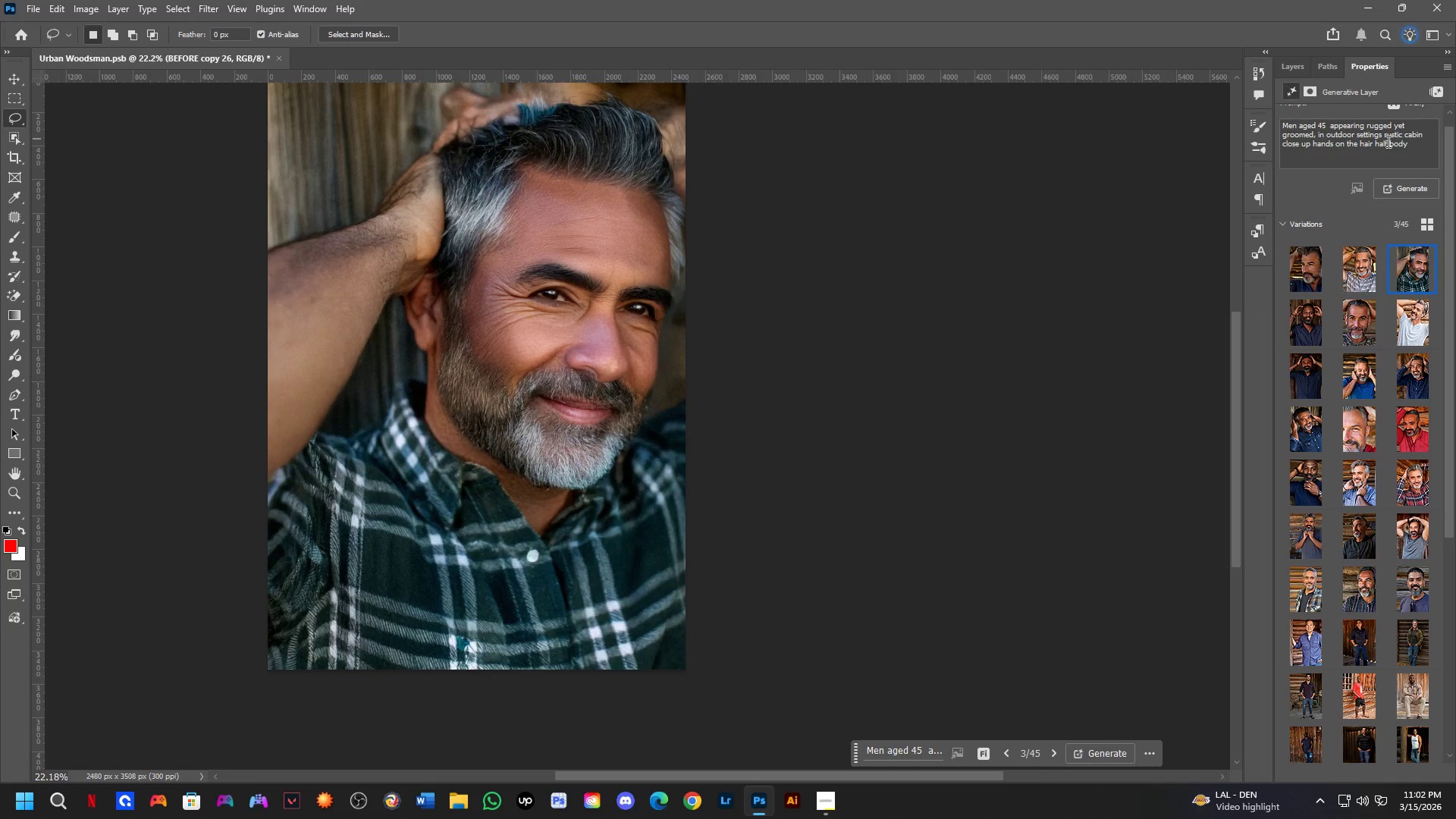 
left_click([1384, 140])
 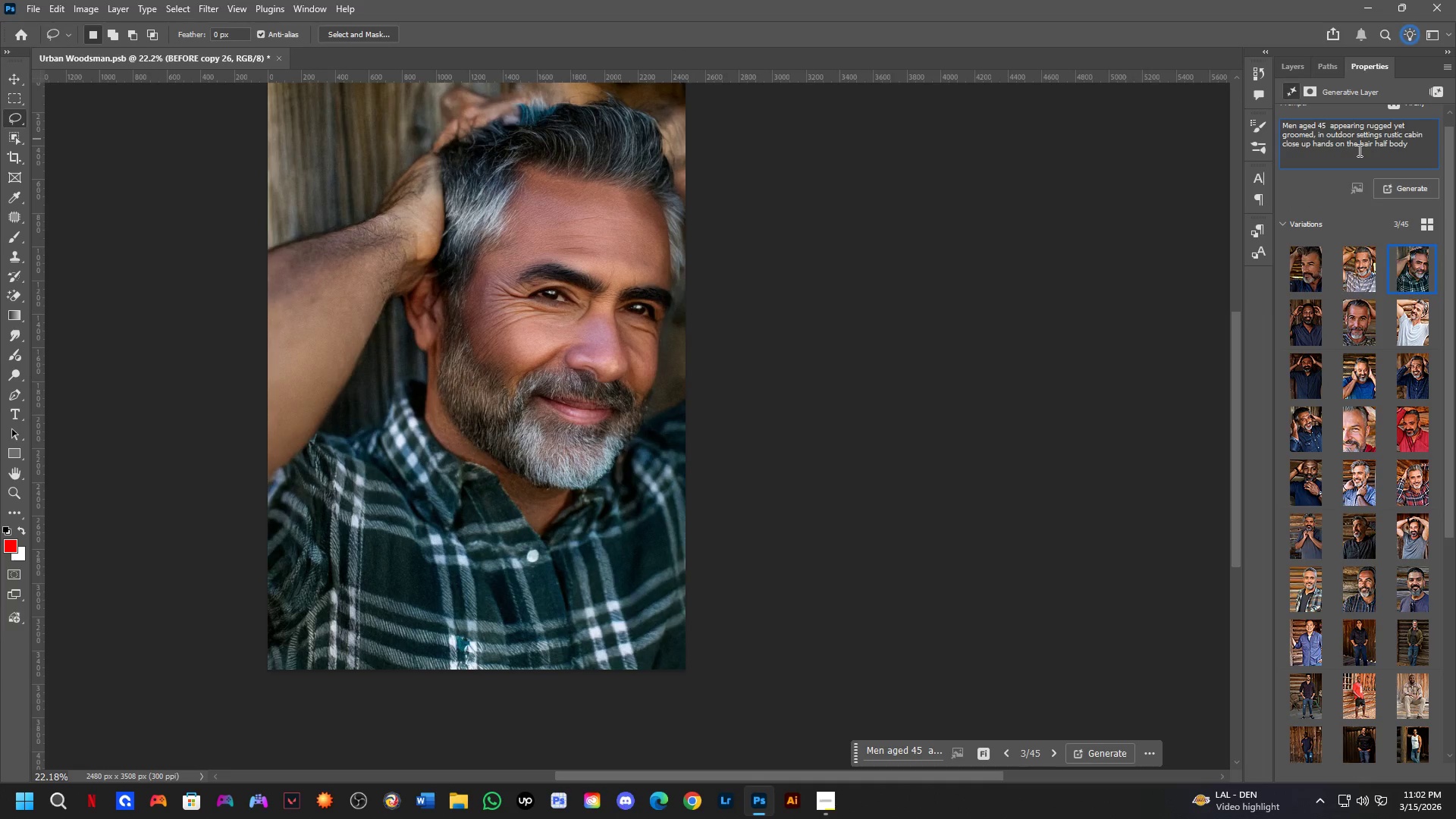 
key(ArrowRight)
 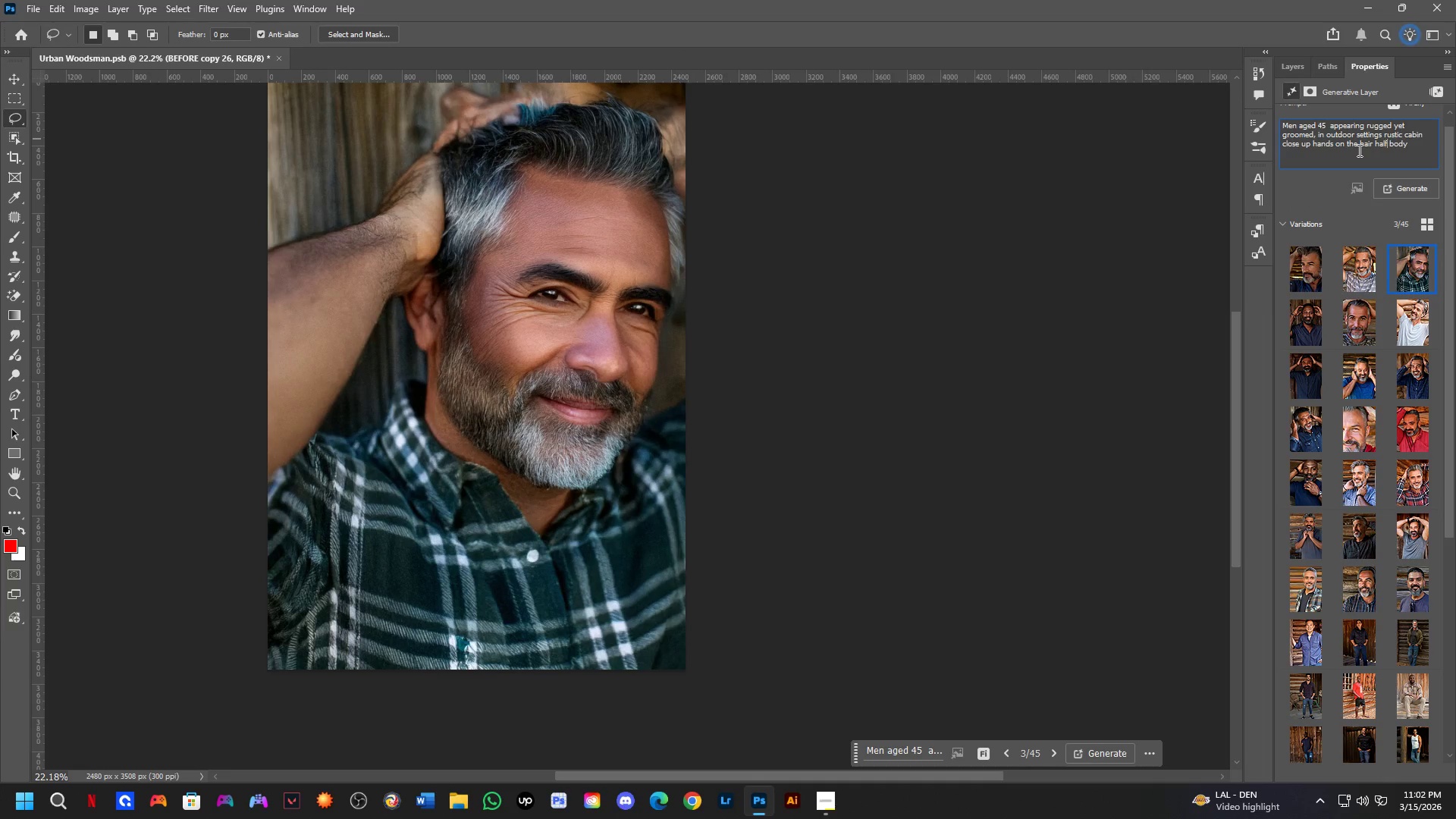 
key(Backspace)
key(Backspace)
key(Backspace)
key(Backspace)
key(Backspace)
key(Backspace)
type(r whole)
 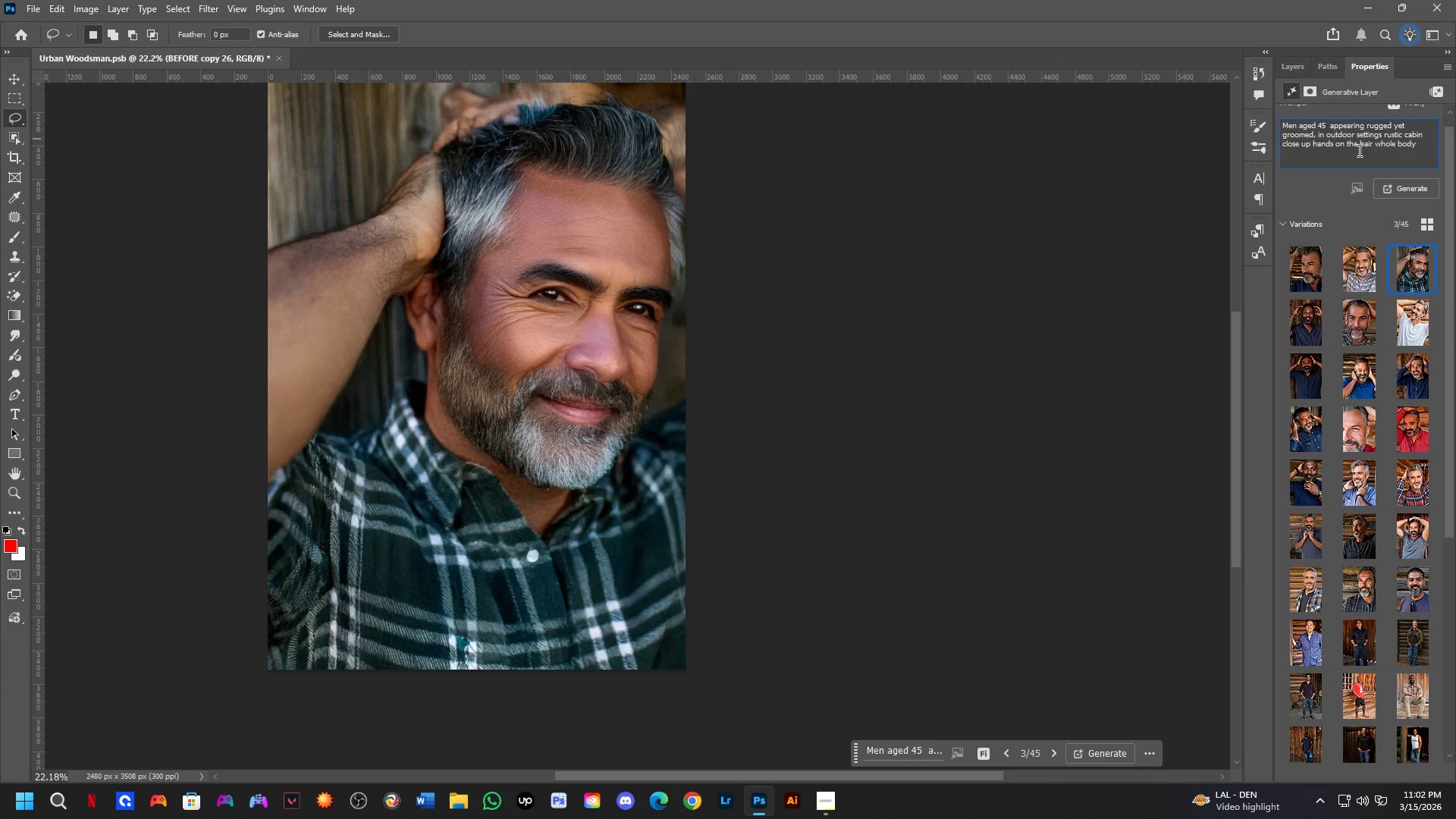 
key(Enter)
 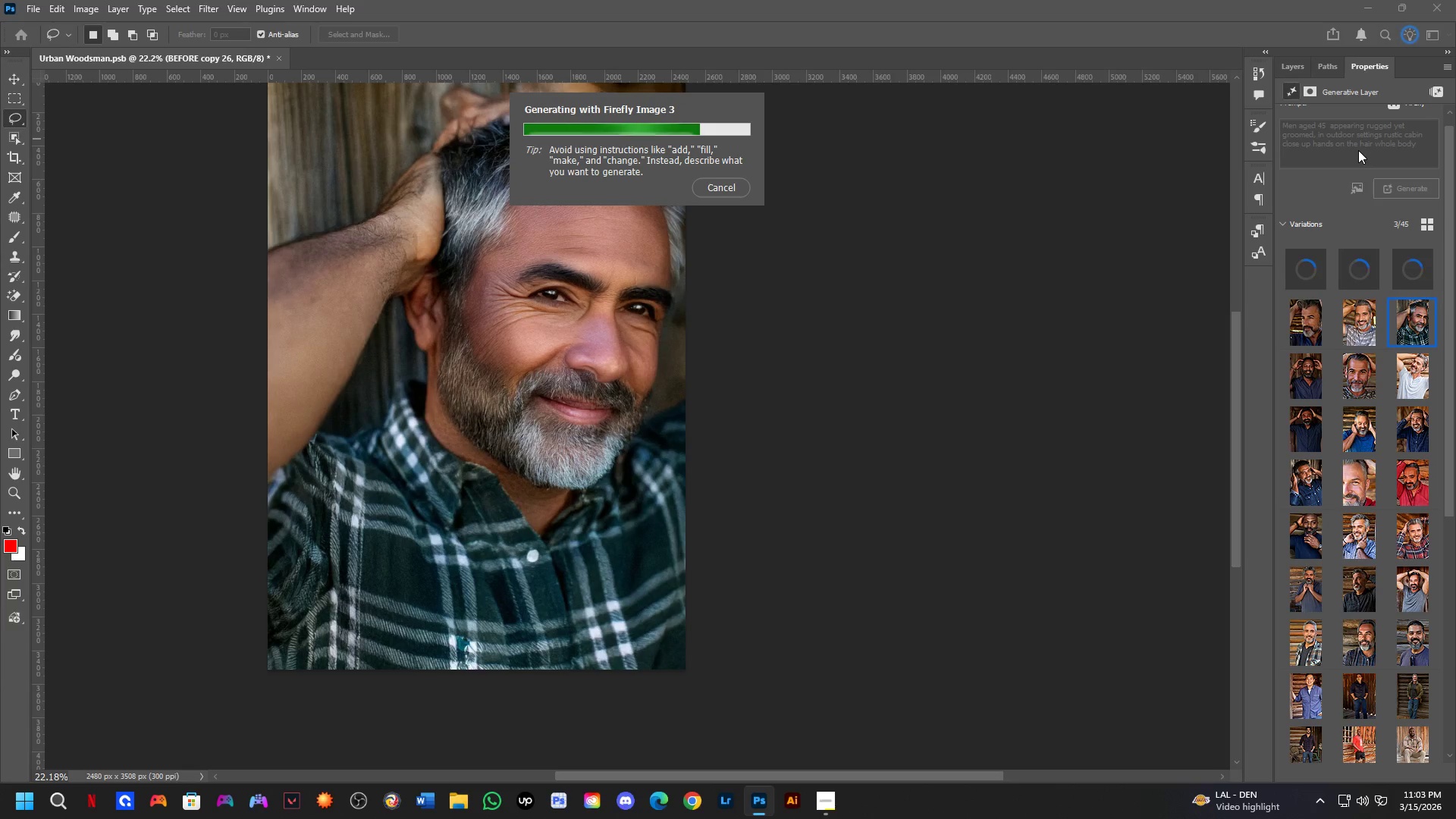 
wait(16.69)
 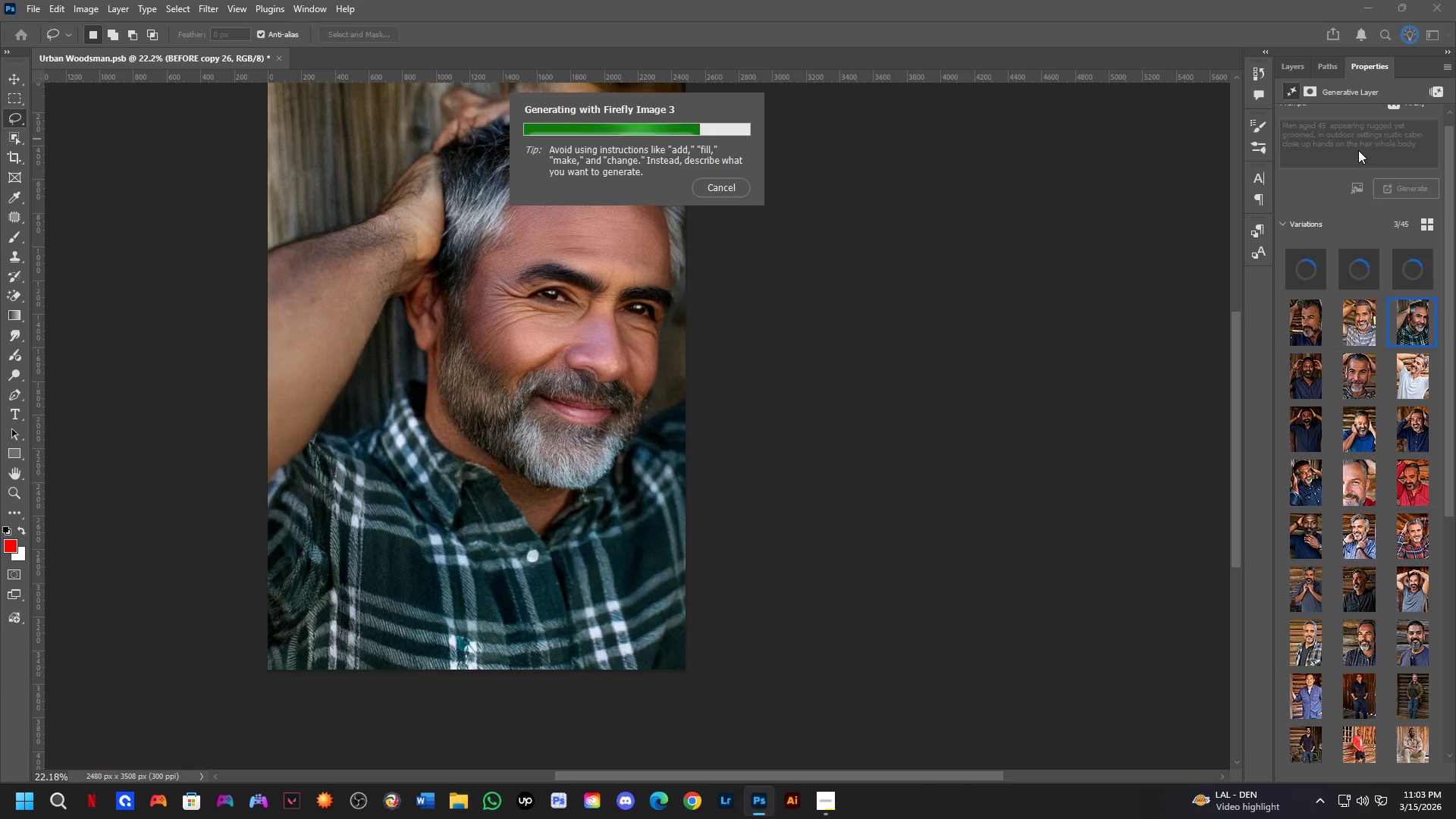 
left_click([1353, 278])
 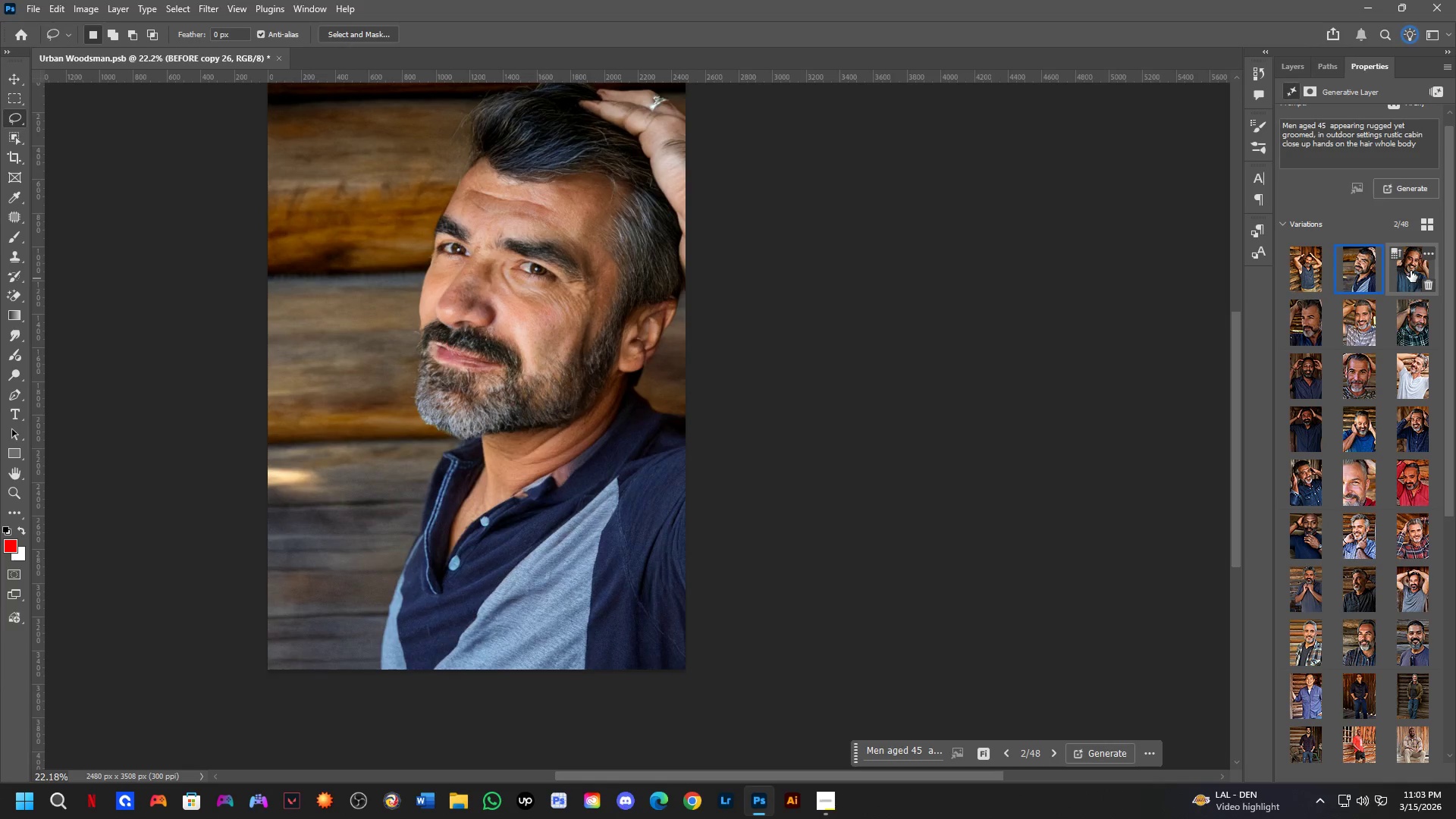 
left_click([1410, 271])
 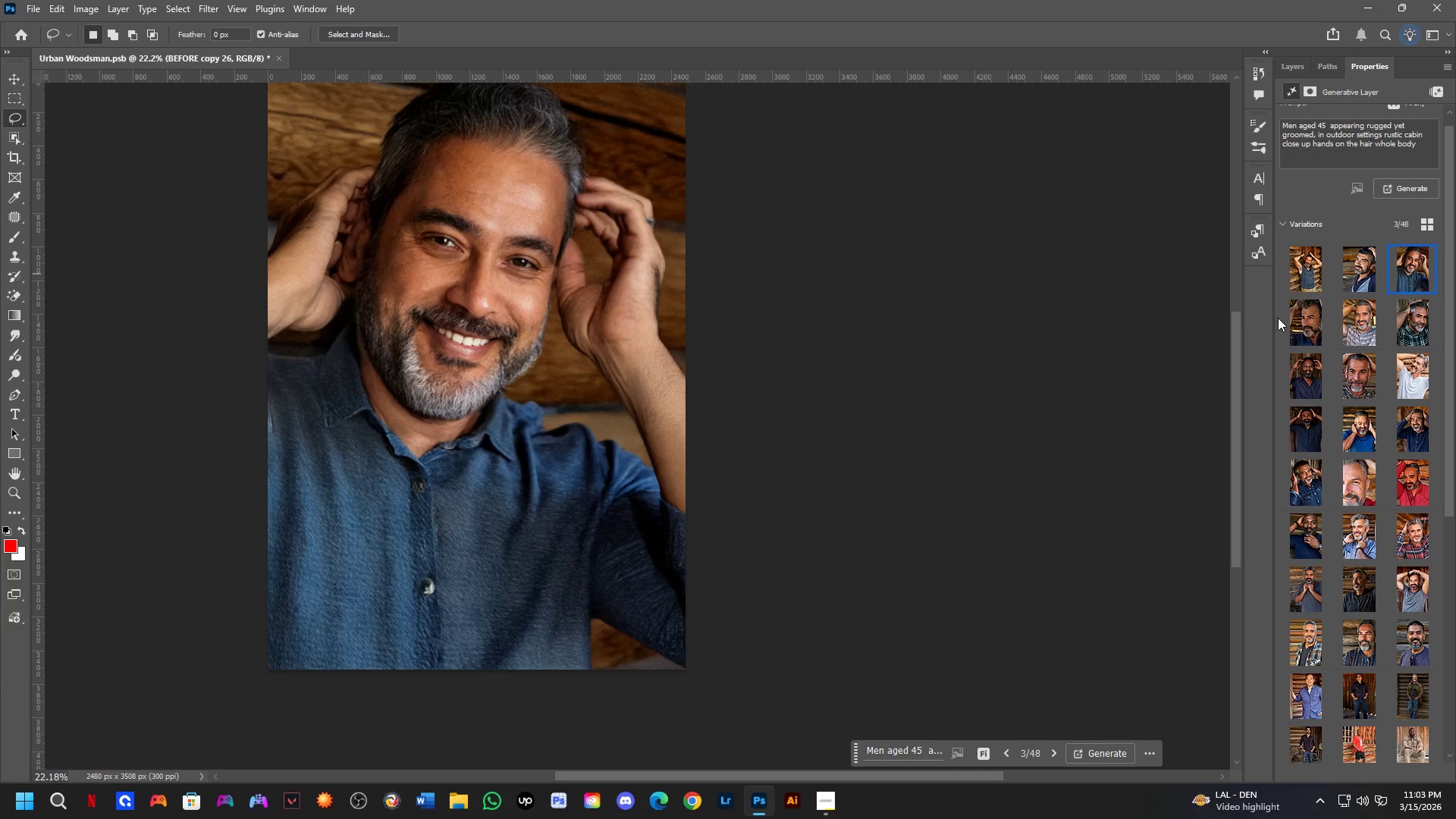 
left_click([1347, 268])
 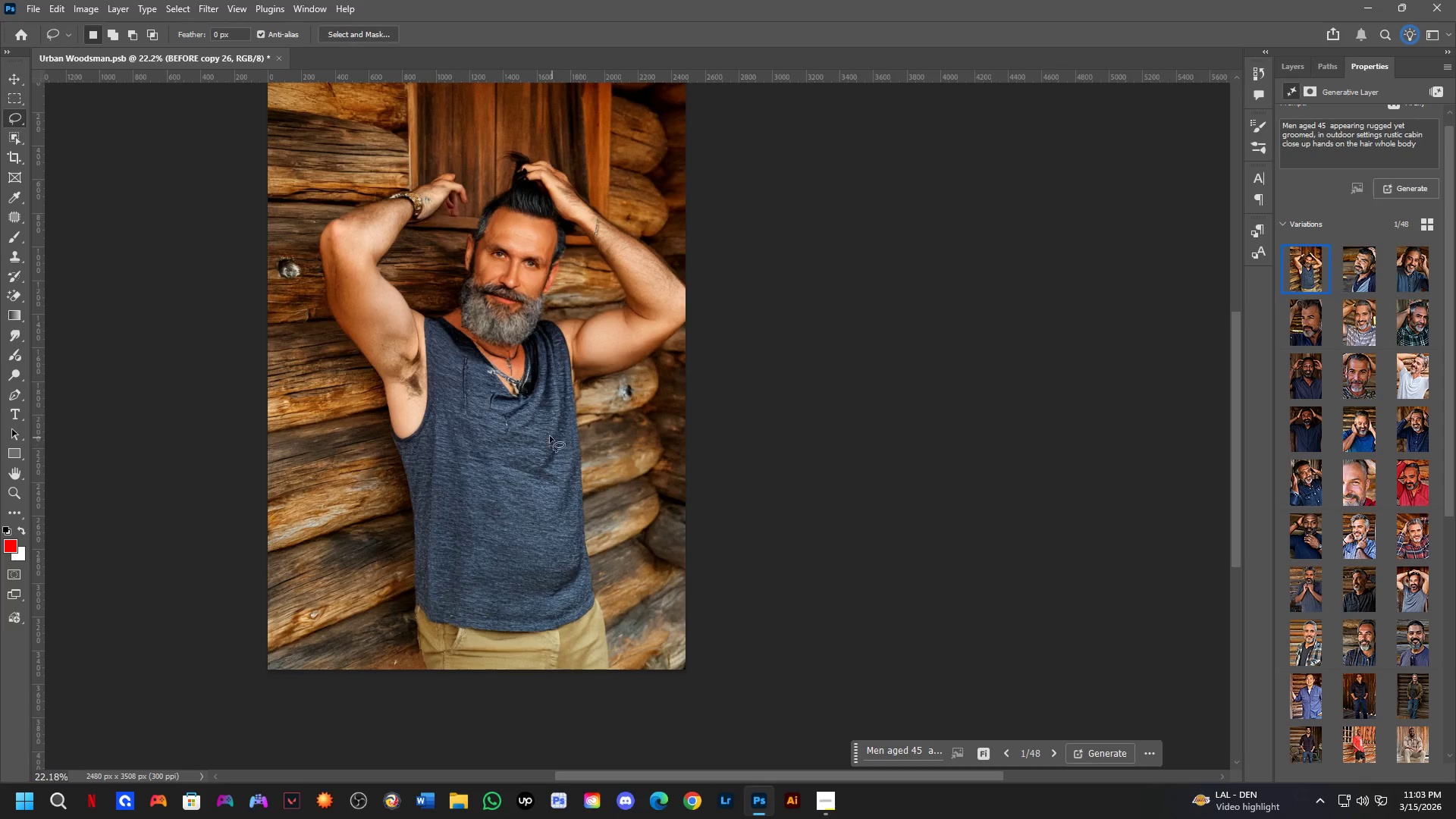 
left_click_drag(start_coordinate=[430, 156], to_coordinate=[491, 140])
 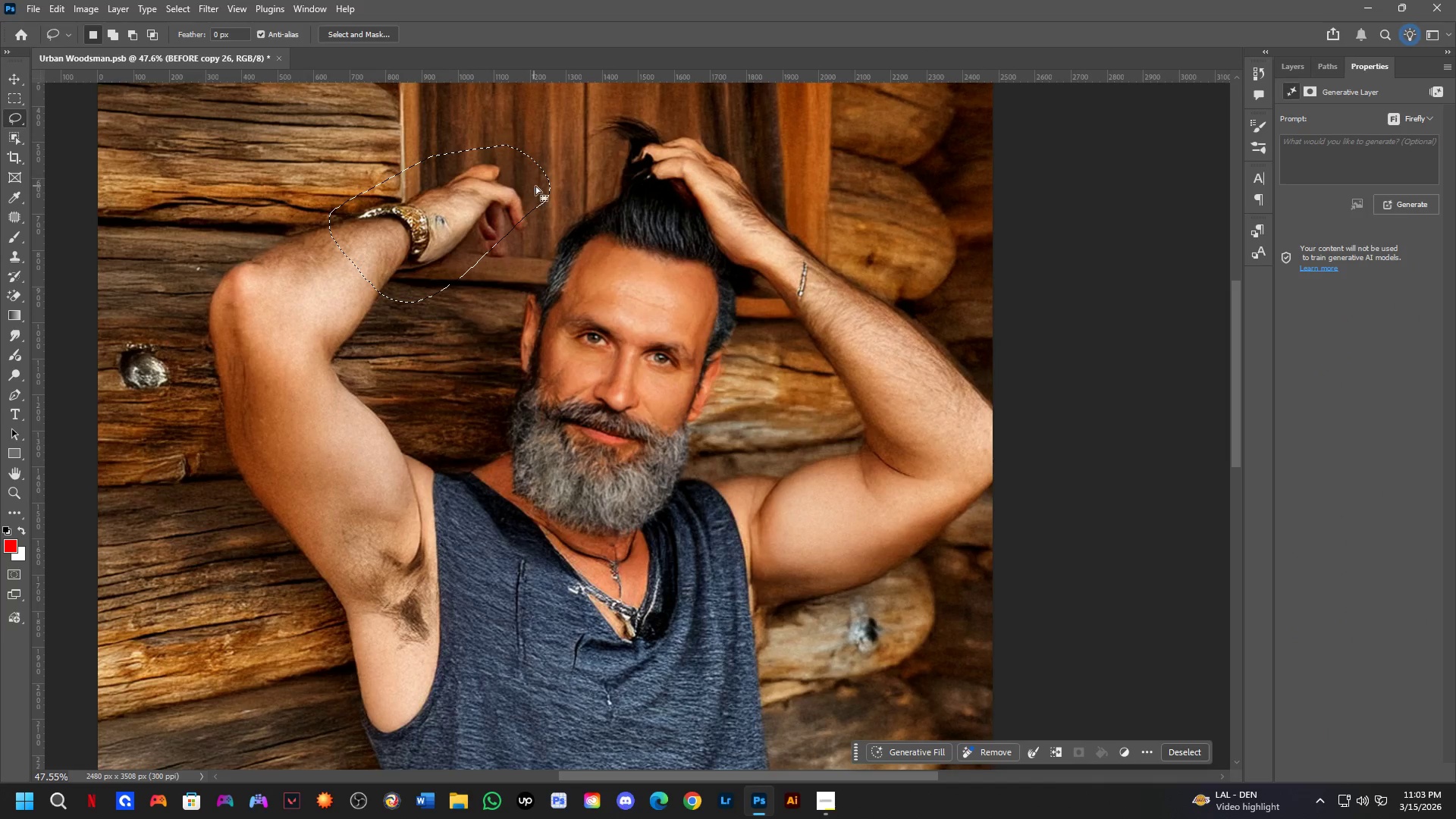 
scroll: coordinate [406, 164], scroll_direction: up, amount: 8.0
 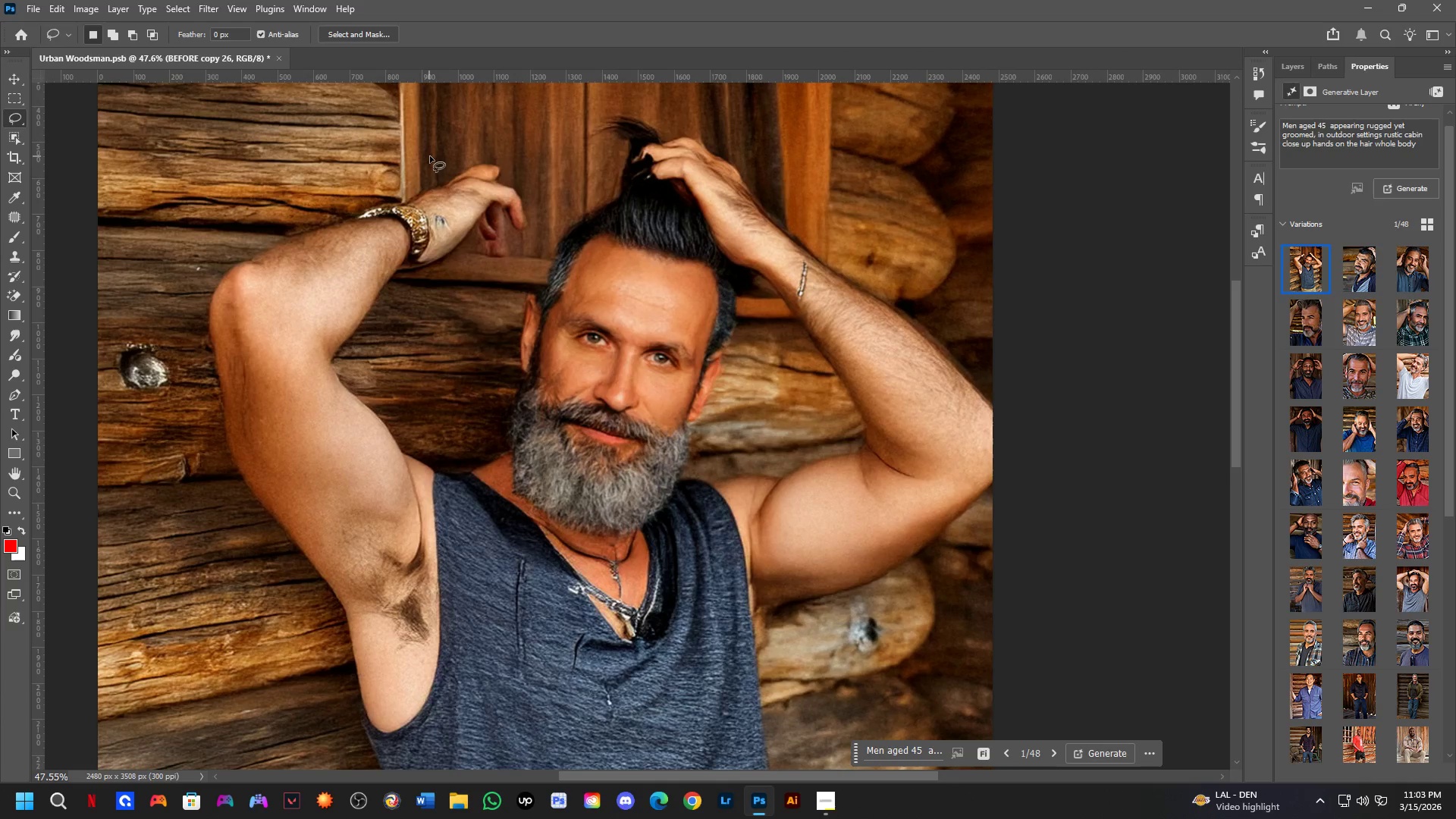 
scroll: coordinate [515, 282], scroll_direction: down, amount: 8.0
 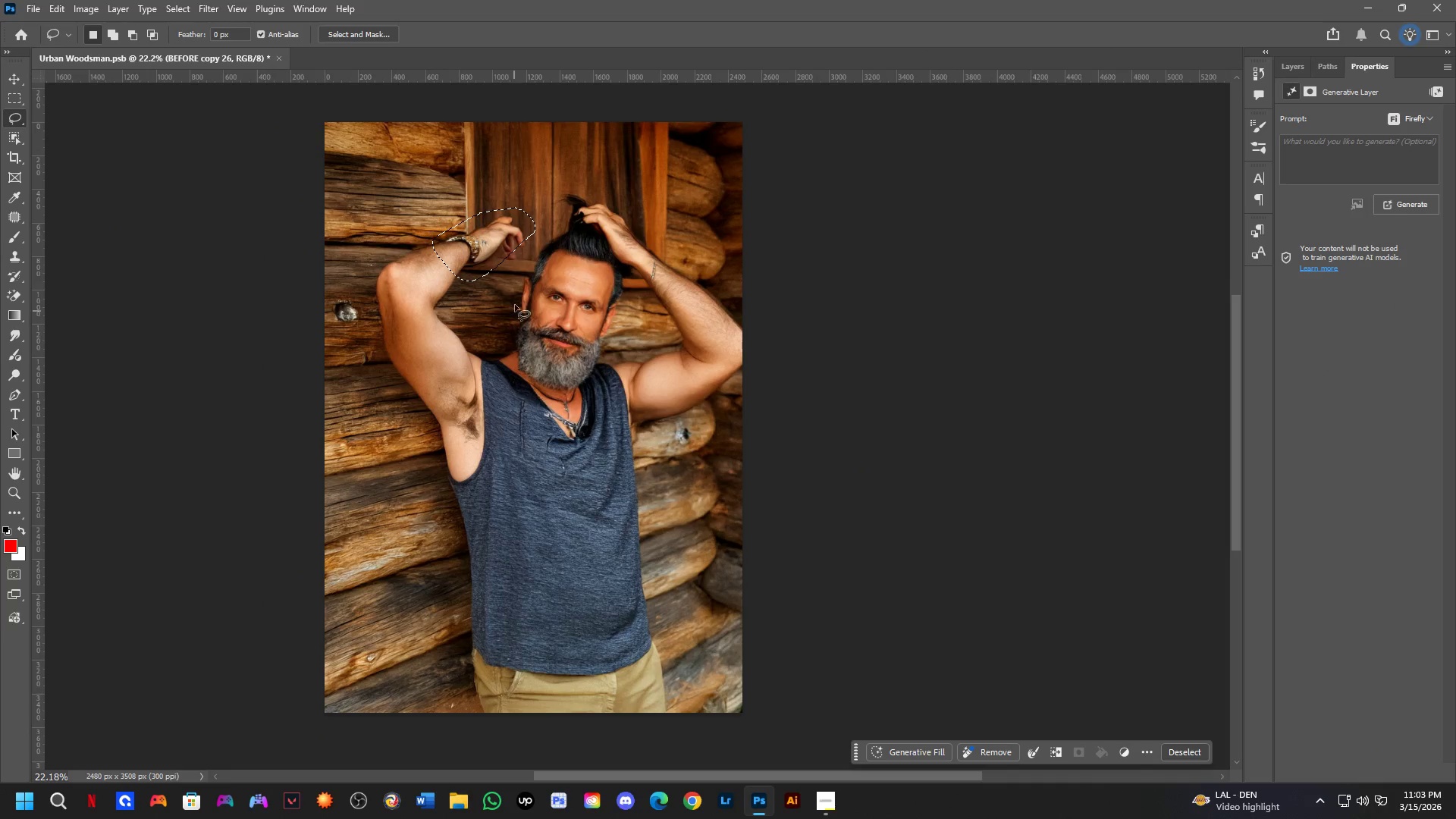 
hold_key(key=Space, duration=0.55)
 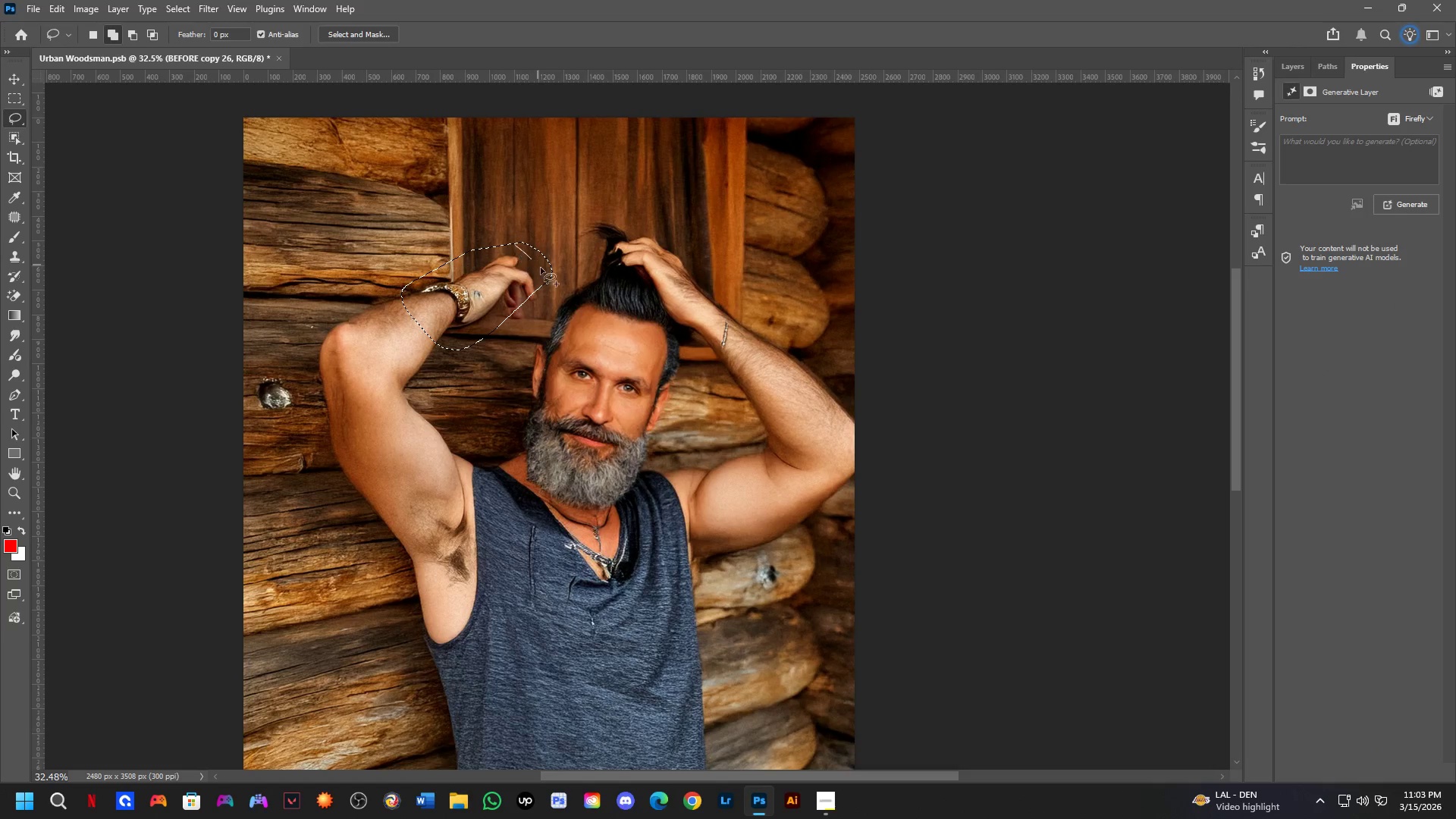 
left_click_drag(start_coordinate=[498, 286], to_coordinate=[497, 353])
 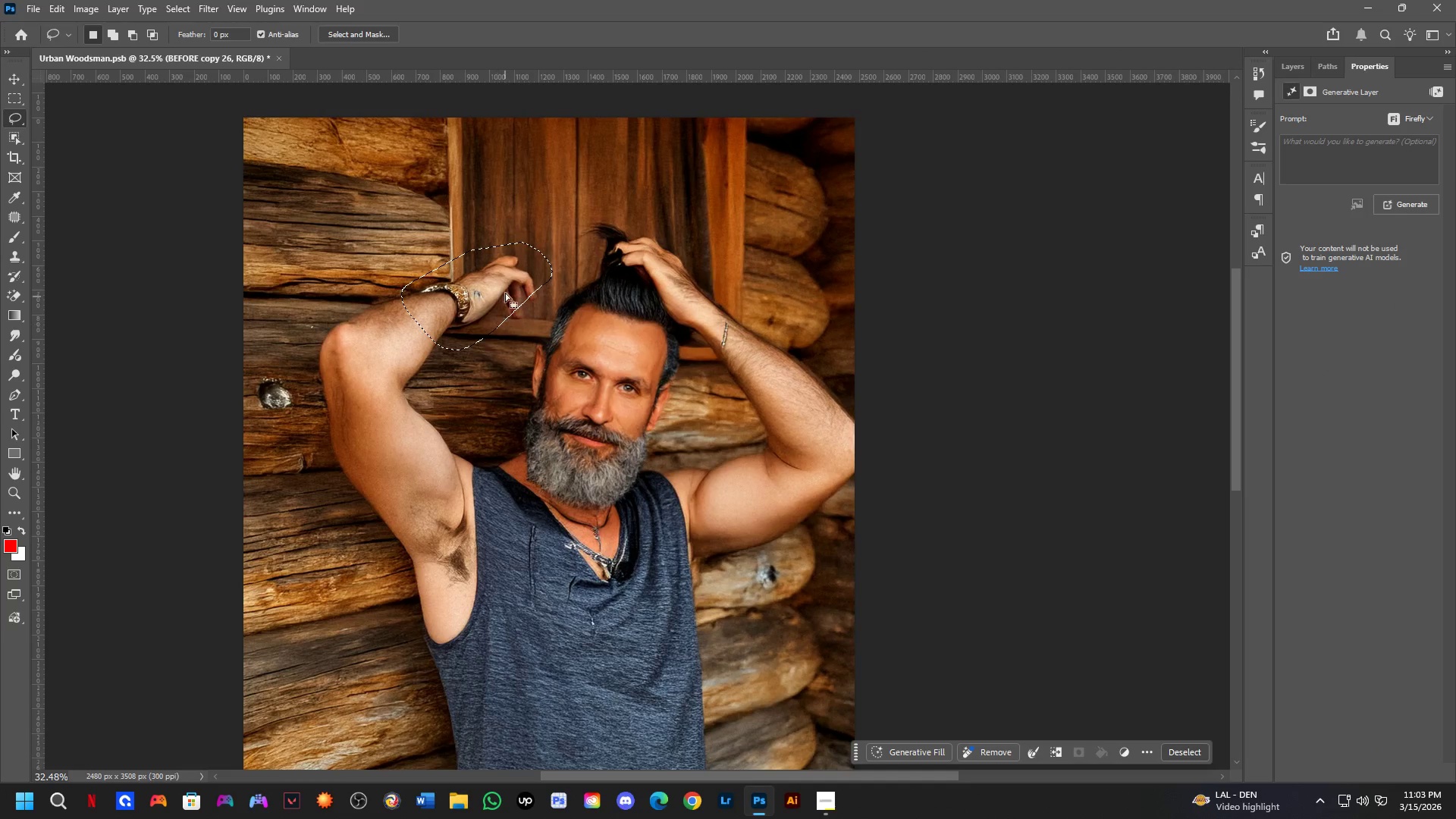 
scroll: coordinate [494, 275], scroll_direction: up, amount: 4.0
 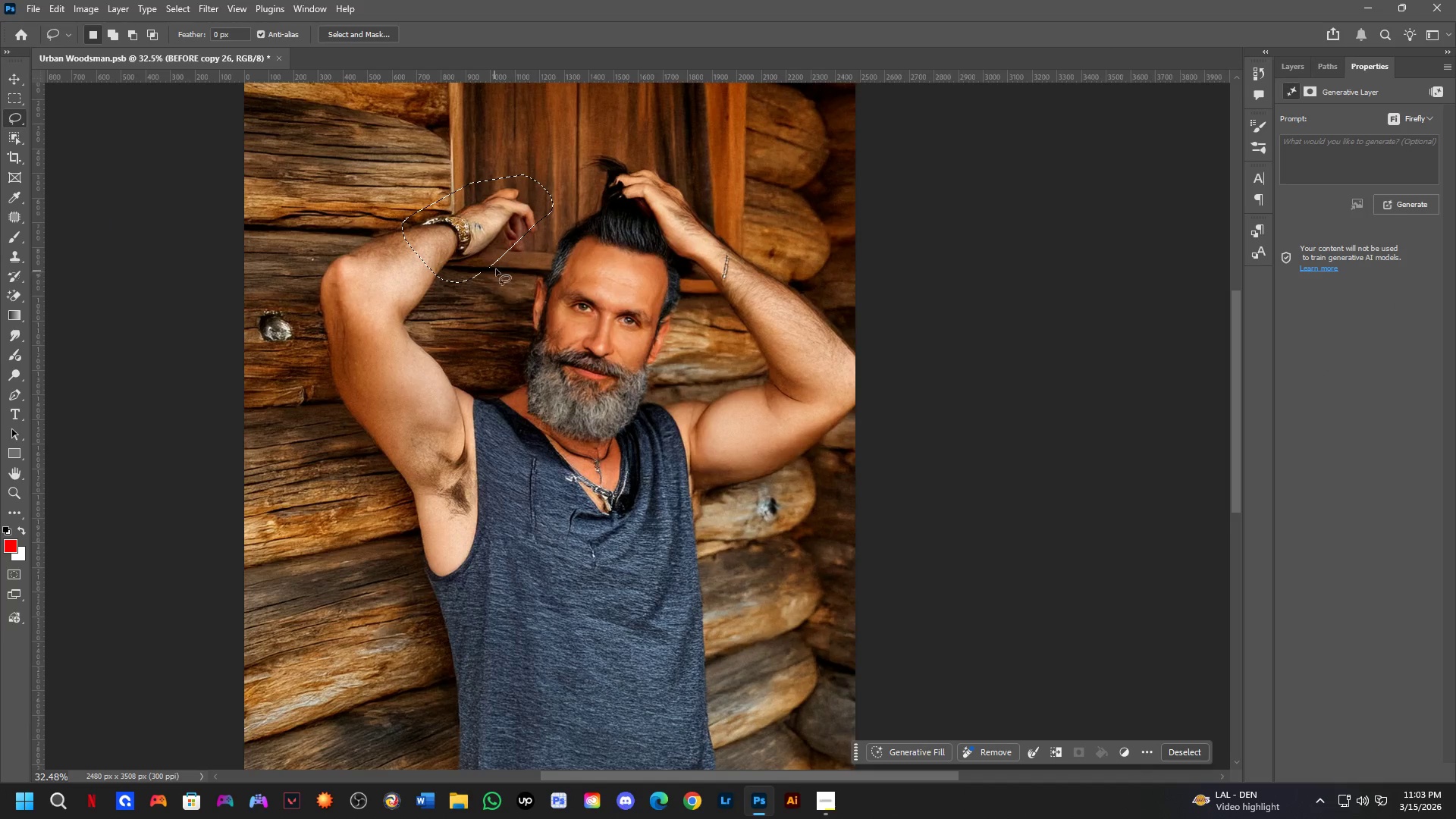 
hold_key(key=ShiftLeft, duration=0.34)
left_click_drag(start_coordinate=[516, 246], to_coordinate=[458, 337])
 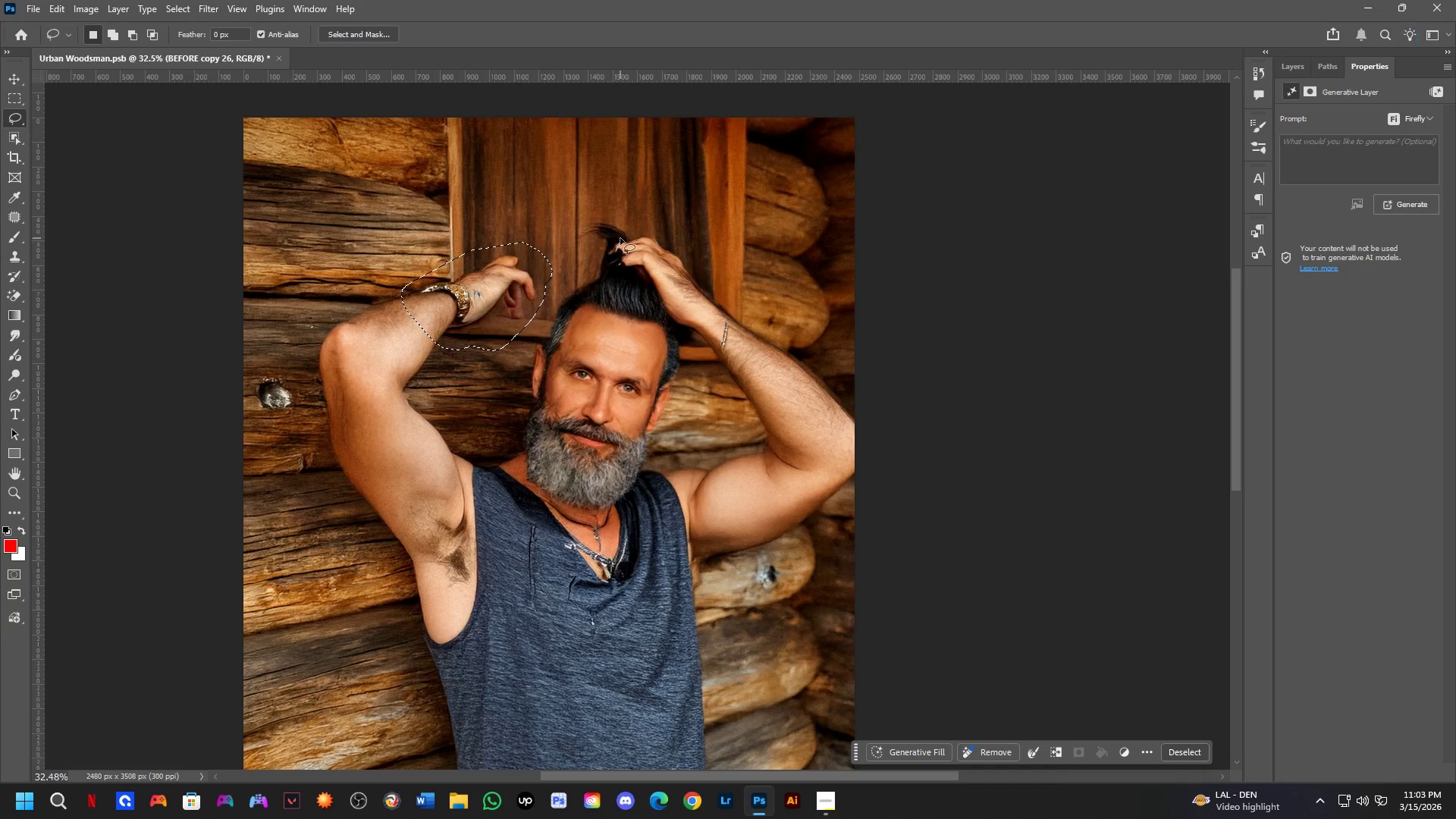 
key(Shift+ShiftLeft)
 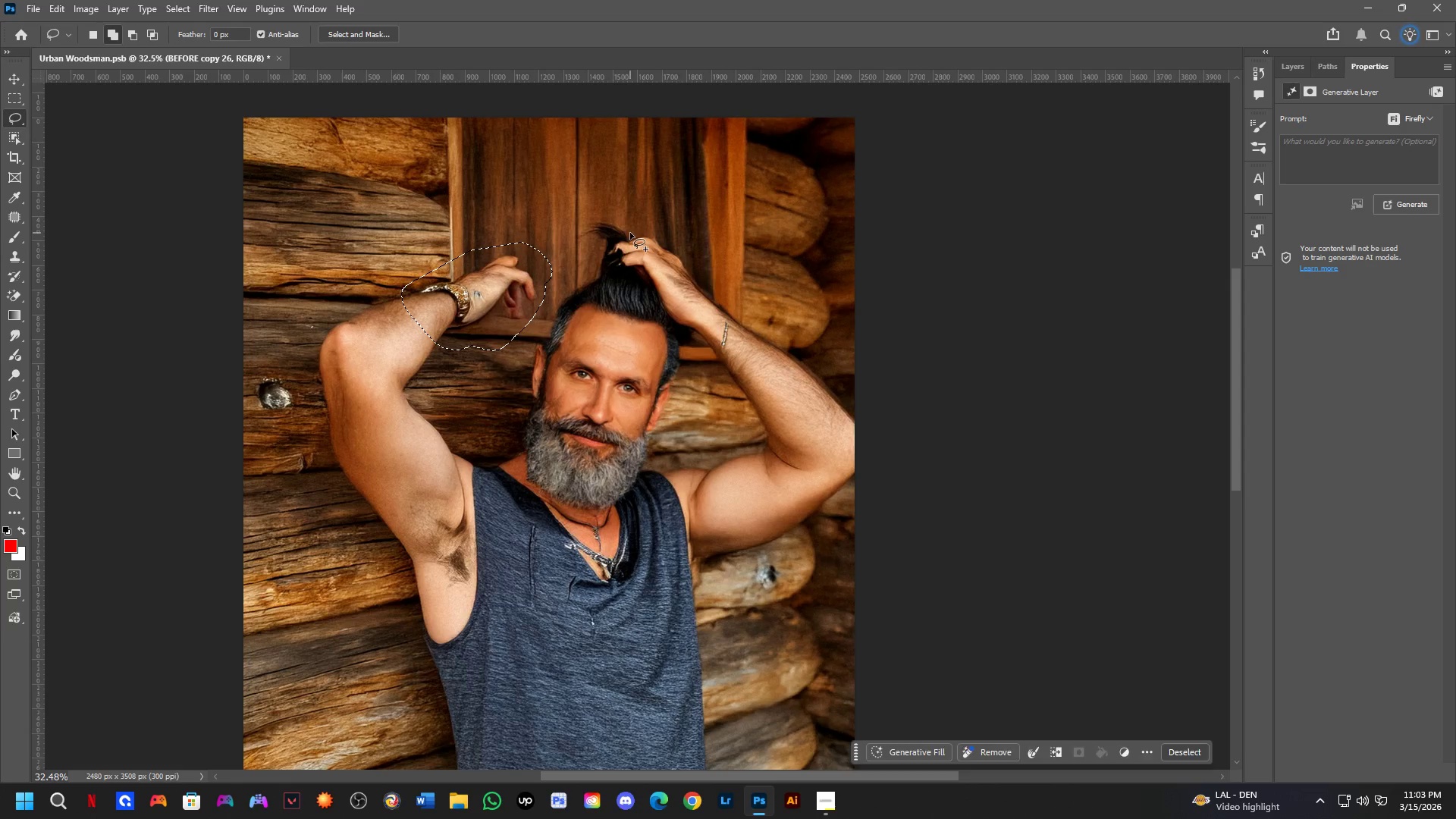 
left_click_drag(start_coordinate=[627, 233], to_coordinate=[660, 224])
 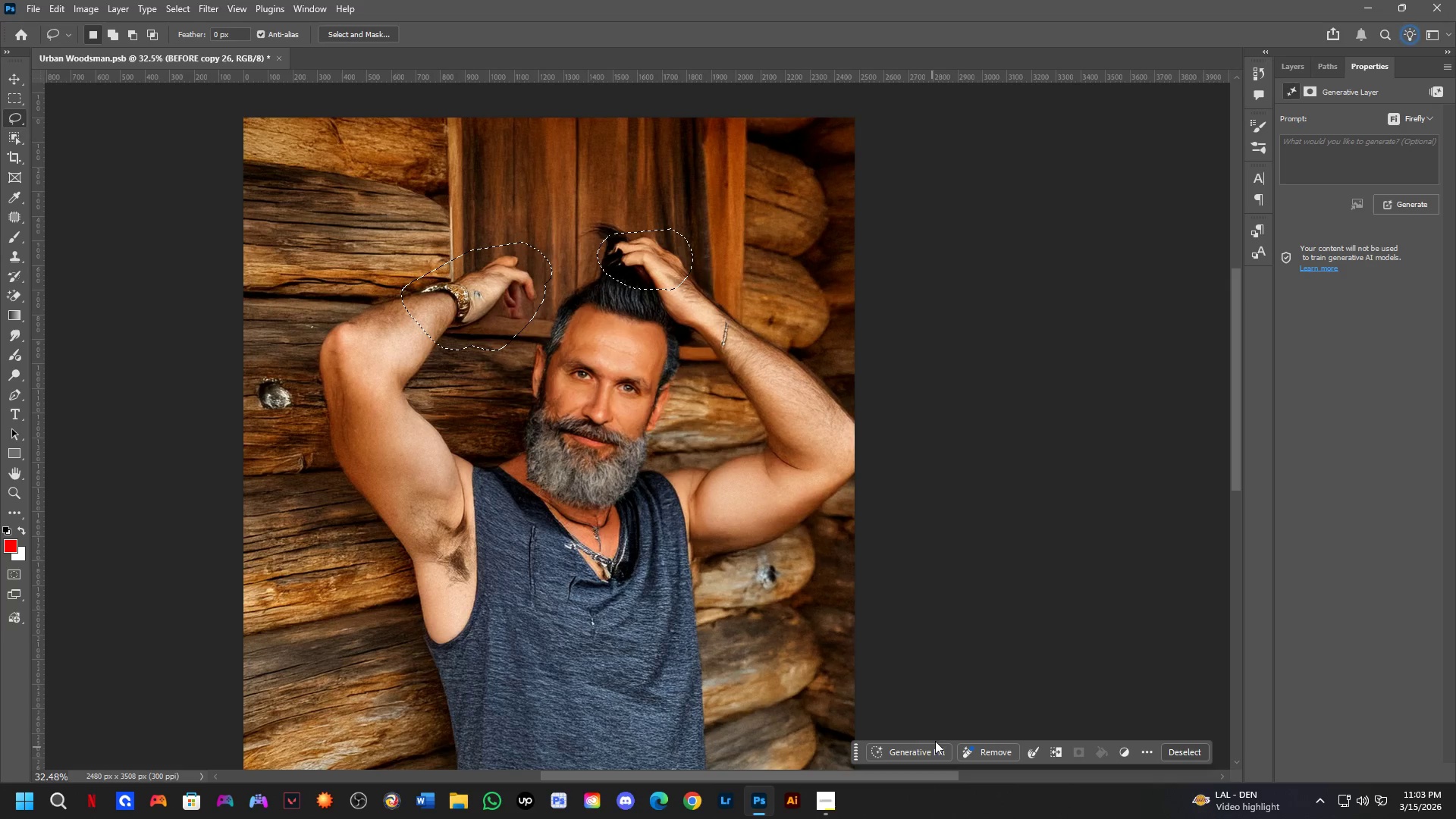 
left_click([931, 750])
 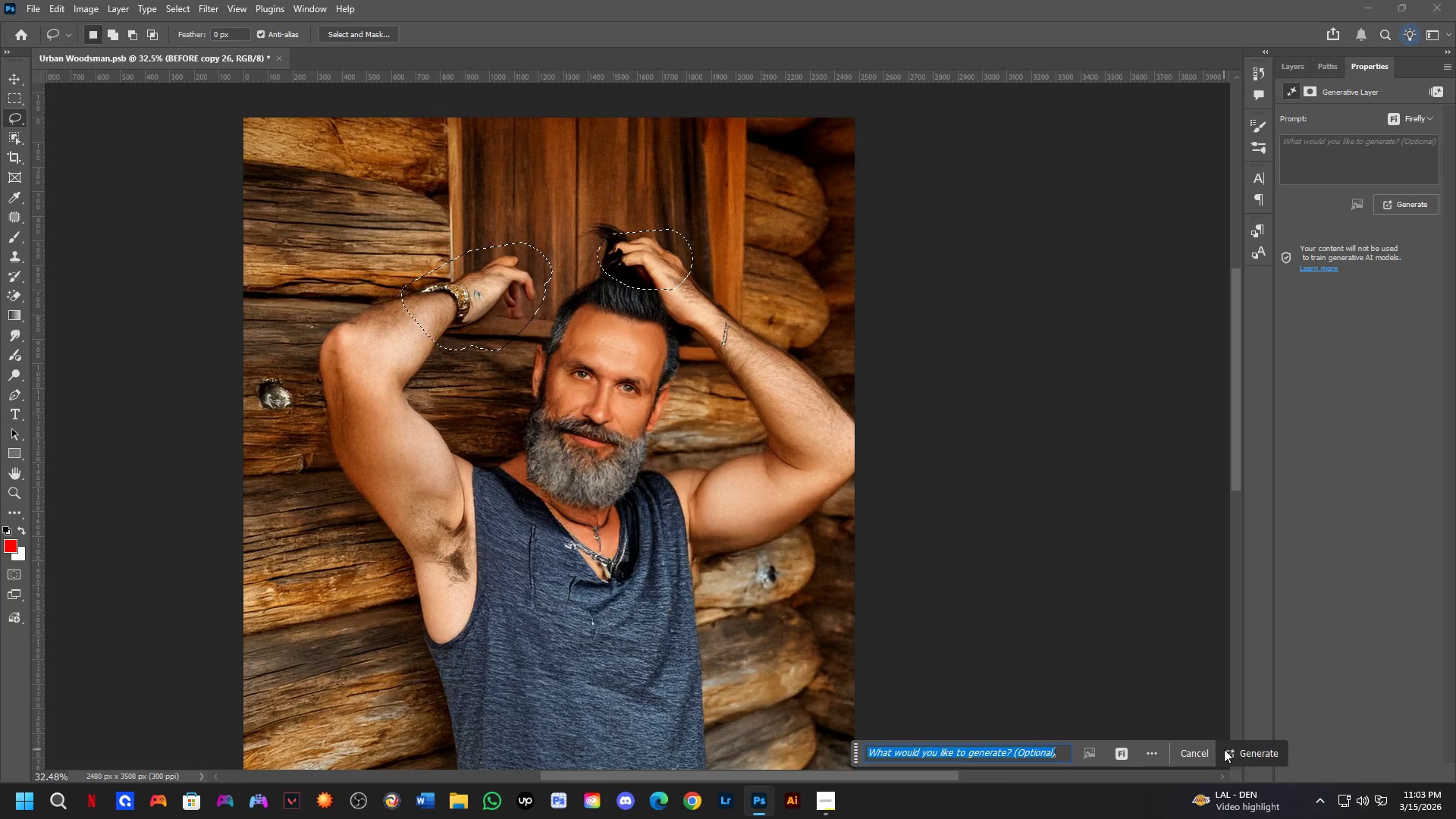 
left_click([1241, 749])
 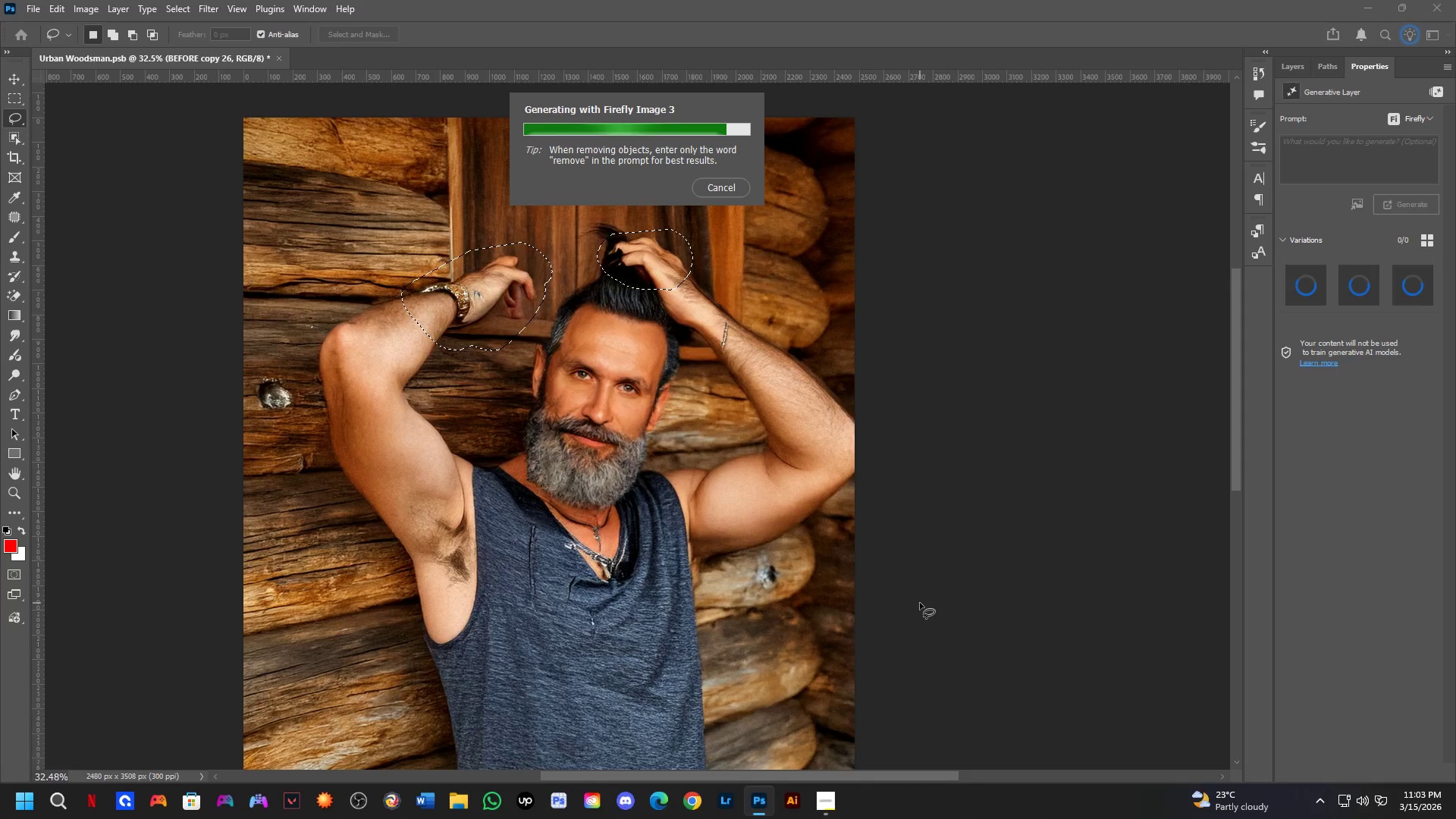 
wait(22.38)
 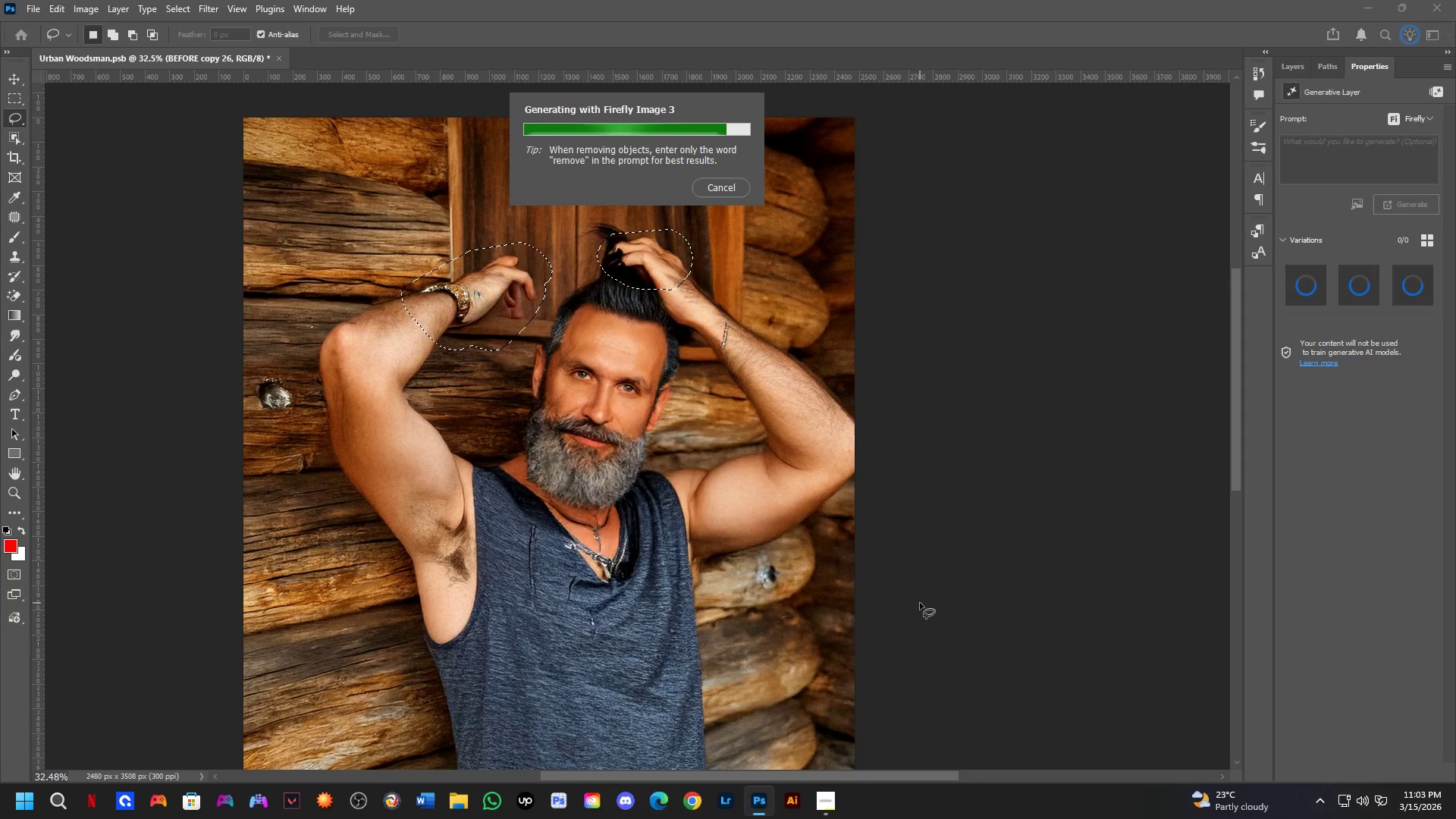 
left_click([1407, 284])
 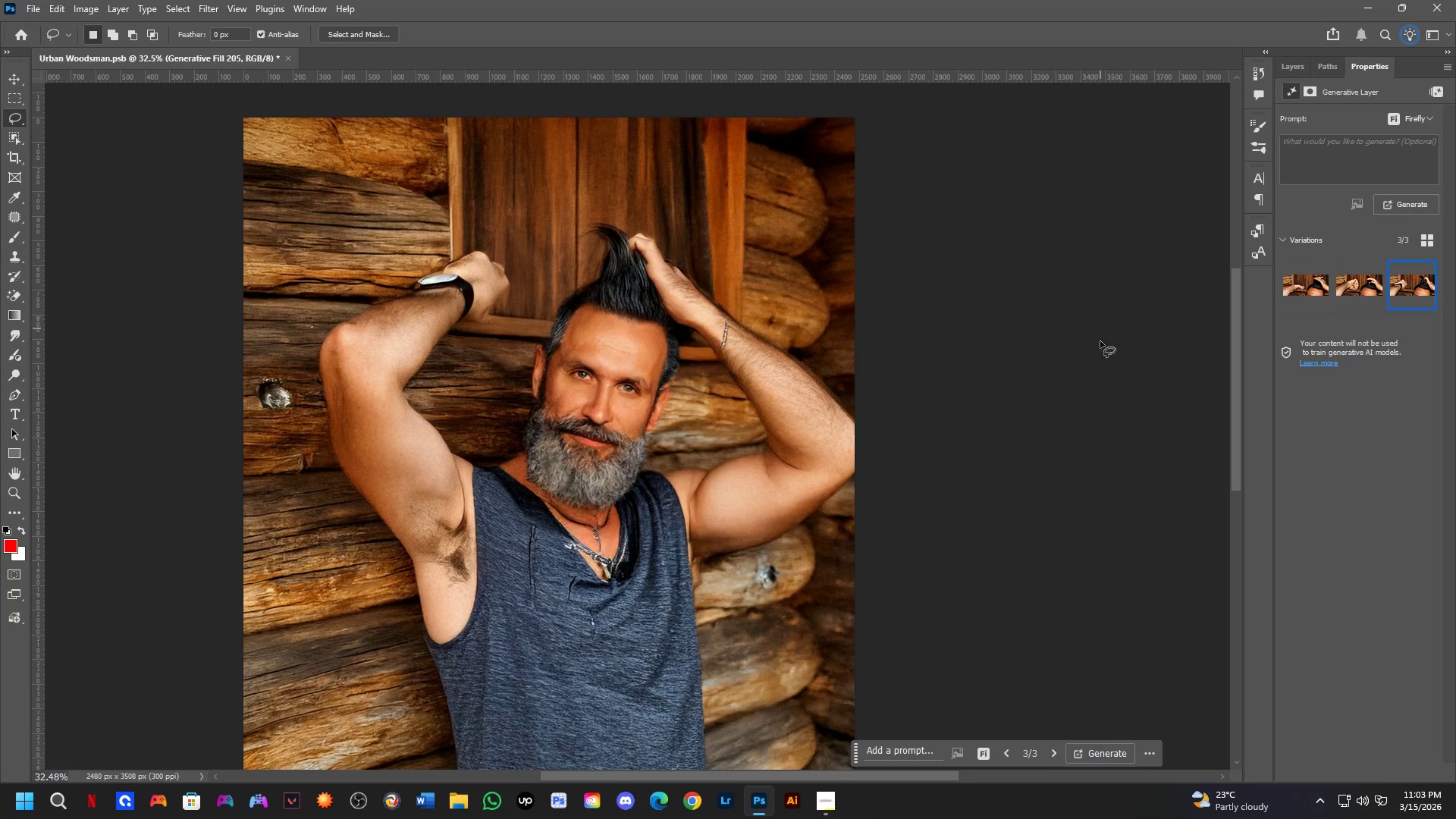 
key(Control+Z)
 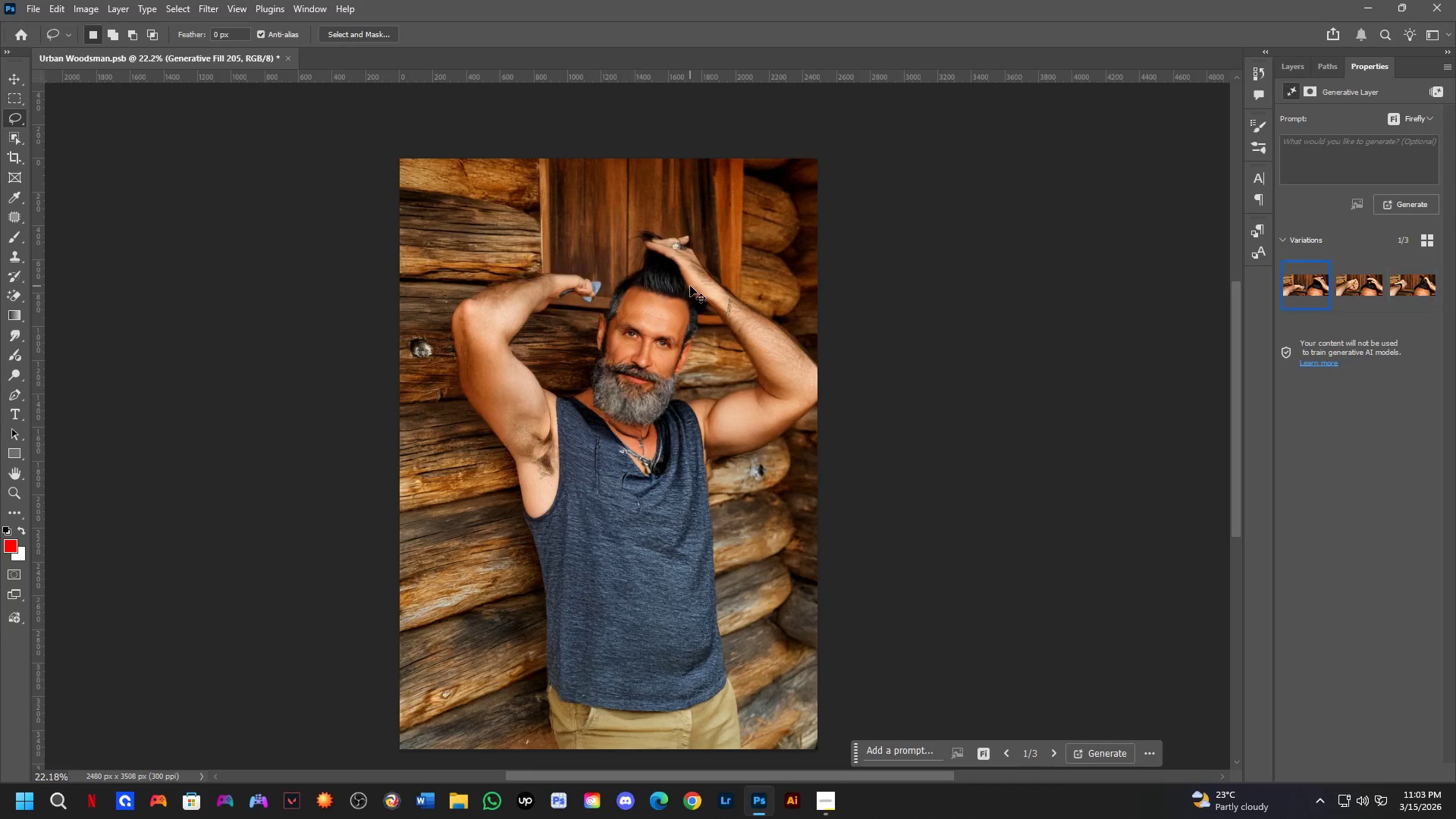 
scroll: coordinate [735, 246], scroll_direction: down, amount: 4.0
 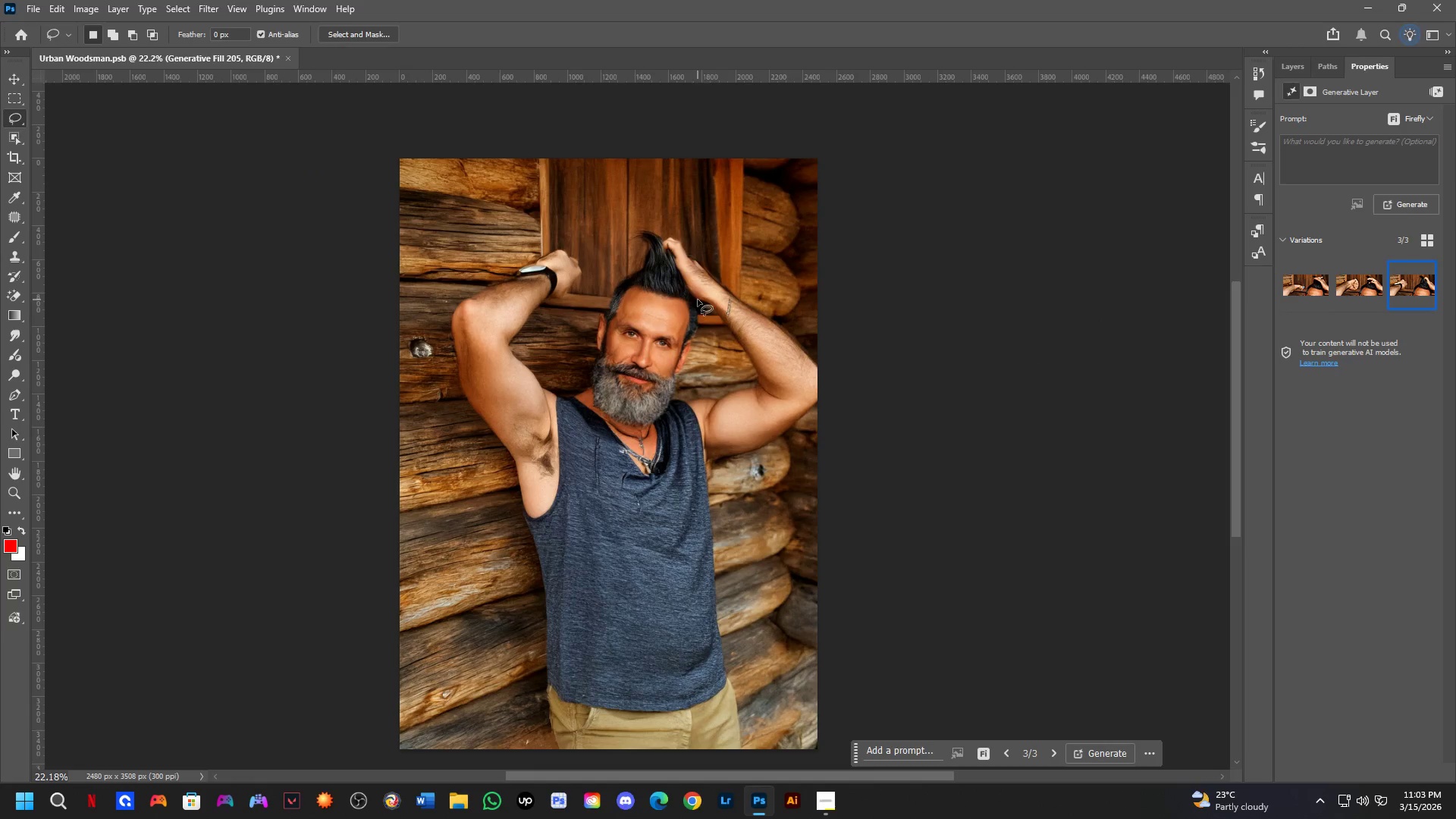 
key(Control+Z)
 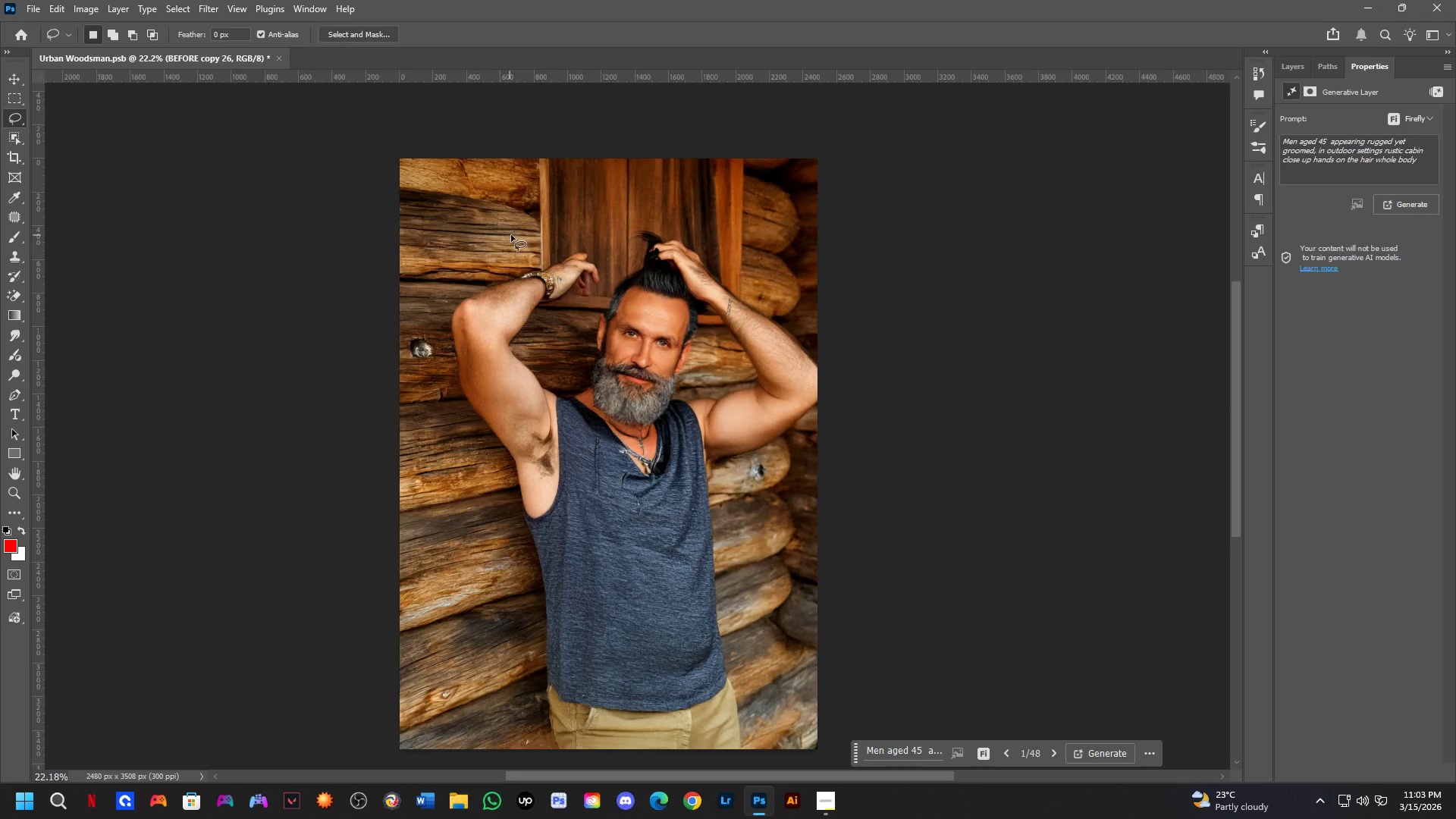 
left_click_drag(start_coordinate=[566, 228], to_coordinate=[526, 262])
 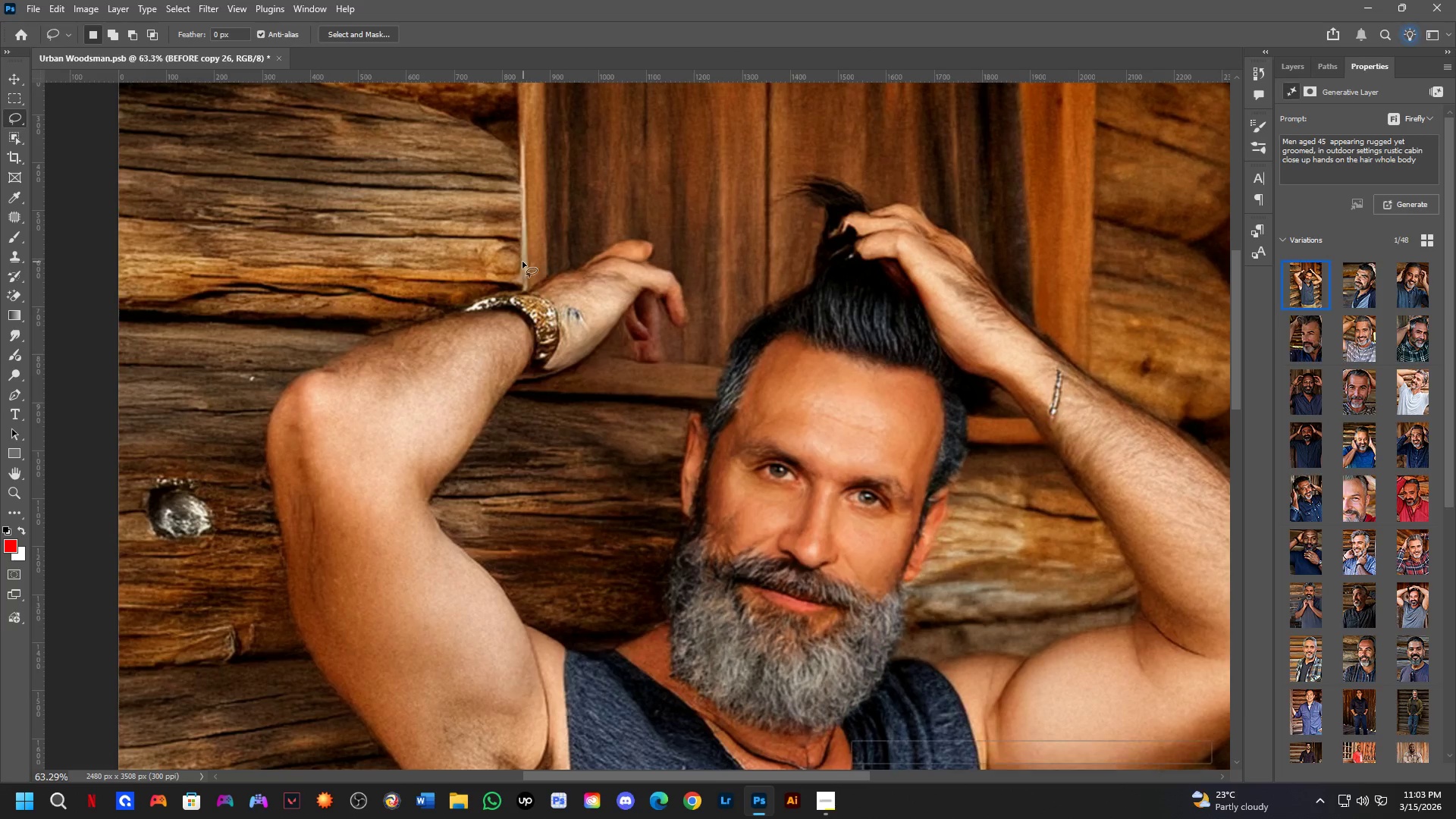 
scroll: coordinate [572, 253], scroll_direction: up, amount: 11.0
 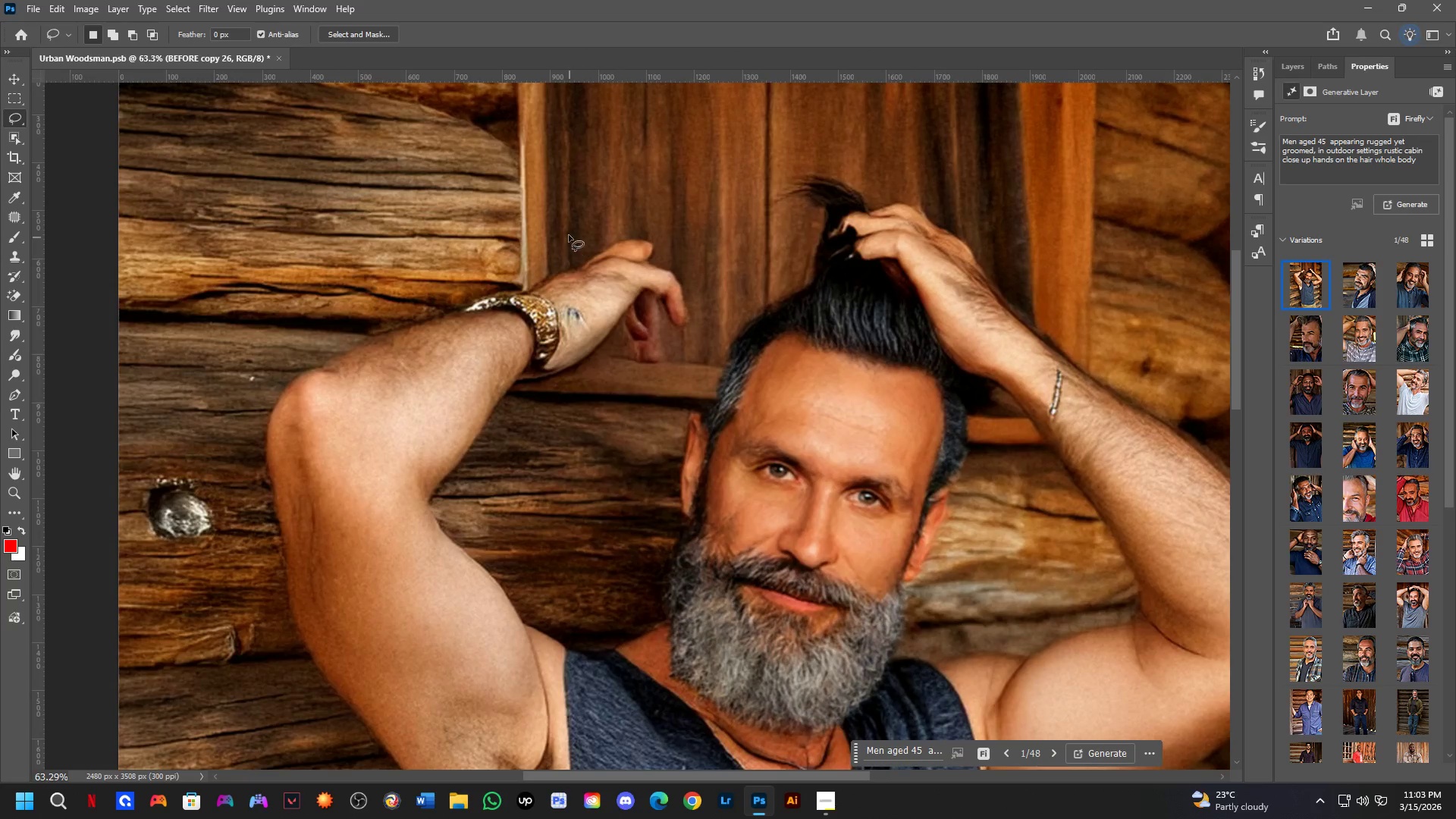 
key(Control+ControlLeft)
 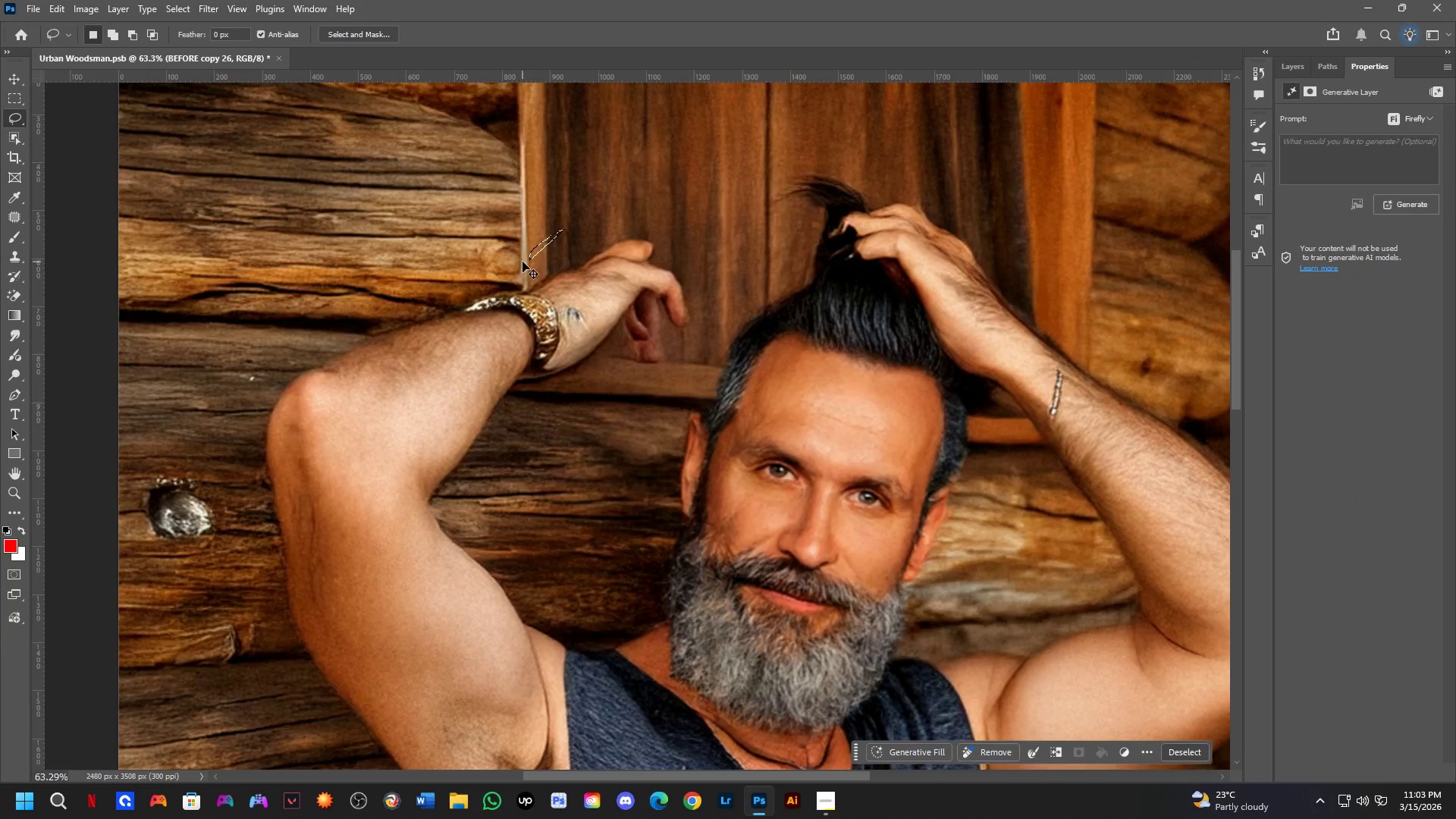 
key(Control+Z)
 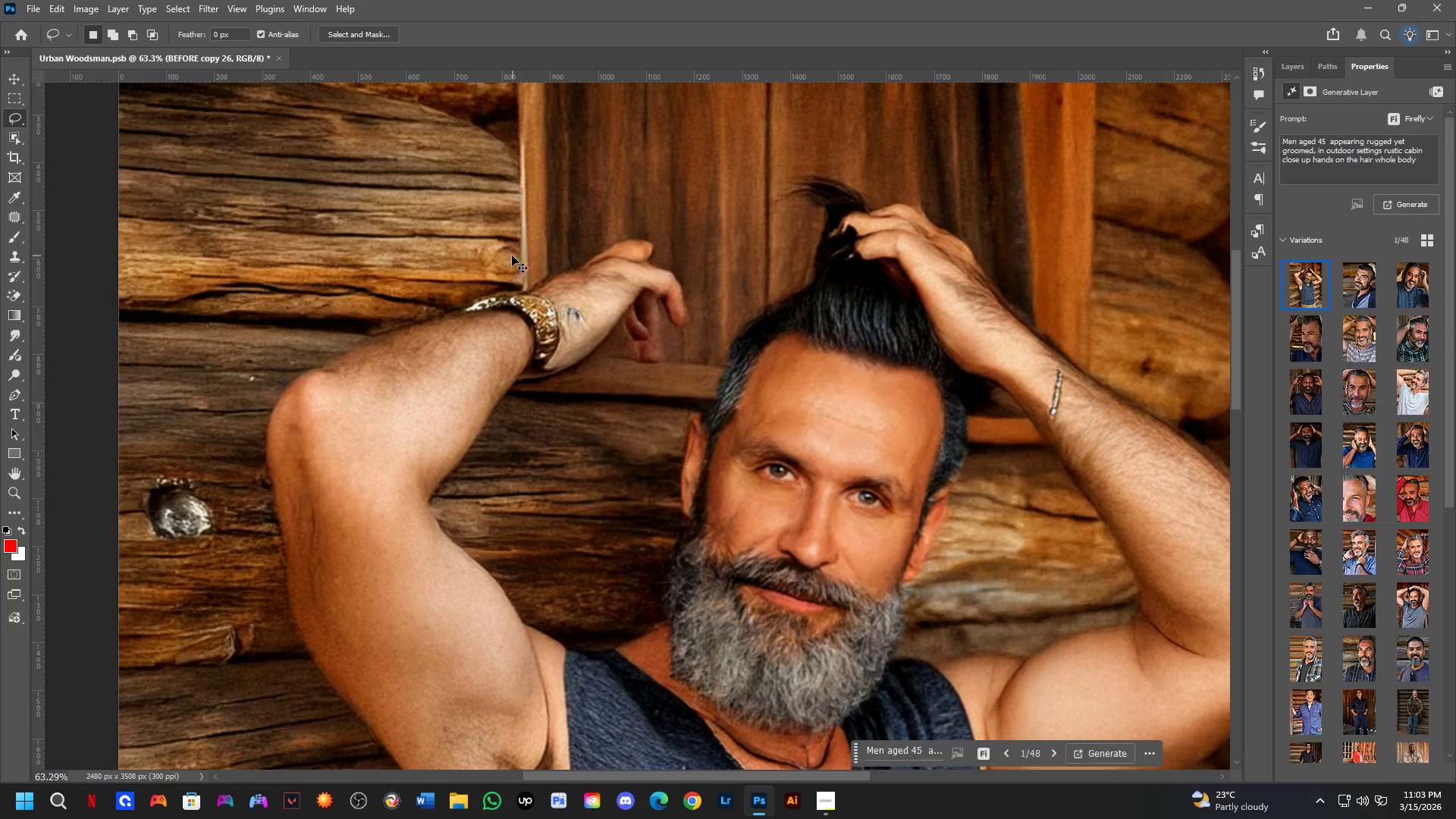 
left_click_drag(start_coordinate=[504, 256], to_coordinate=[544, 300])
 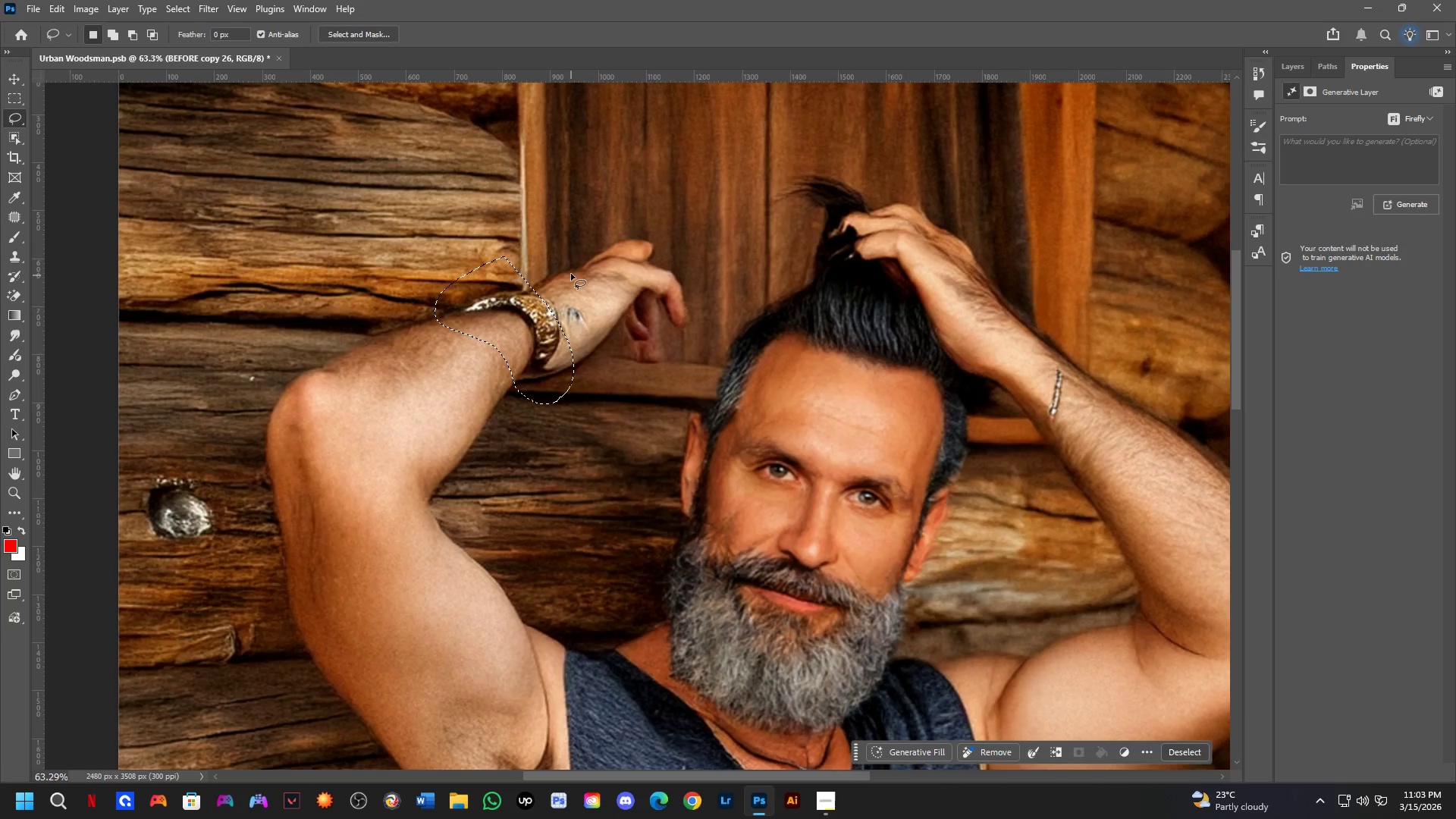 
key(Shift+ShiftLeft)
 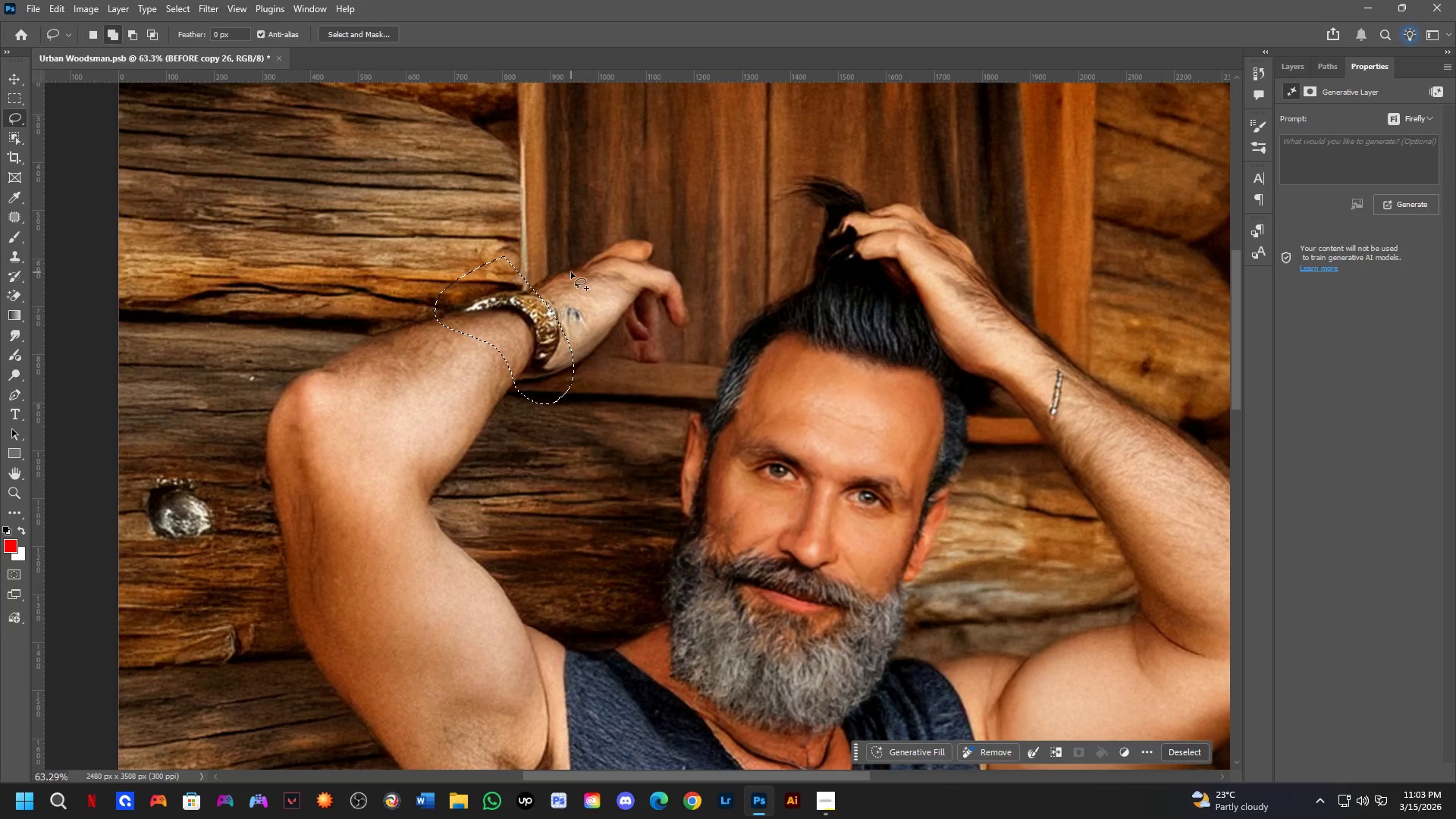 
left_click_drag(start_coordinate=[570, 272], to_coordinate=[581, 288])
 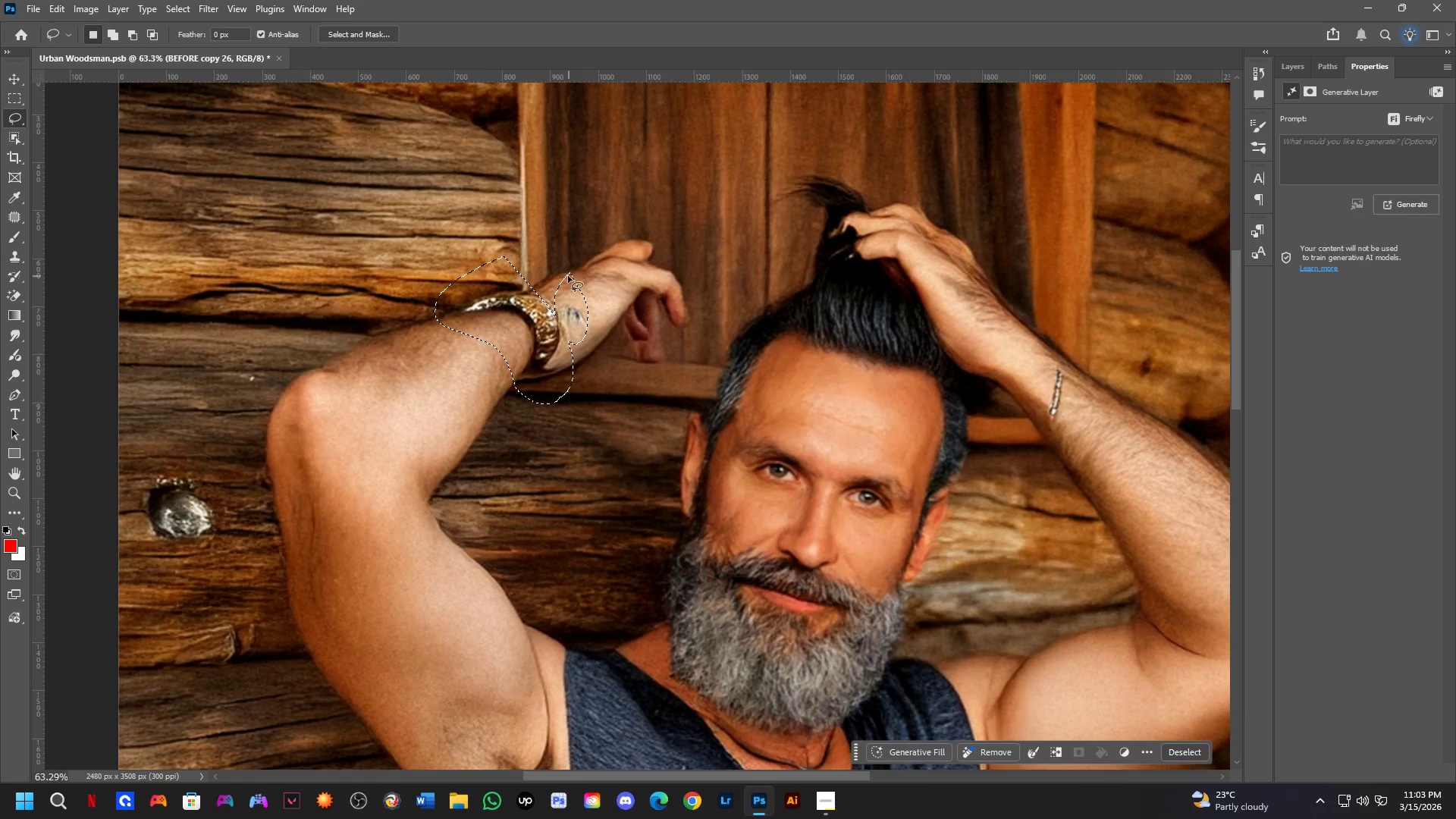 
key(Shift+ShiftLeft)
 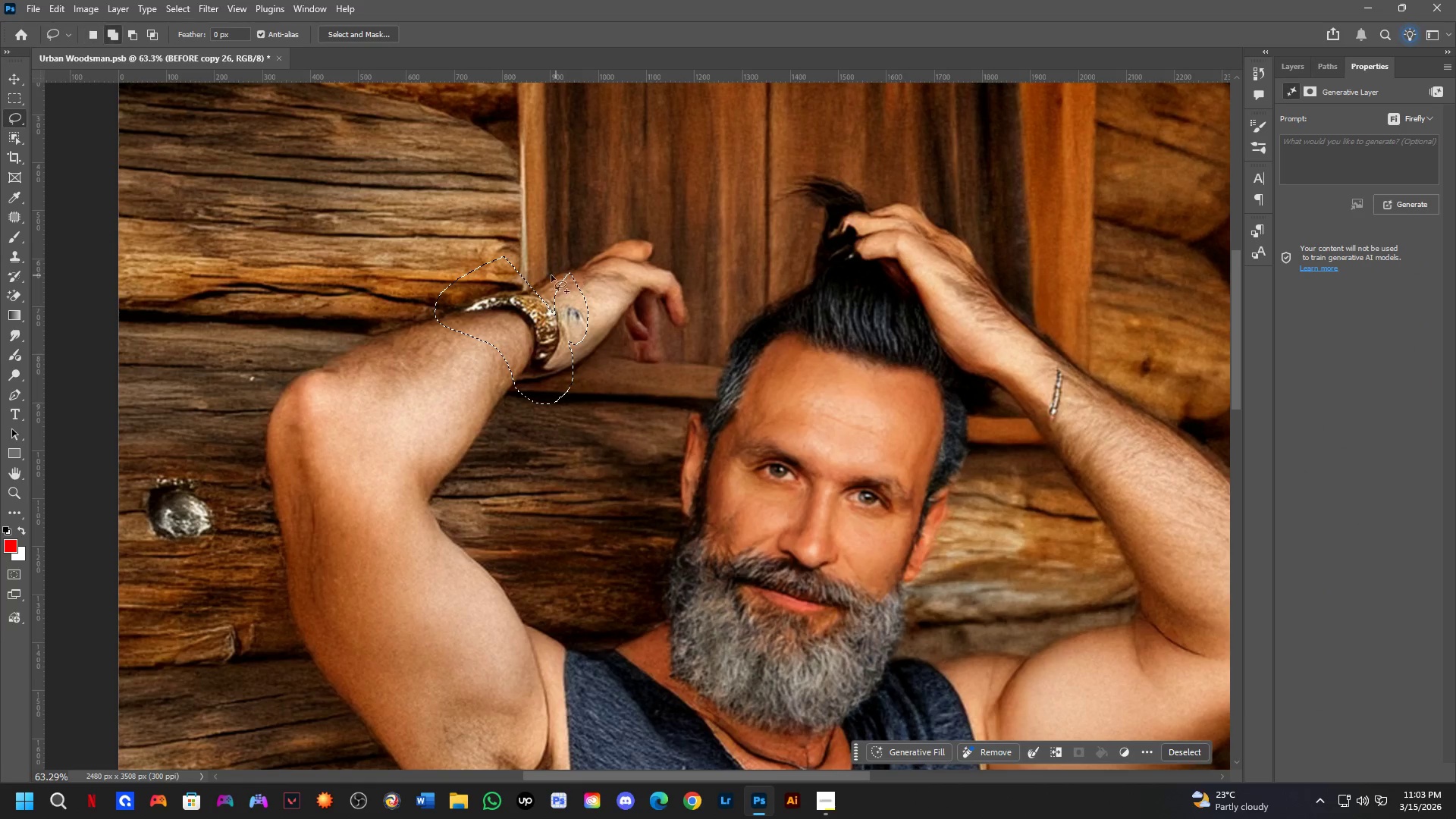 
left_click_drag(start_coordinate=[552, 275], to_coordinate=[595, 290])
 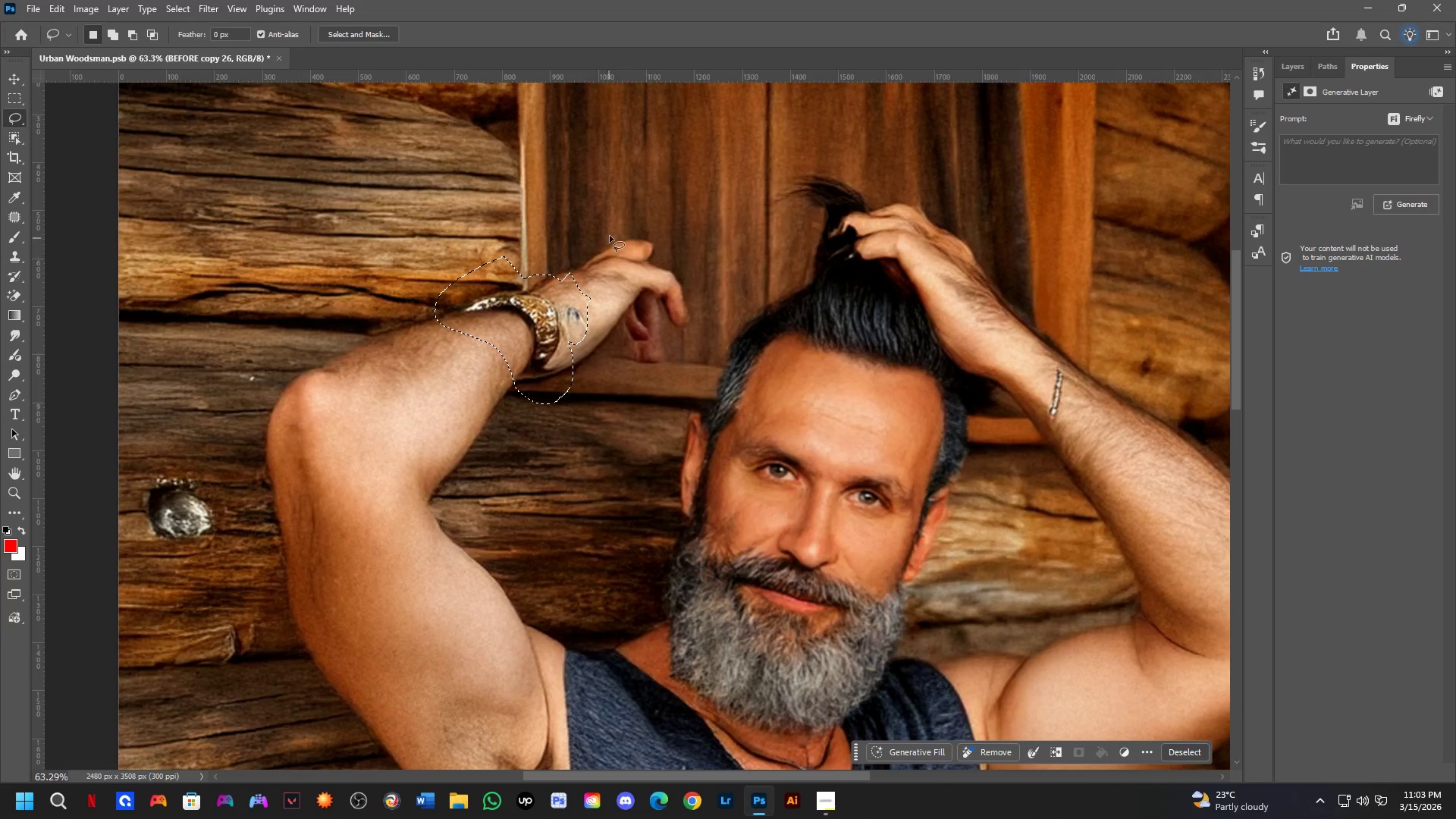 
key(Shift+ShiftLeft)
 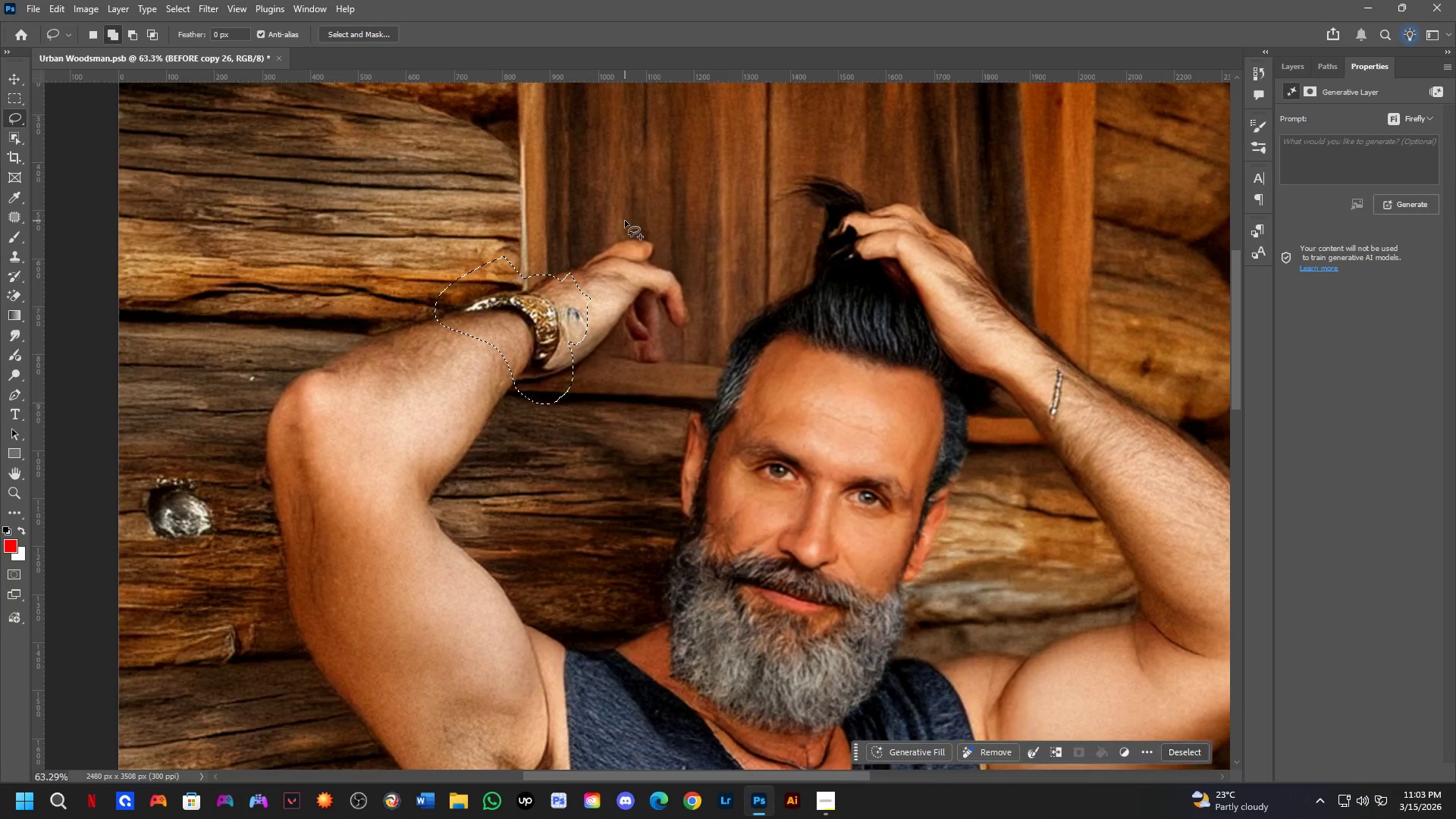 
left_click_drag(start_coordinate=[625, 221], to_coordinate=[613, 212])
 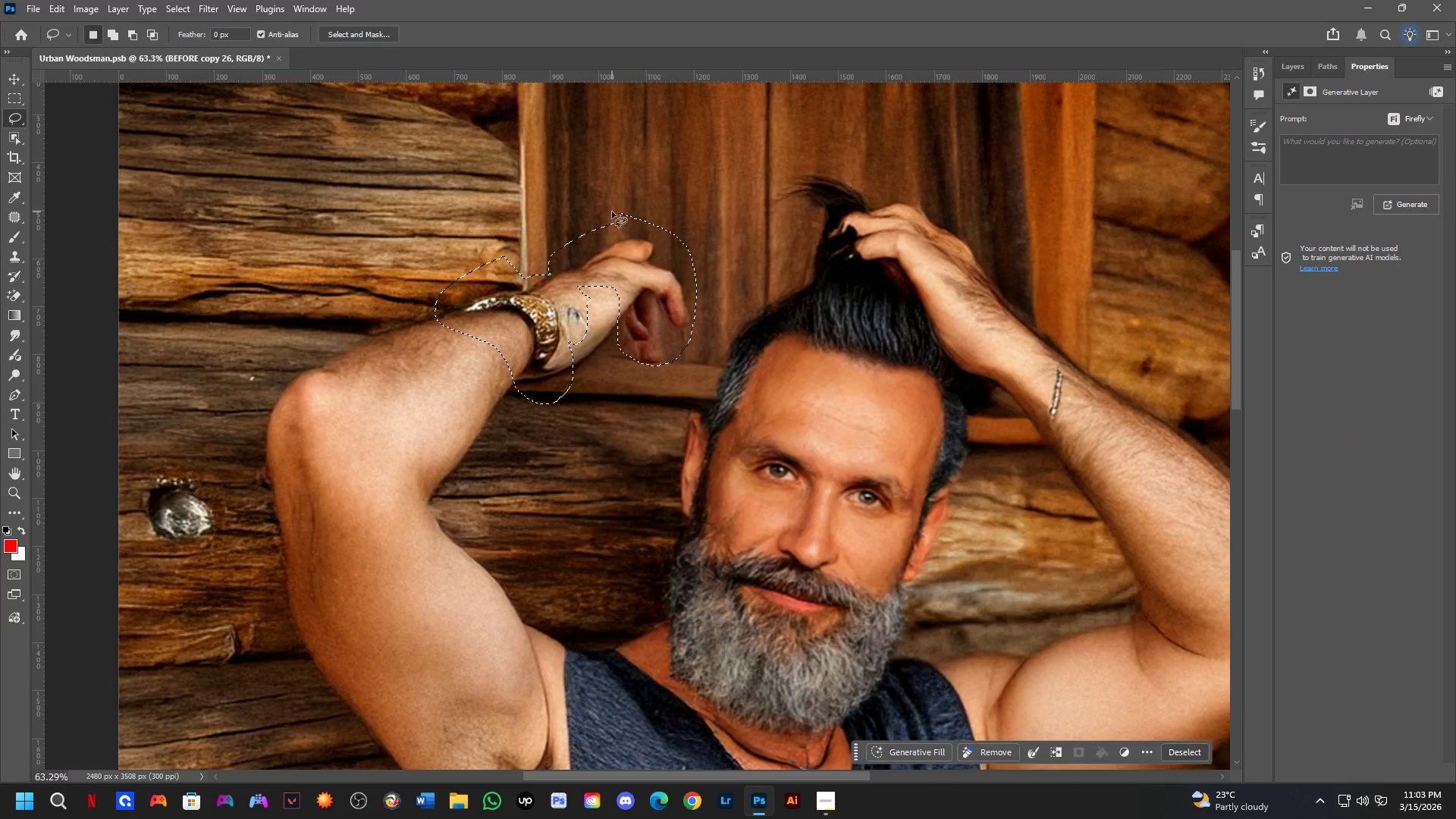 
key(Shift+ShiftLeft)
 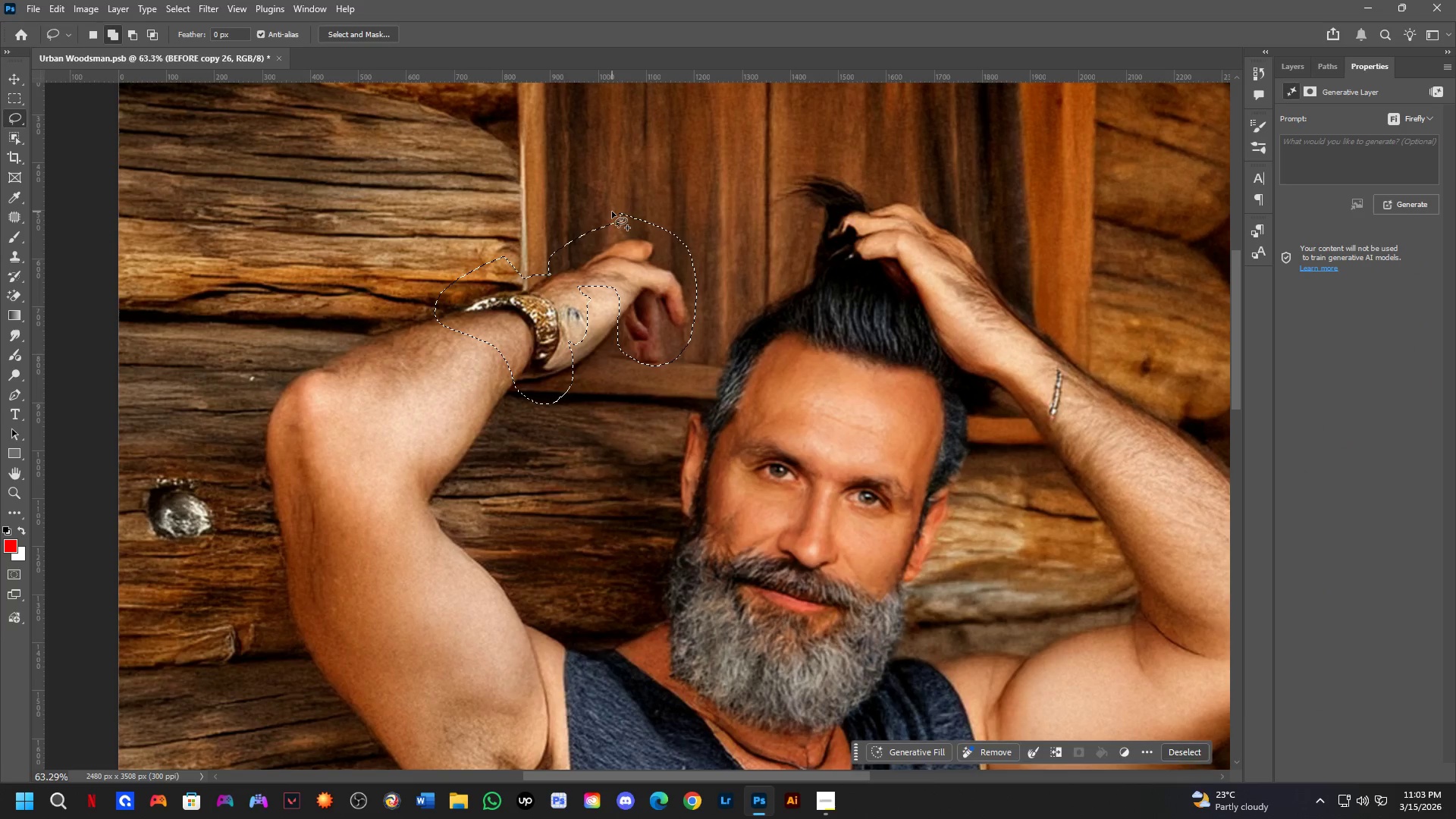 
left_click_drag(start_coordinate=[591, 221], to_coordinate=[598, 259])
 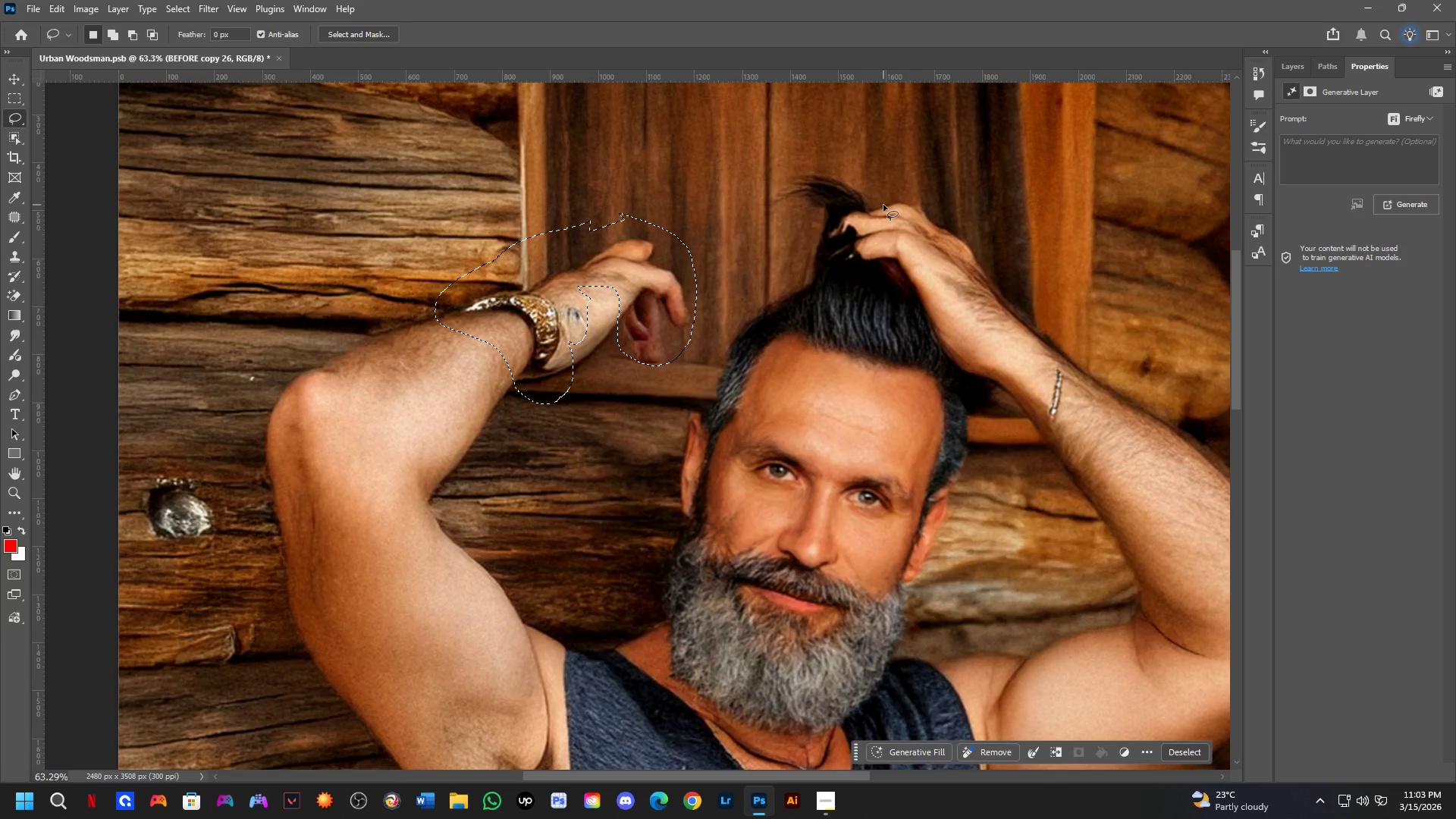 
key(Shift+ShiftLeft)
 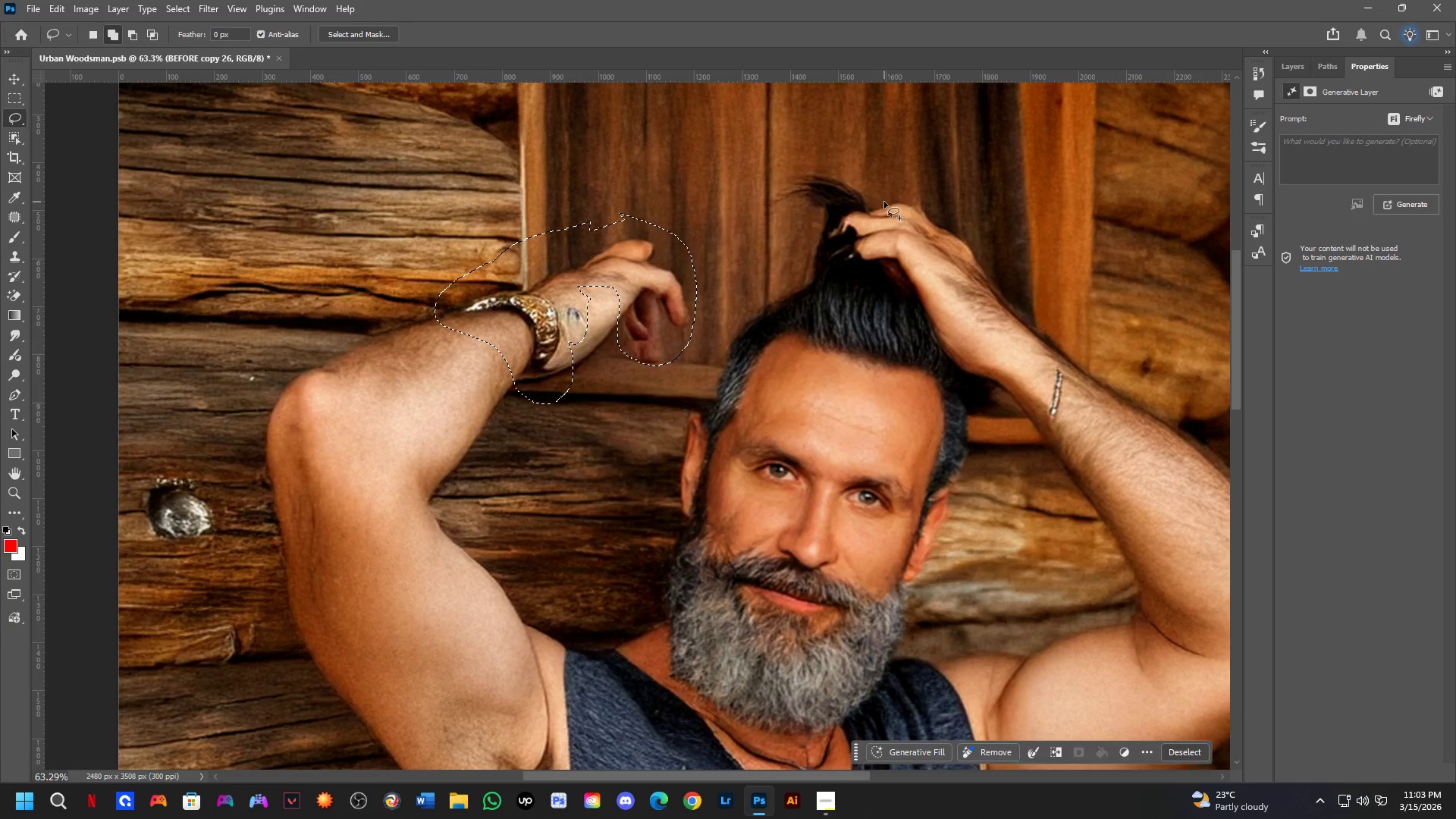 
left_click_drag(start_coordinate=[881, 201], to_coordinate=[890, 190])
 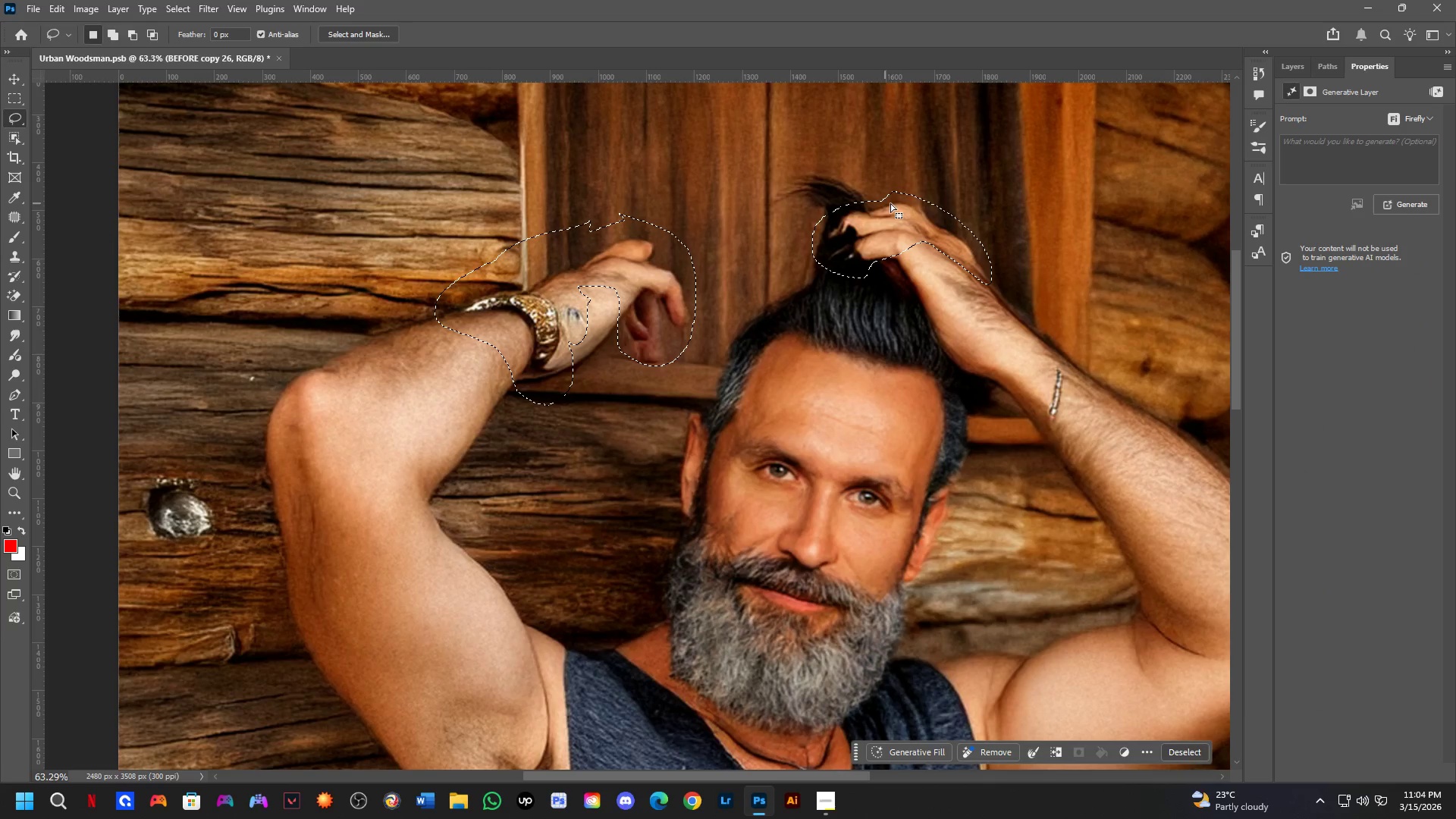 
key(Shift+ShiftLeft)
 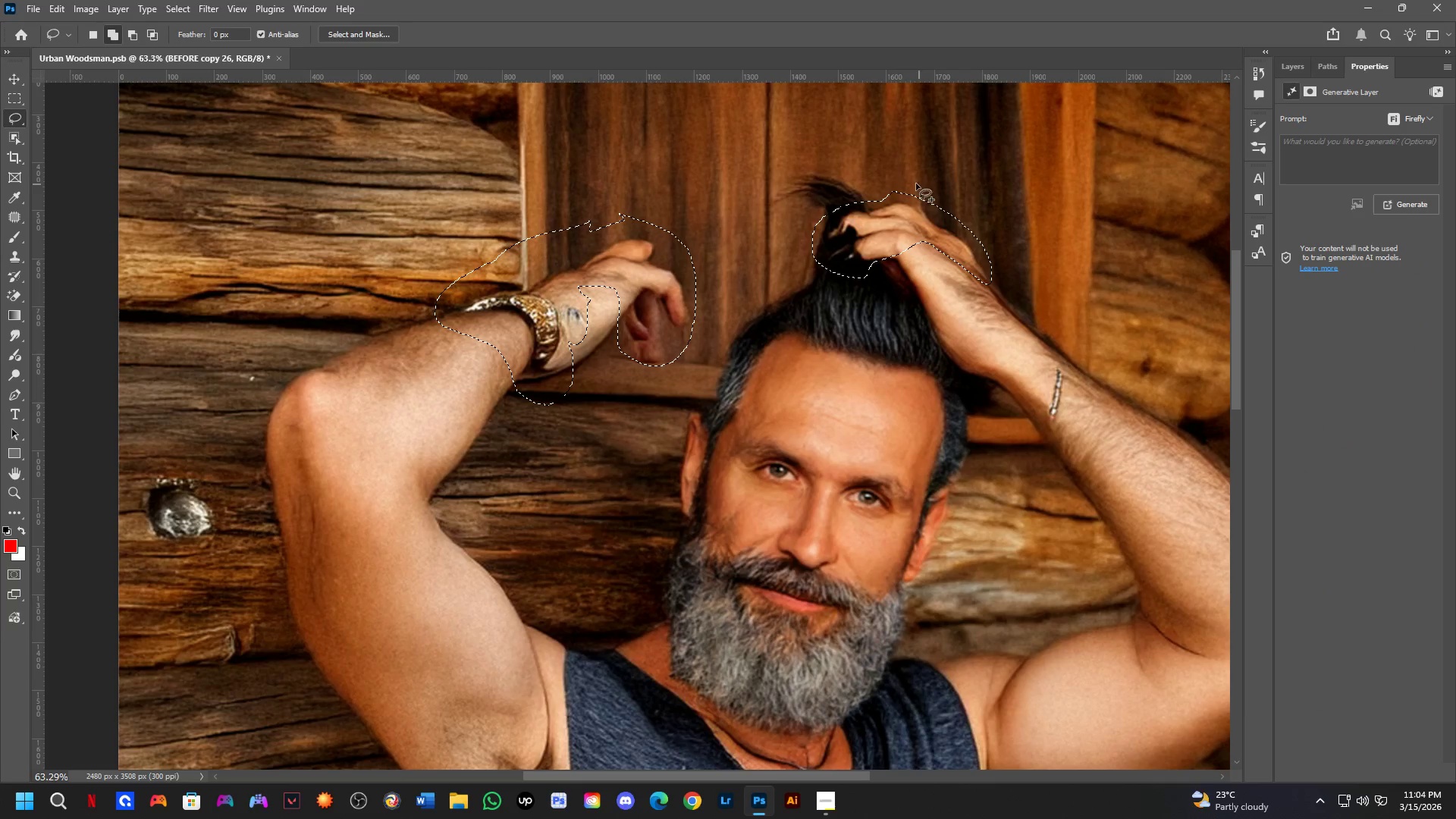 
left_click_drag(start_coordinate=[920, 185], to_coordinate=[922, 177])
 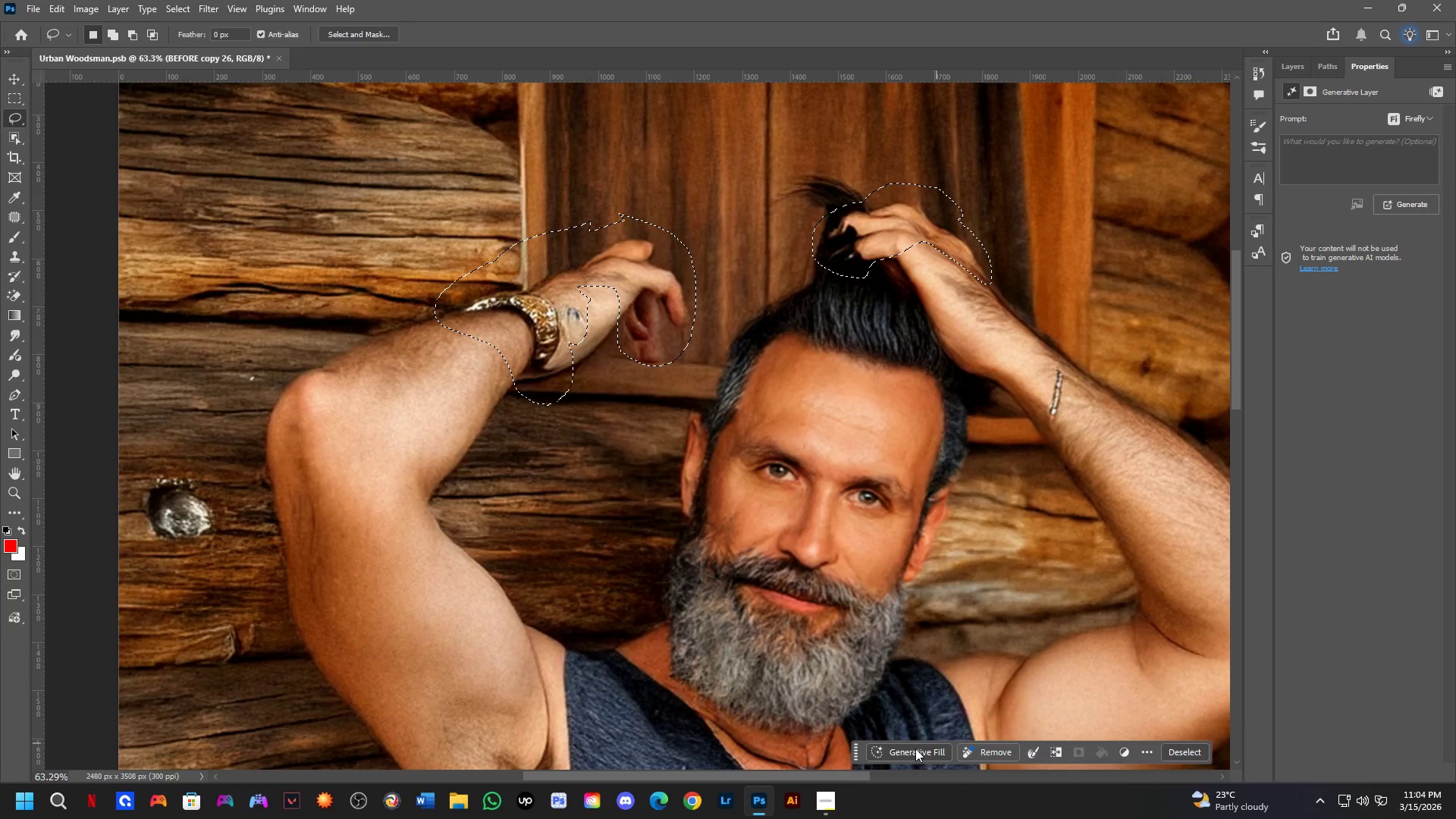 
left_click_drag(start_coordinate=[915, 748], to_coordinate=[922, 746])
 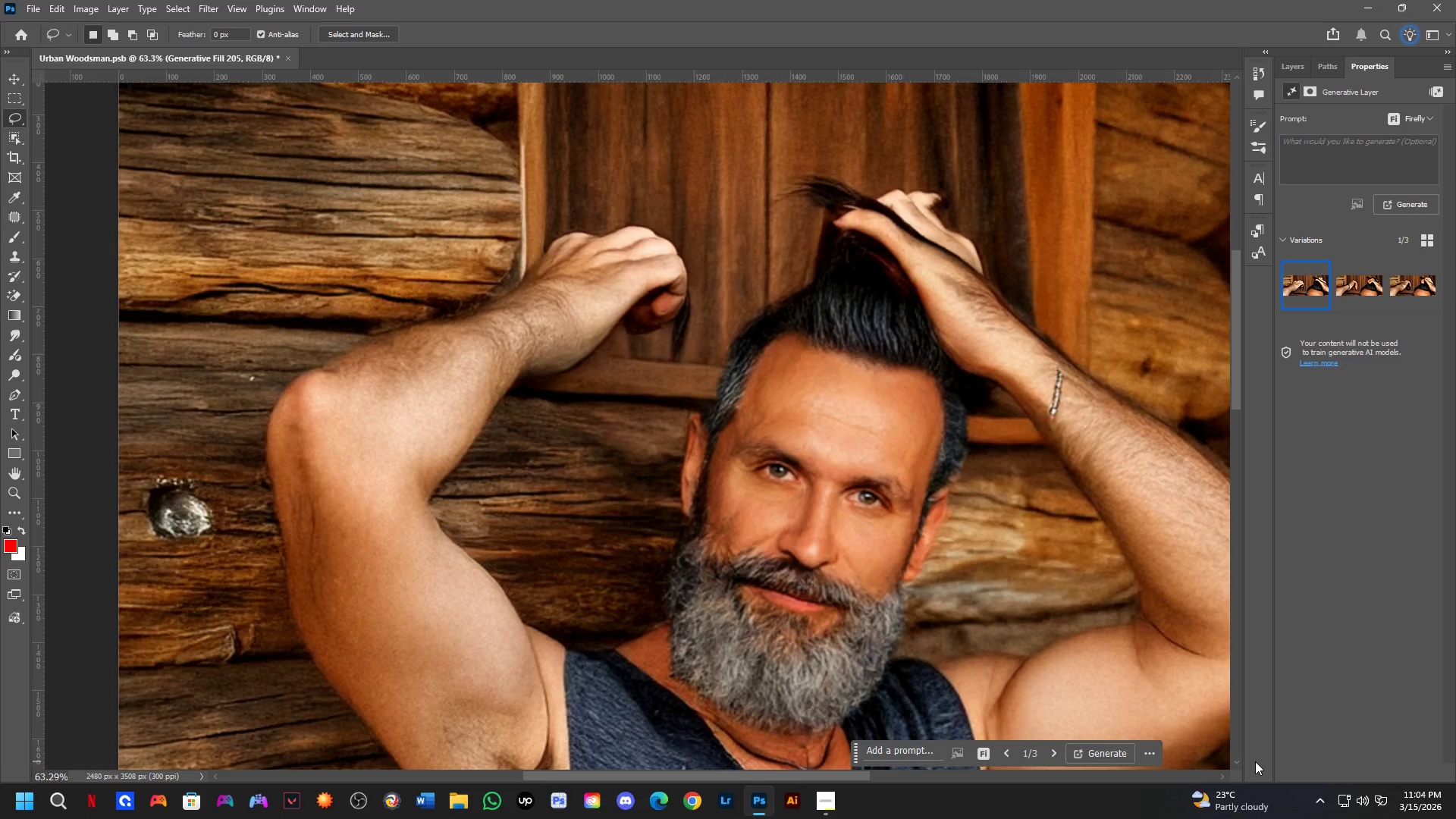 
wait(42.14)
 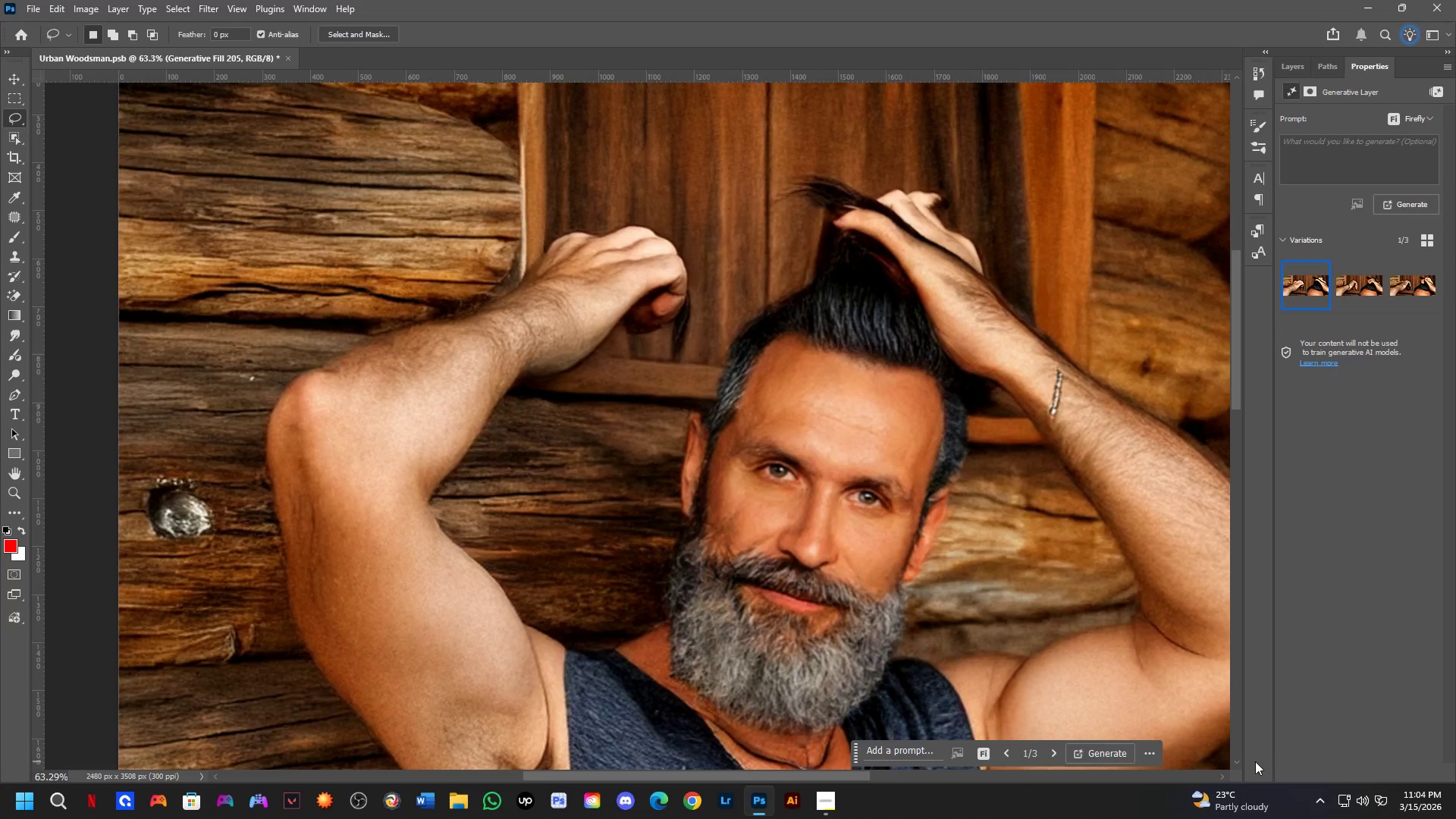 
left_click([1399, 286])
 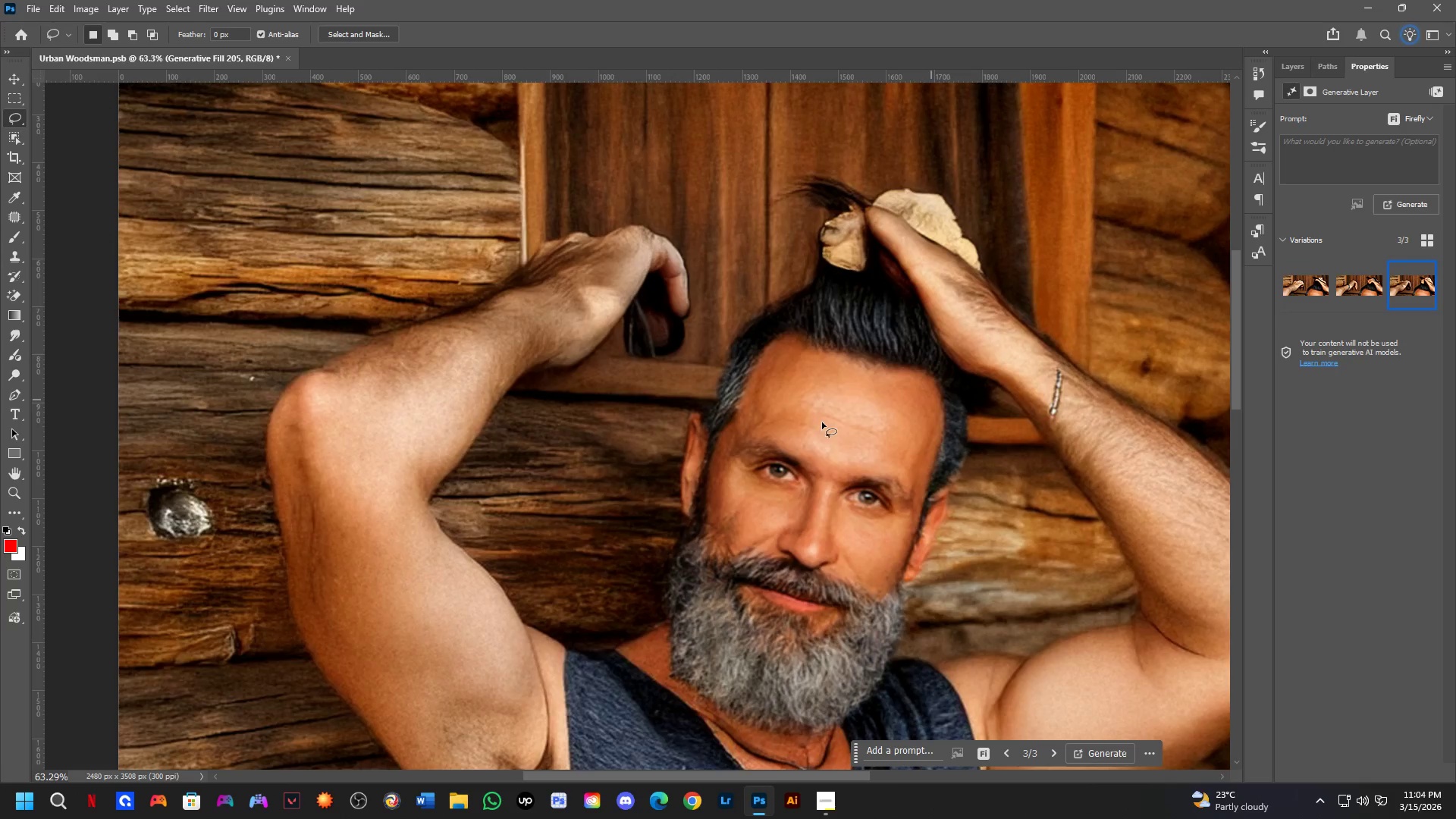 
hold_key(key=Space, duration=0.41)
 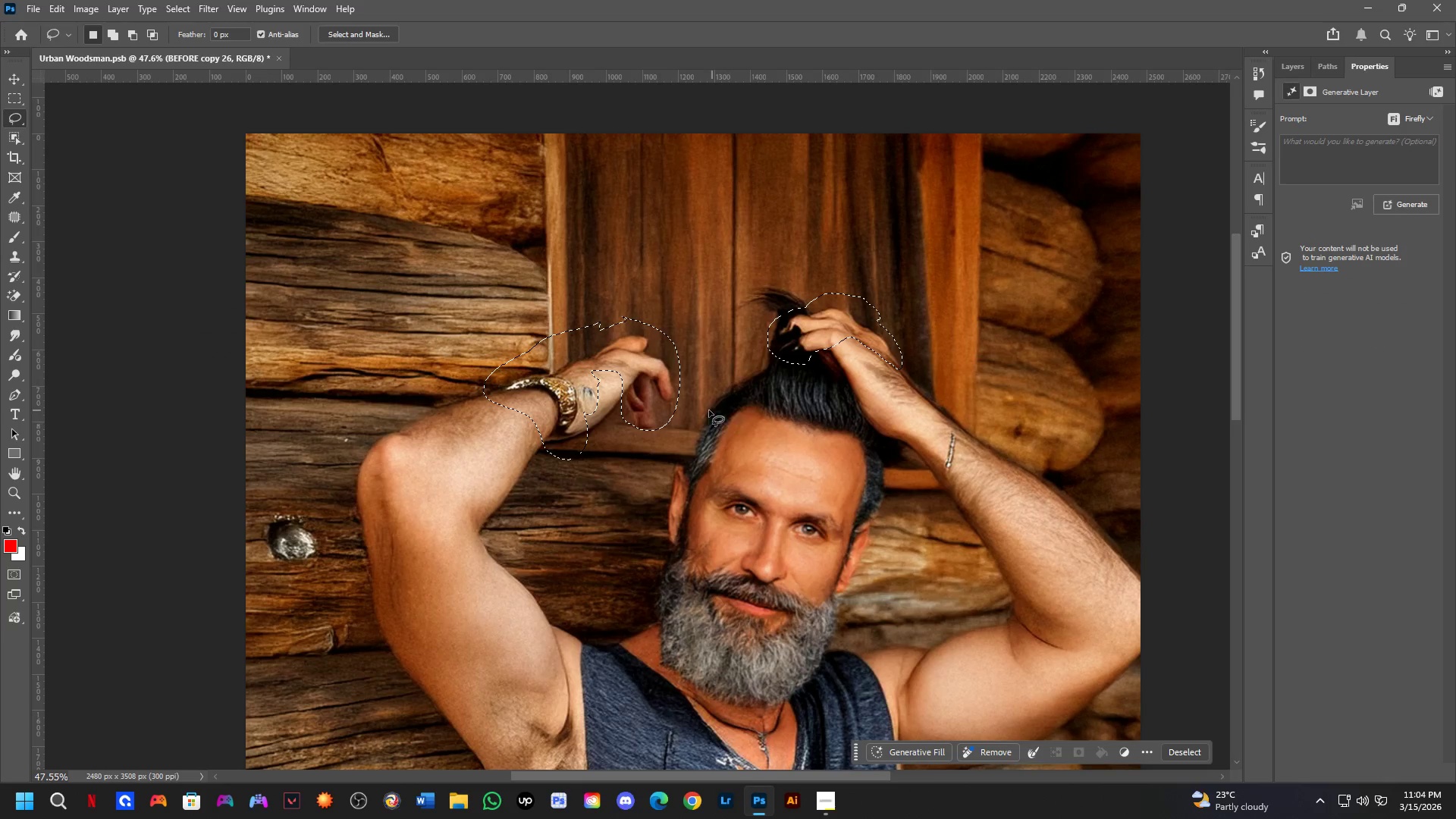 
left_click_drag(start_coordinate=[775, 392], to_coordinate=[769, 433])
 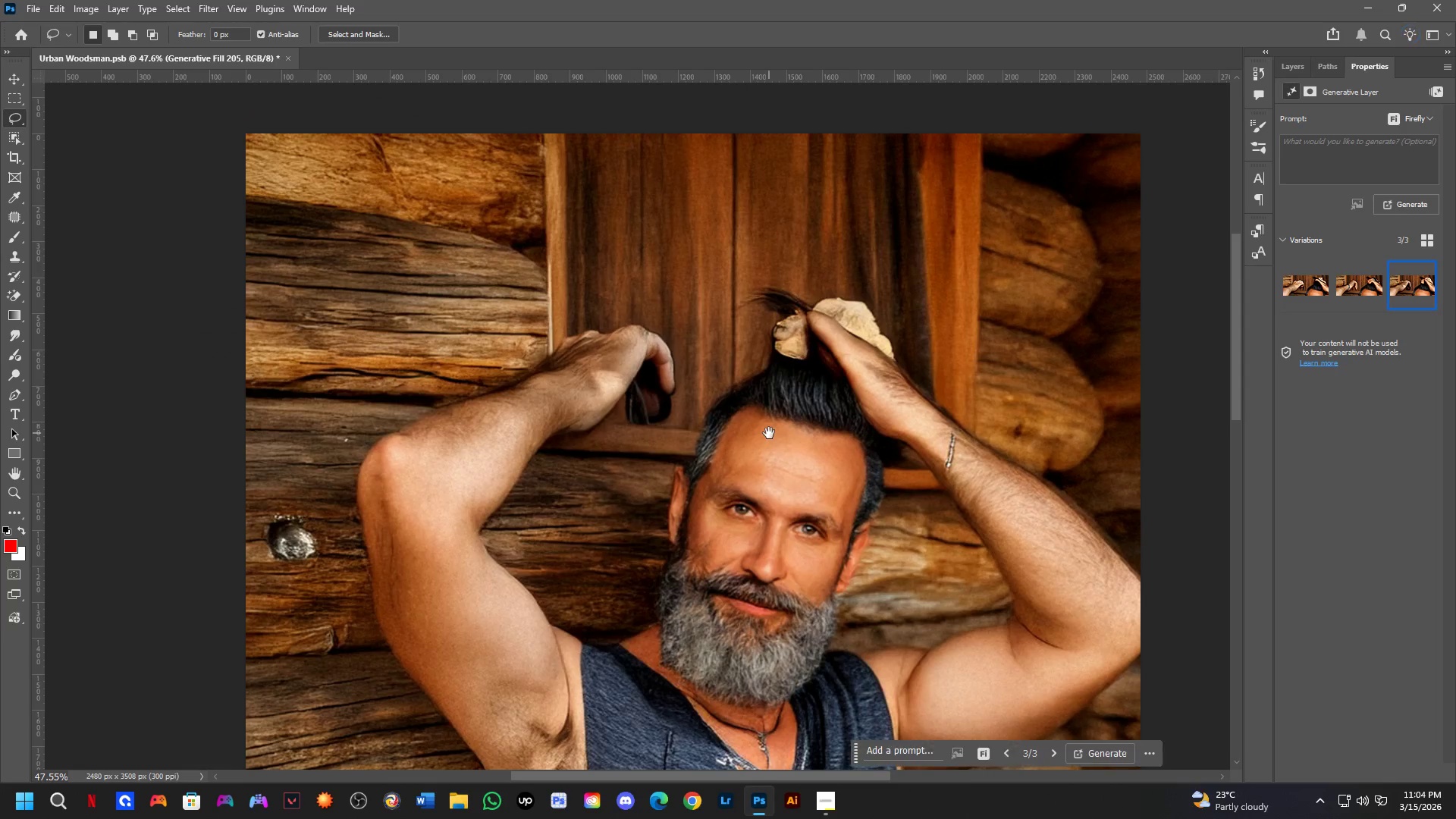 
scroll: coordinate [655, 461], scroll_direction: down, amount: 3.0
 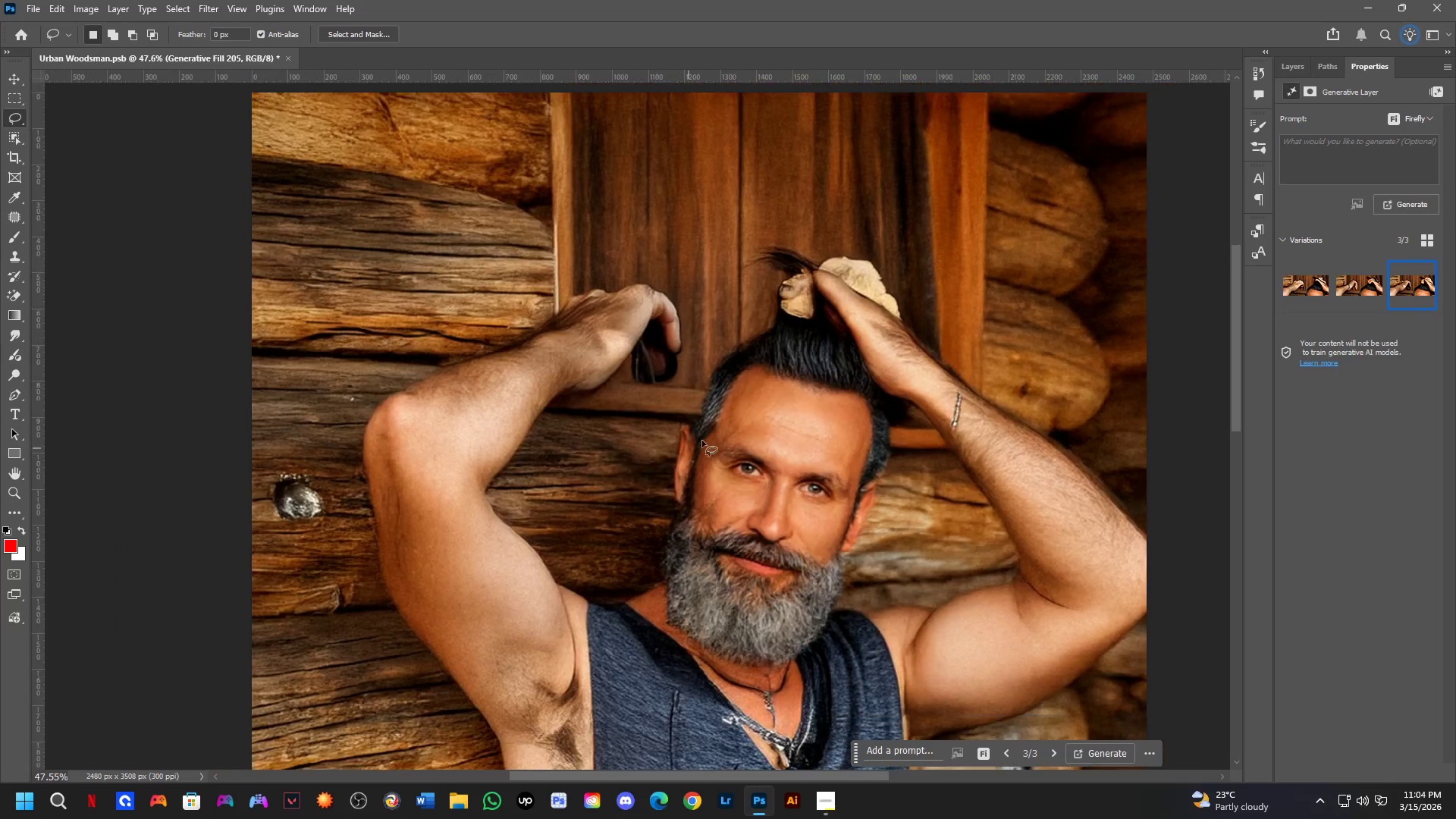 
key(Control+Z)
 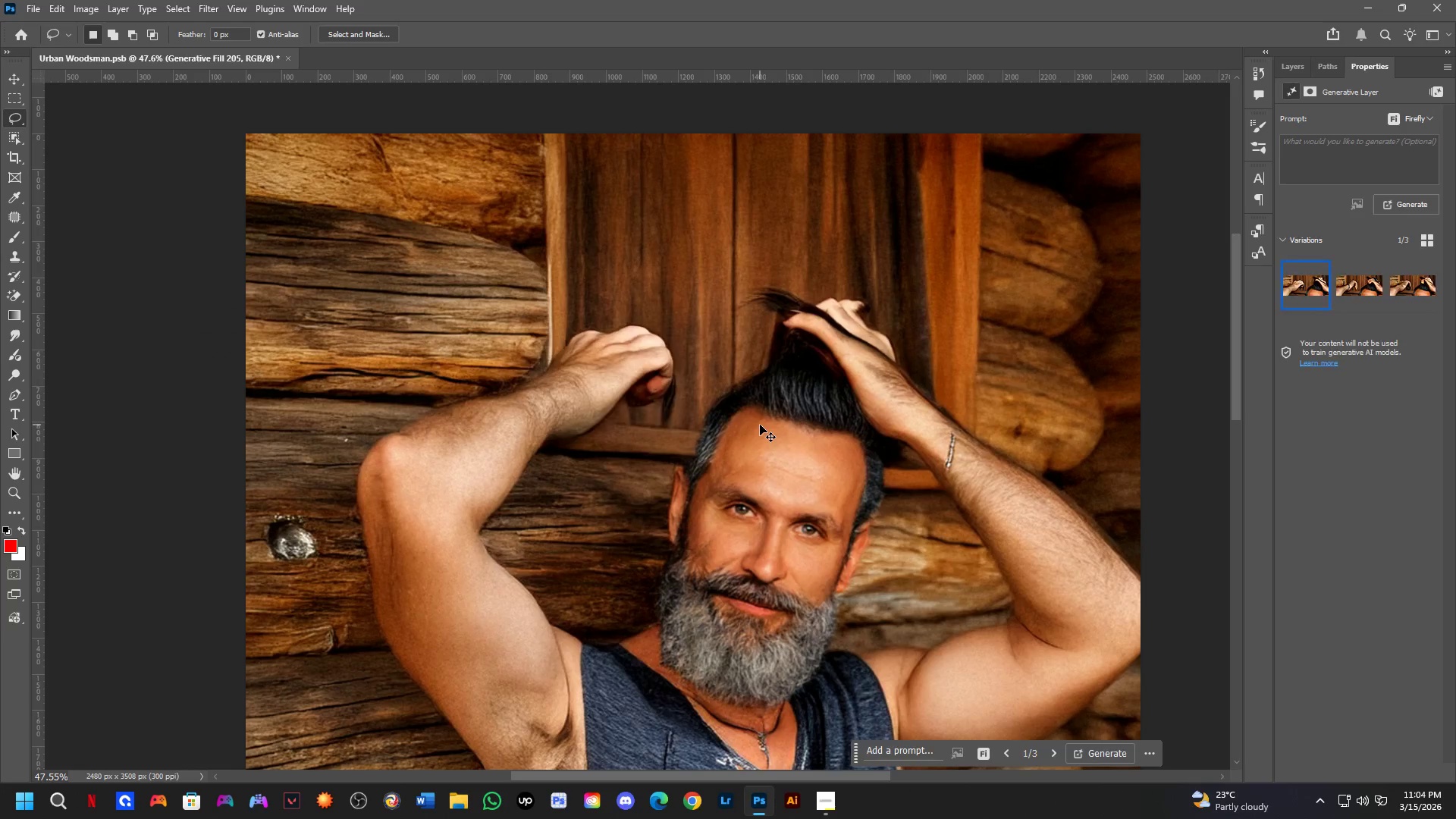 
key(Control+Z)
 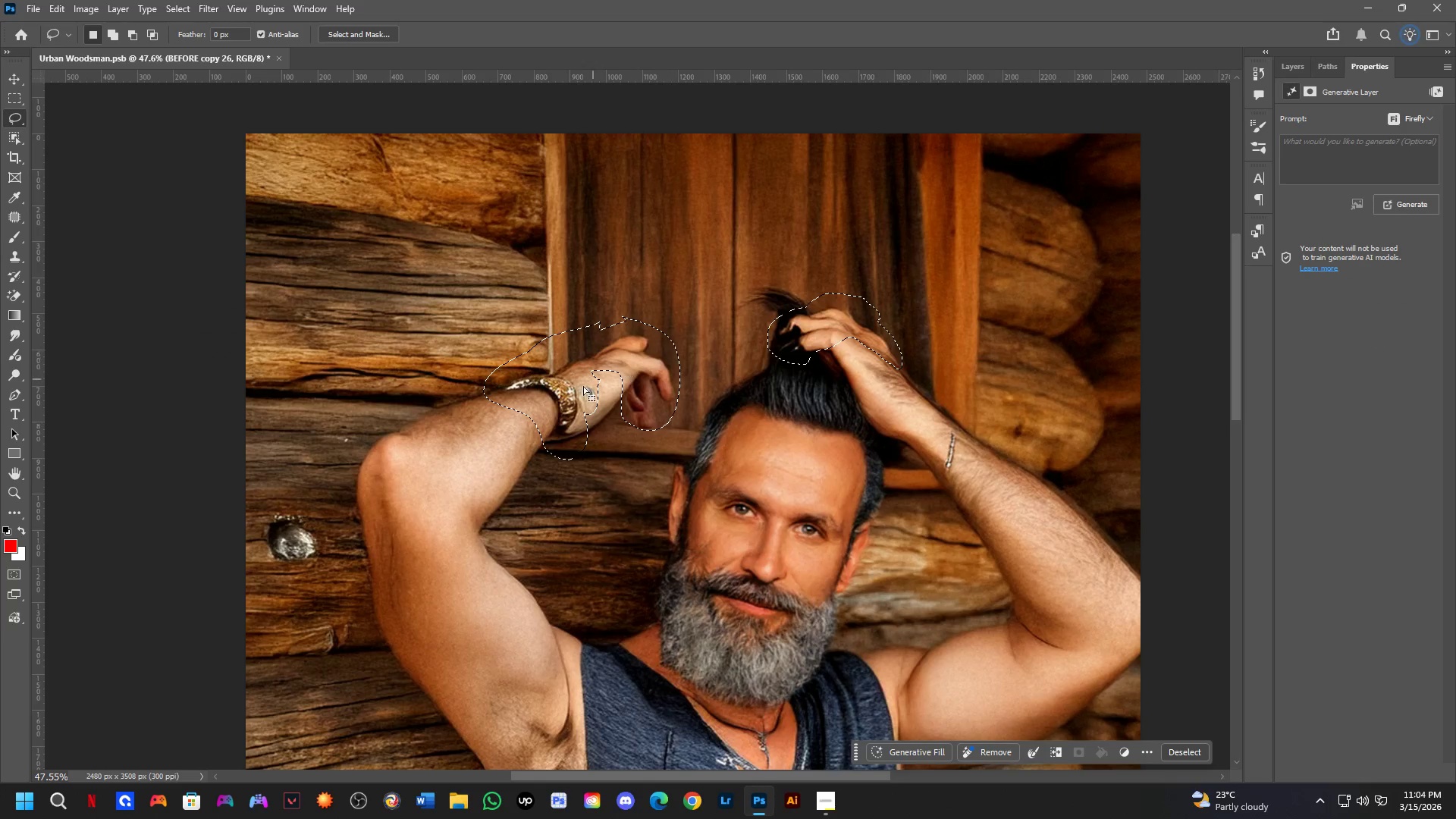 
hold_key(key=ShiftLeft, duration=0.33)
left_click_drag(start_coordinate=[567, 438], to_coordinate=[603, 338])
 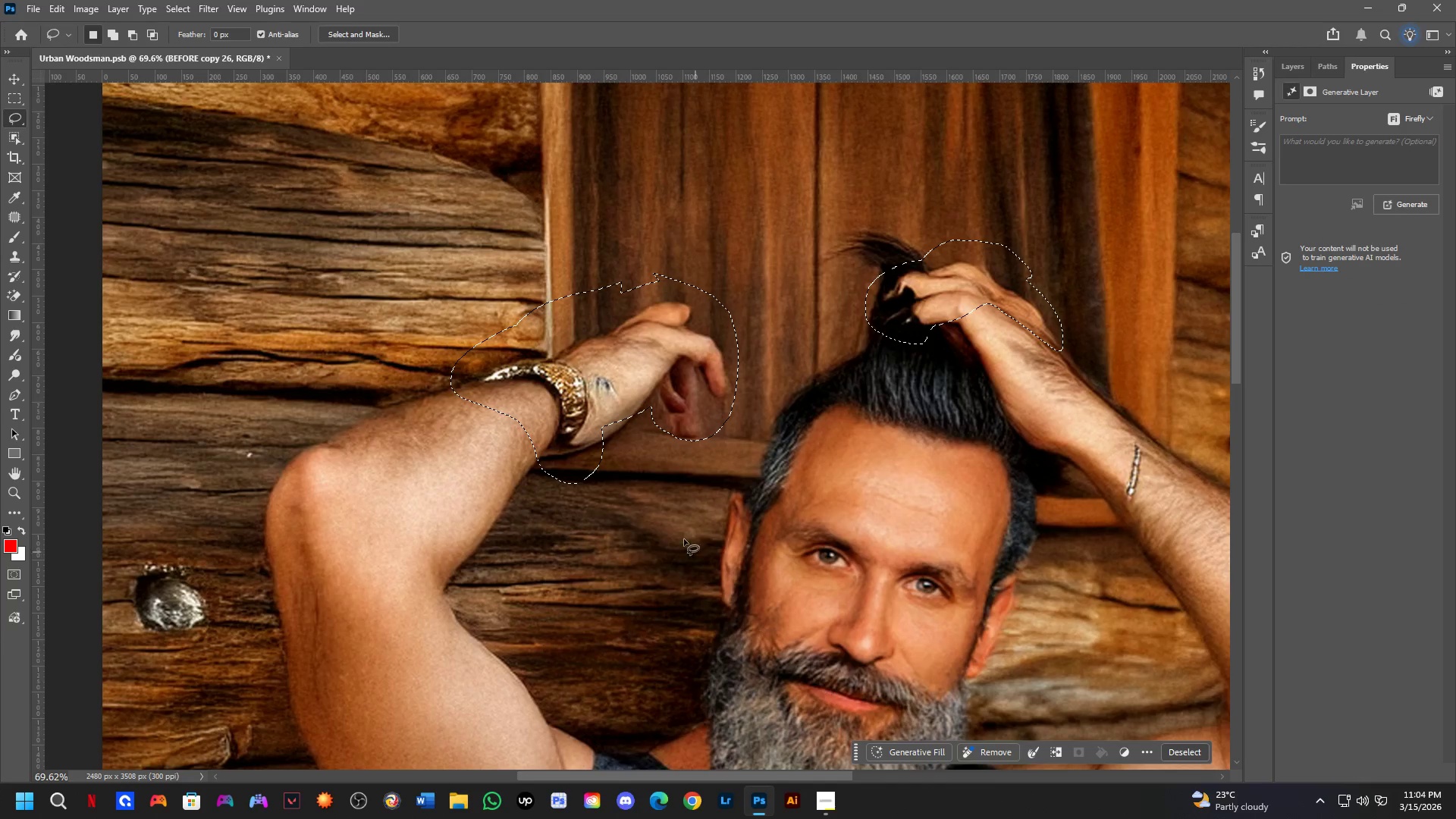 
scroll: coordinate [555, 409], scroll_direction: up, amount: 4.0
 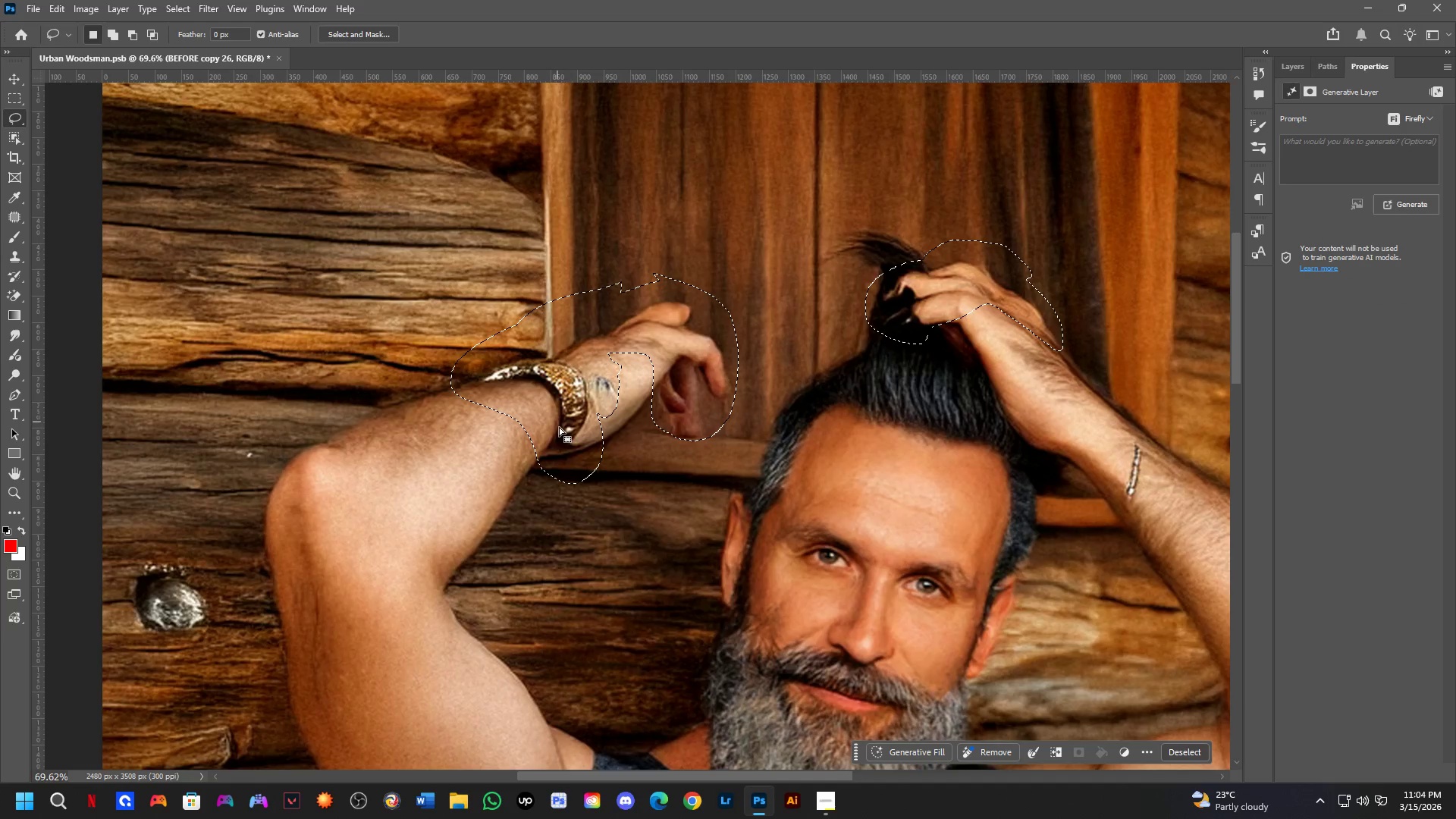 
key(Shift+ShiftLeft)
 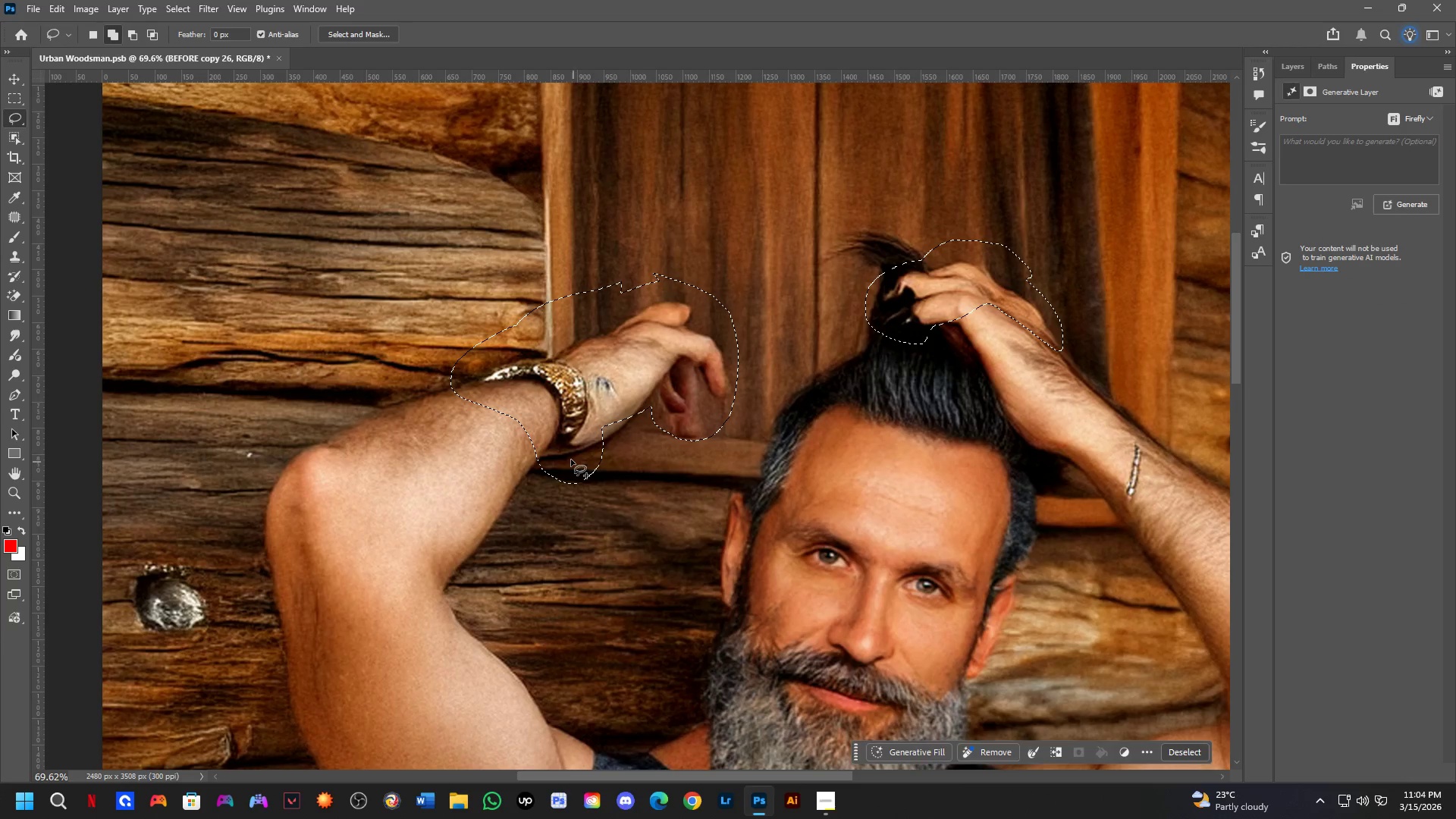 
left_click_drag(start_coordinate=[568, 457], to_coordinate=[668, 386])
 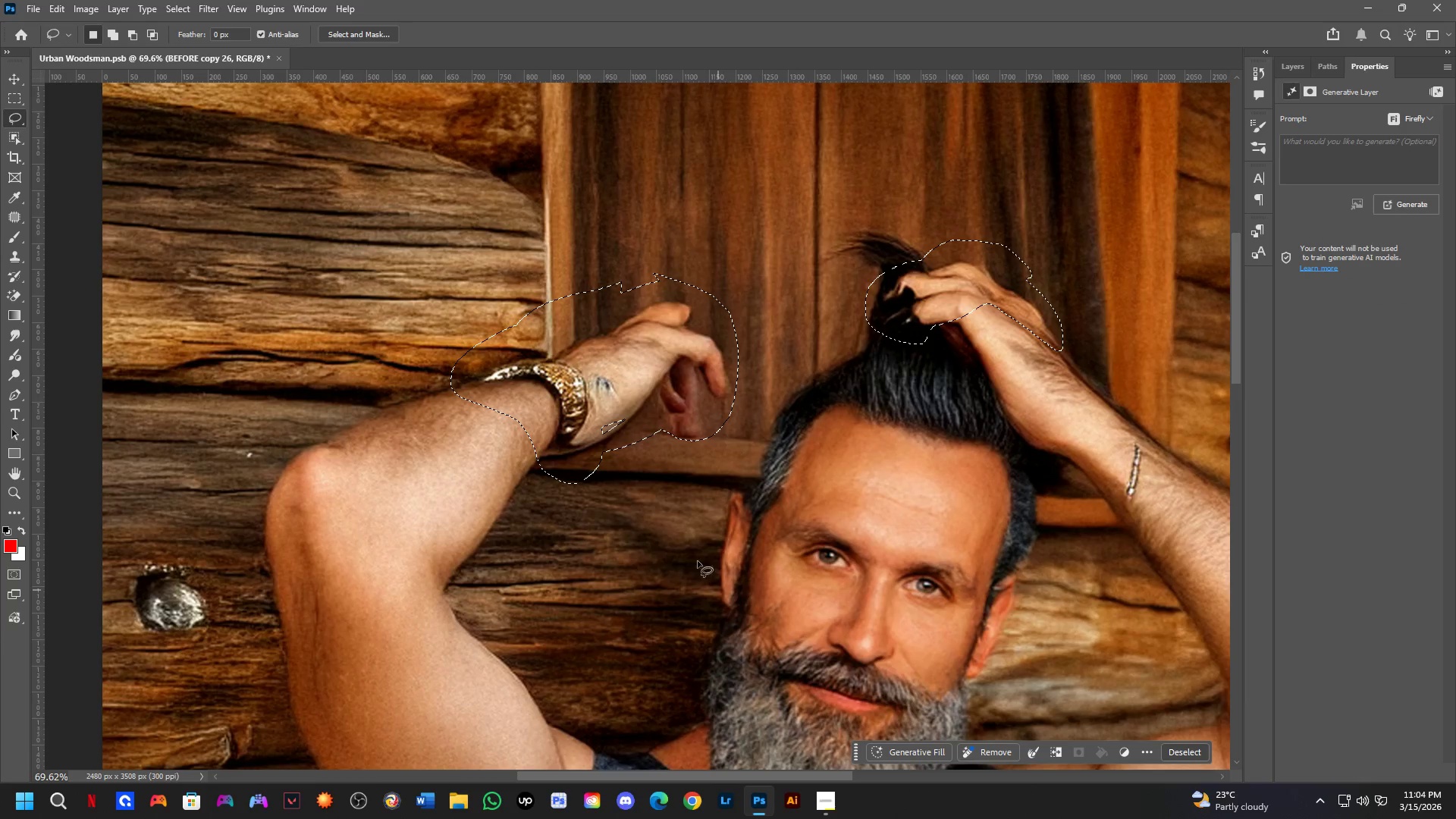 
key(Shift+ShiftLeft)
 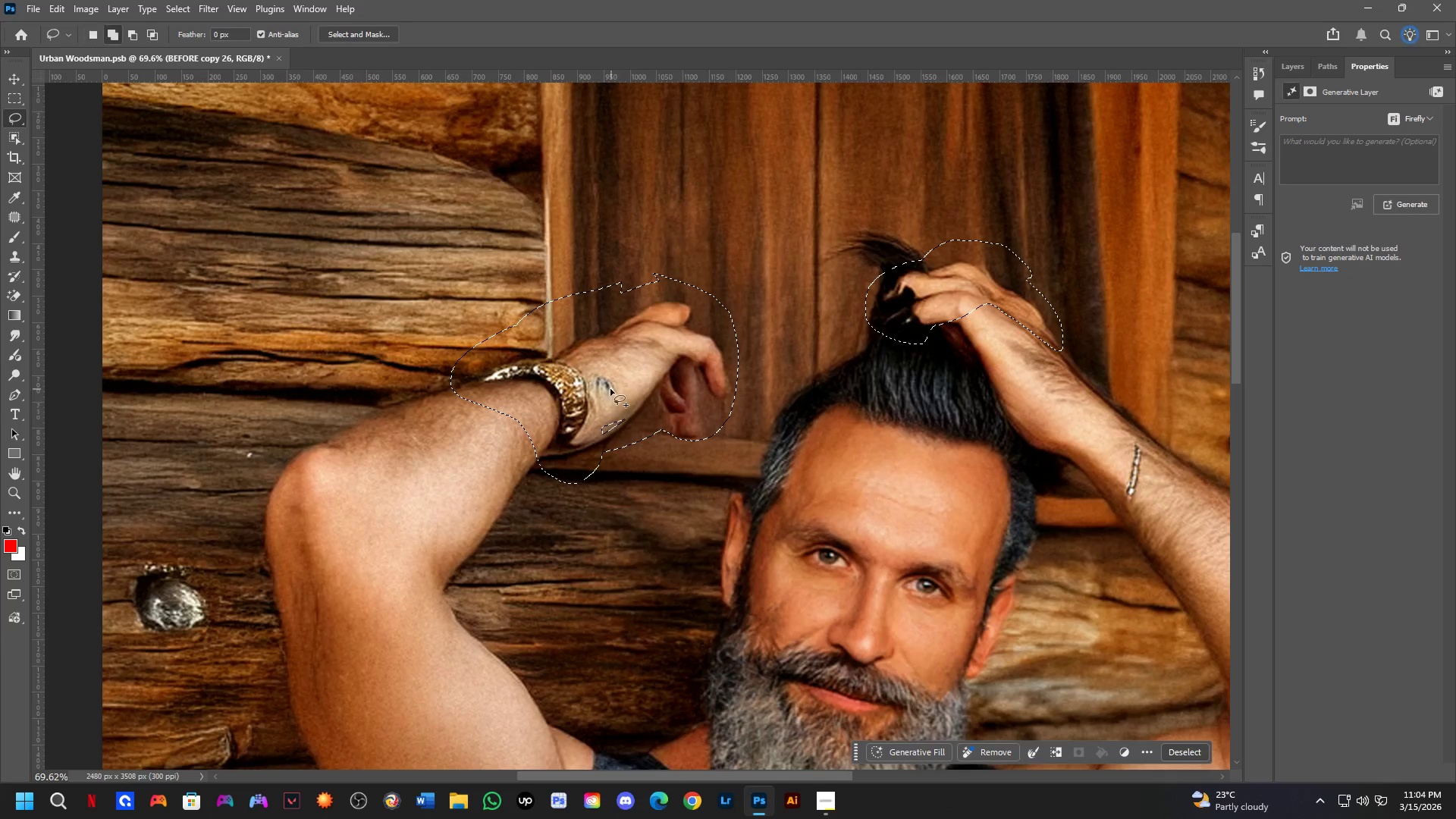 
left_click_drag(start_coordinate=[611, 389], to_coordinate=[654, 421])
 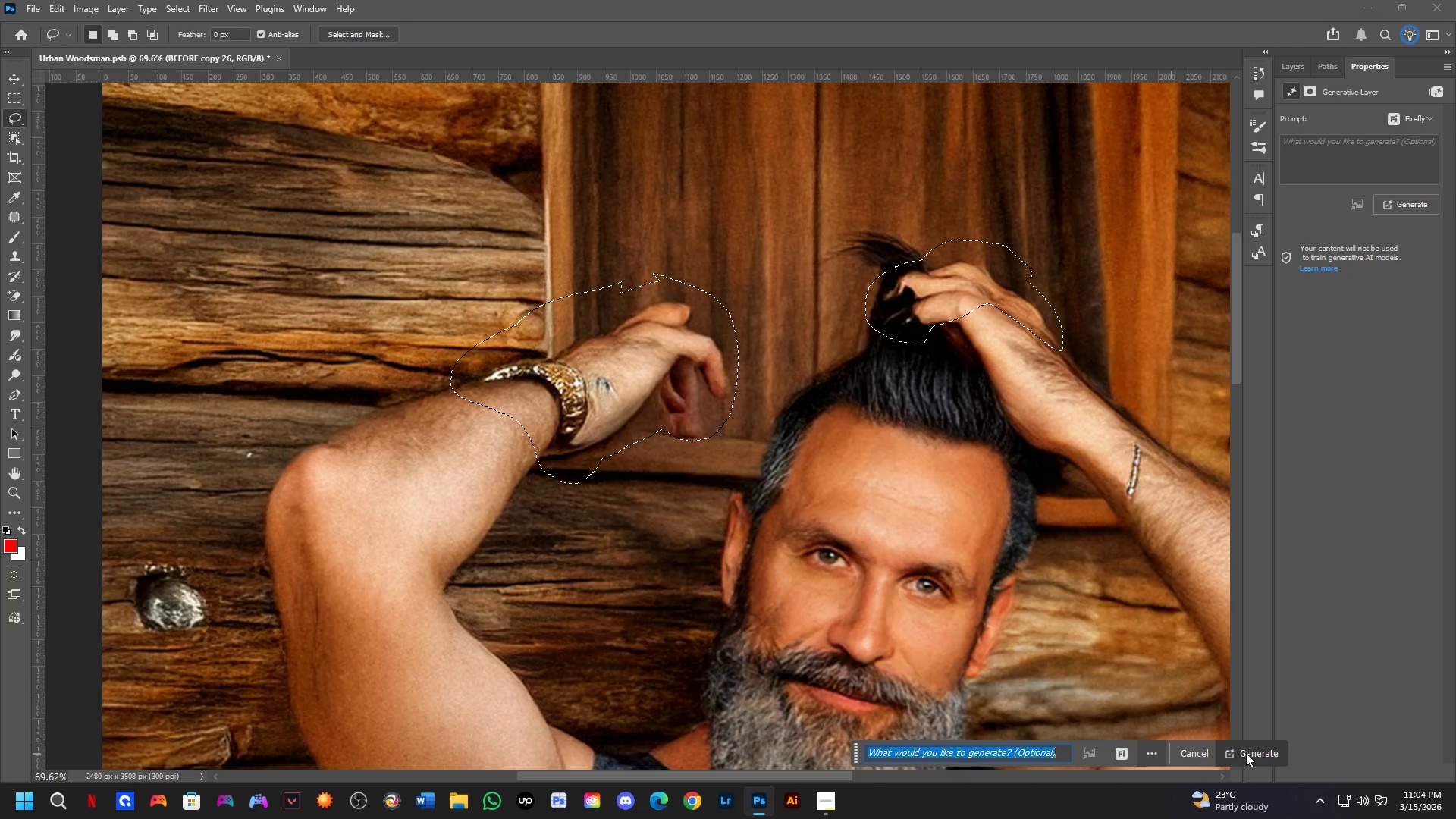 
left_click([1242, 752])
 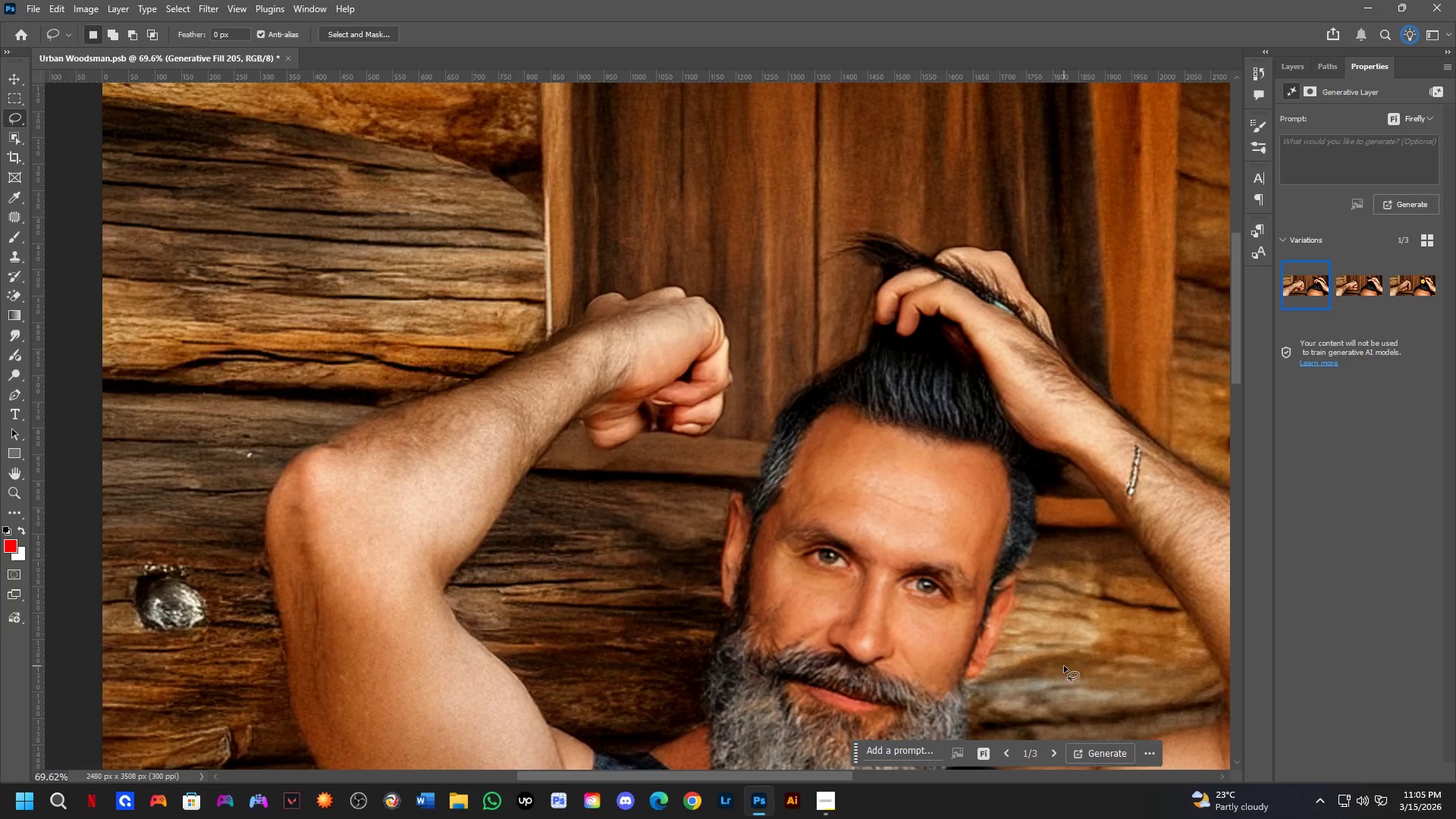 
wait(33.39)
 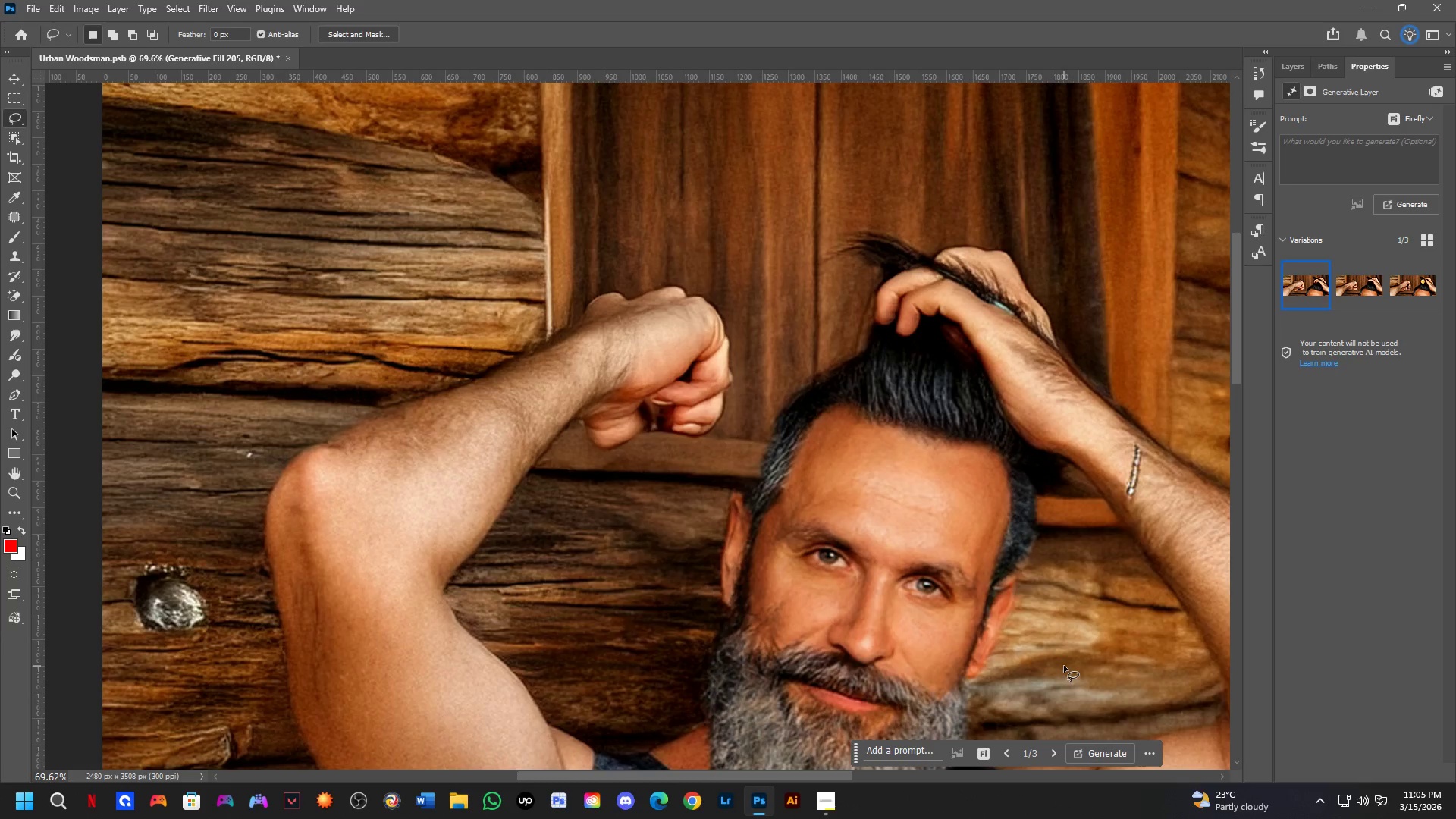 
left_click([1341, 294])
 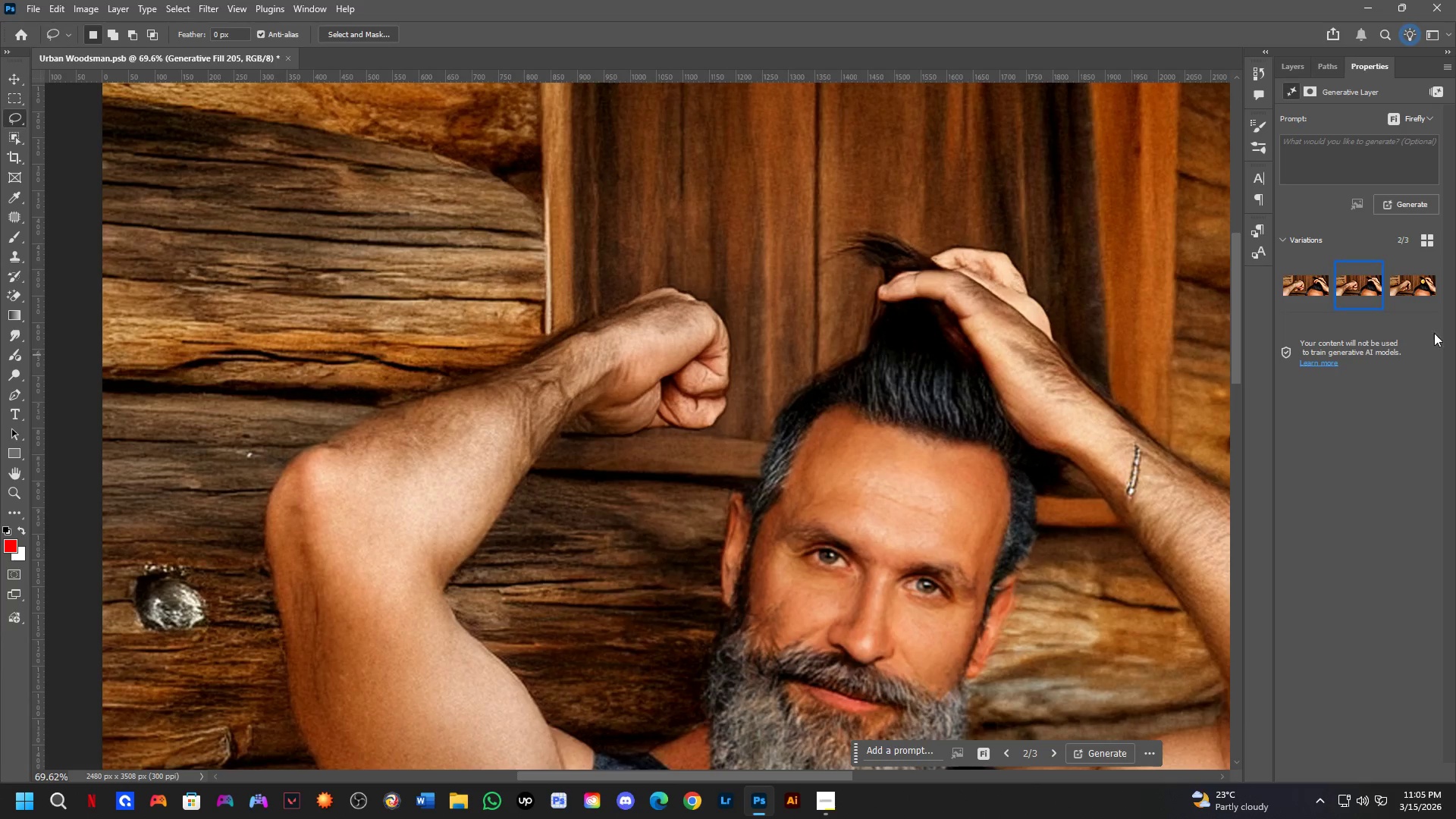 
left_click([1399, 291])
 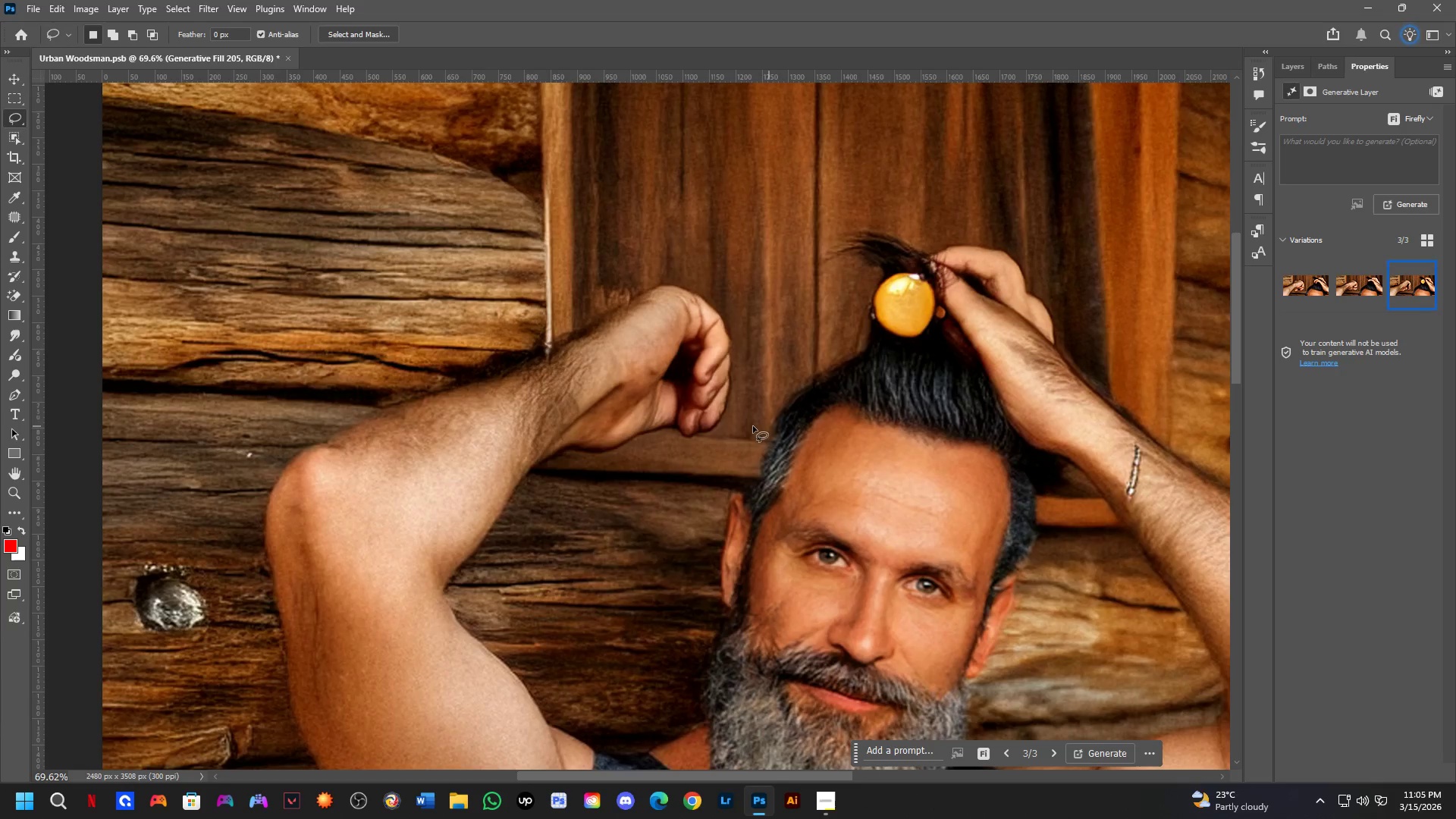 
scroll: coordinate [720, 410], scroll_direction: down, amount: 7.0
 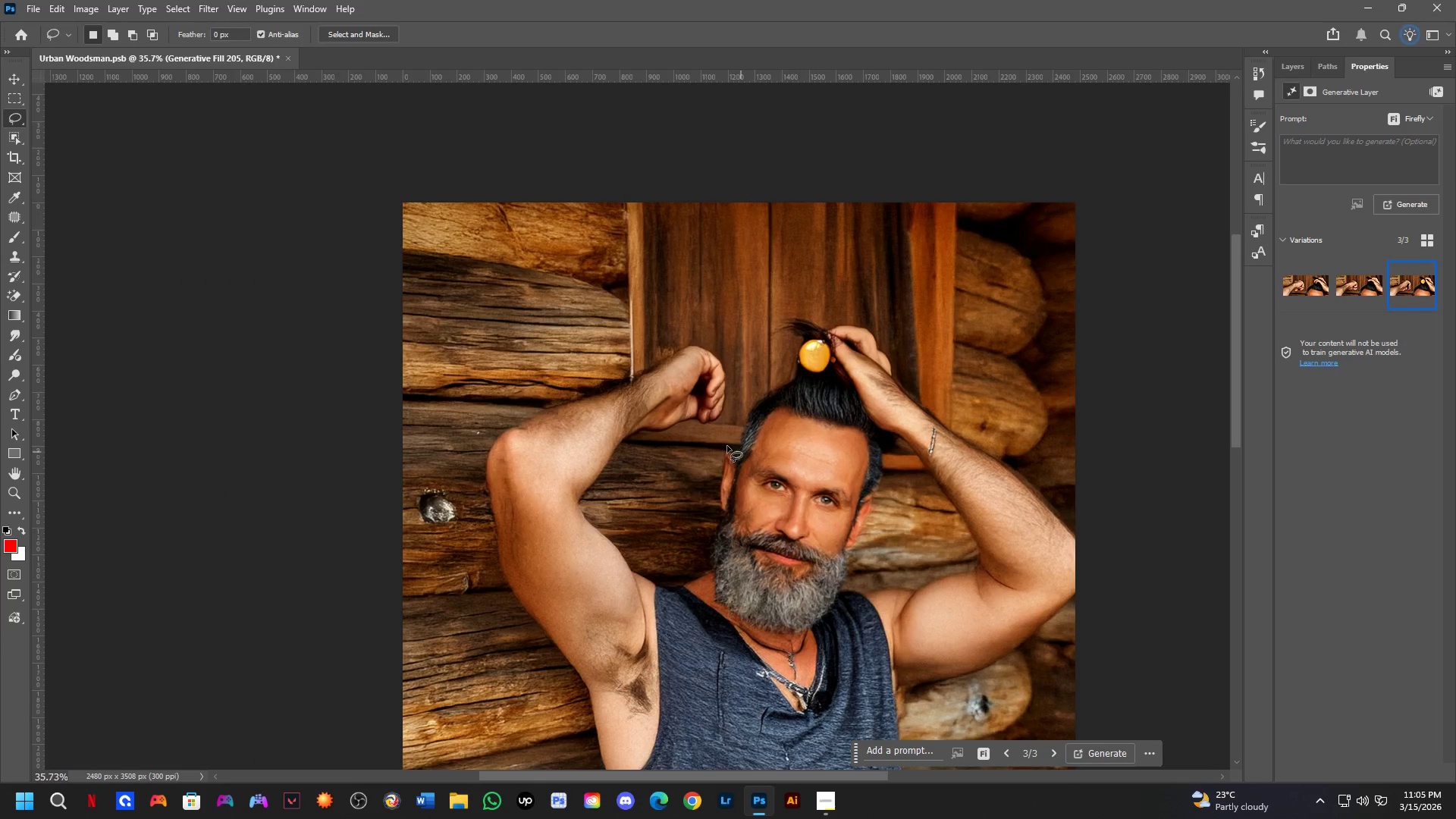 
scroll: coordinate [656, 412], scroll_direction: up, amount: 4.0
 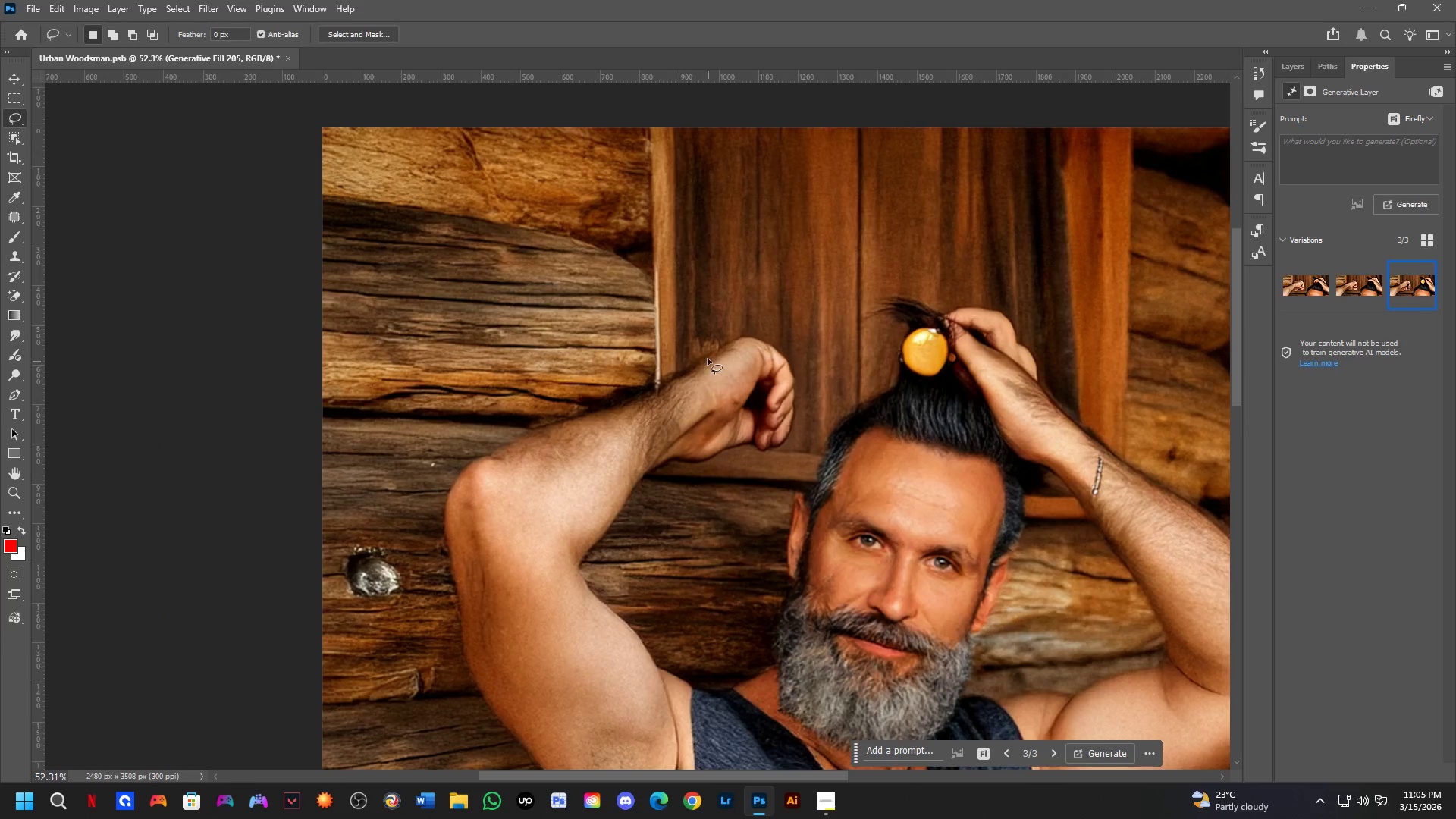 
left_click_drag(start_coordinate=[694, 337], to_coordinate=[737, 310])
 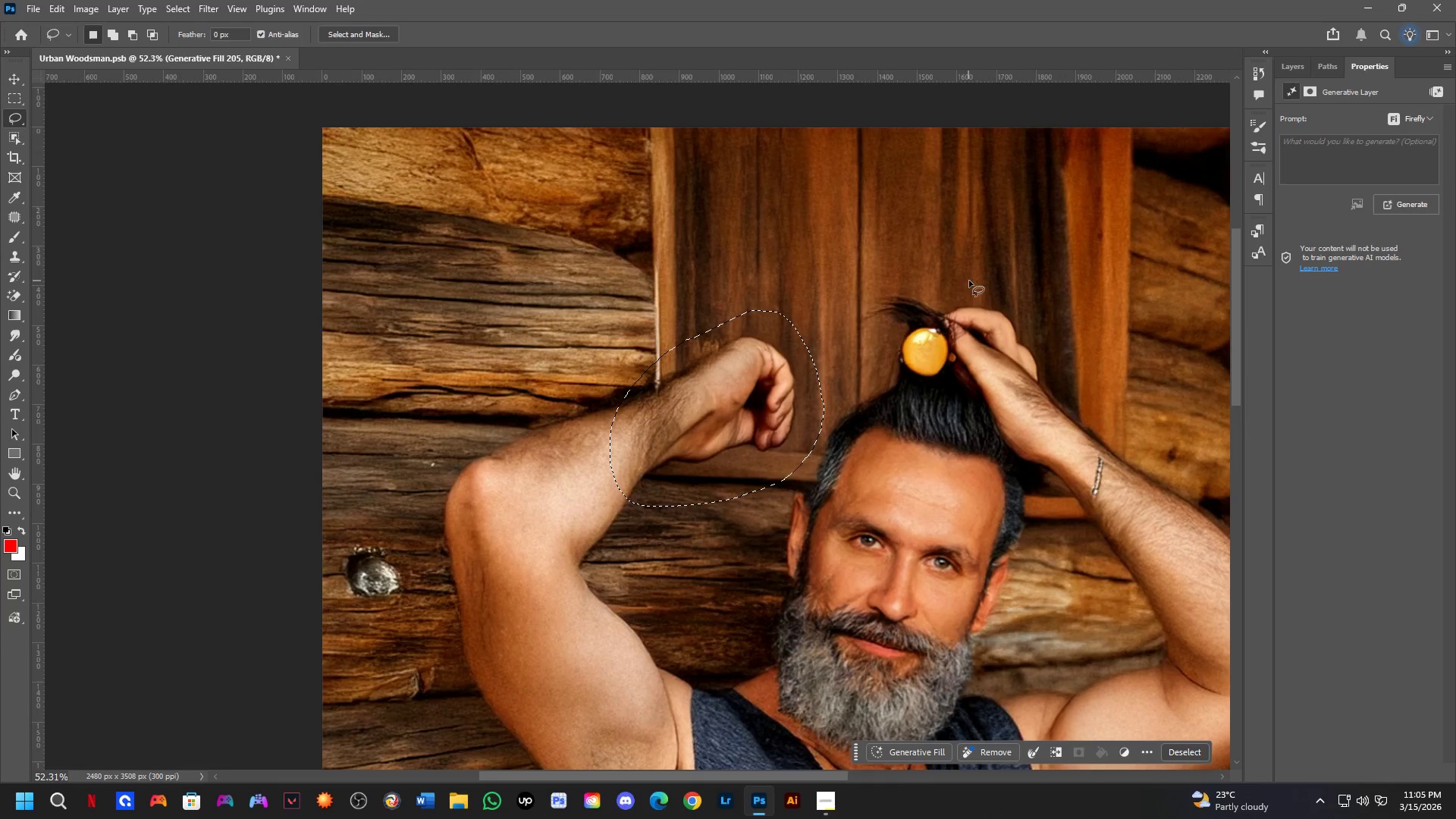 
key(Shift+ShiftLeft)
 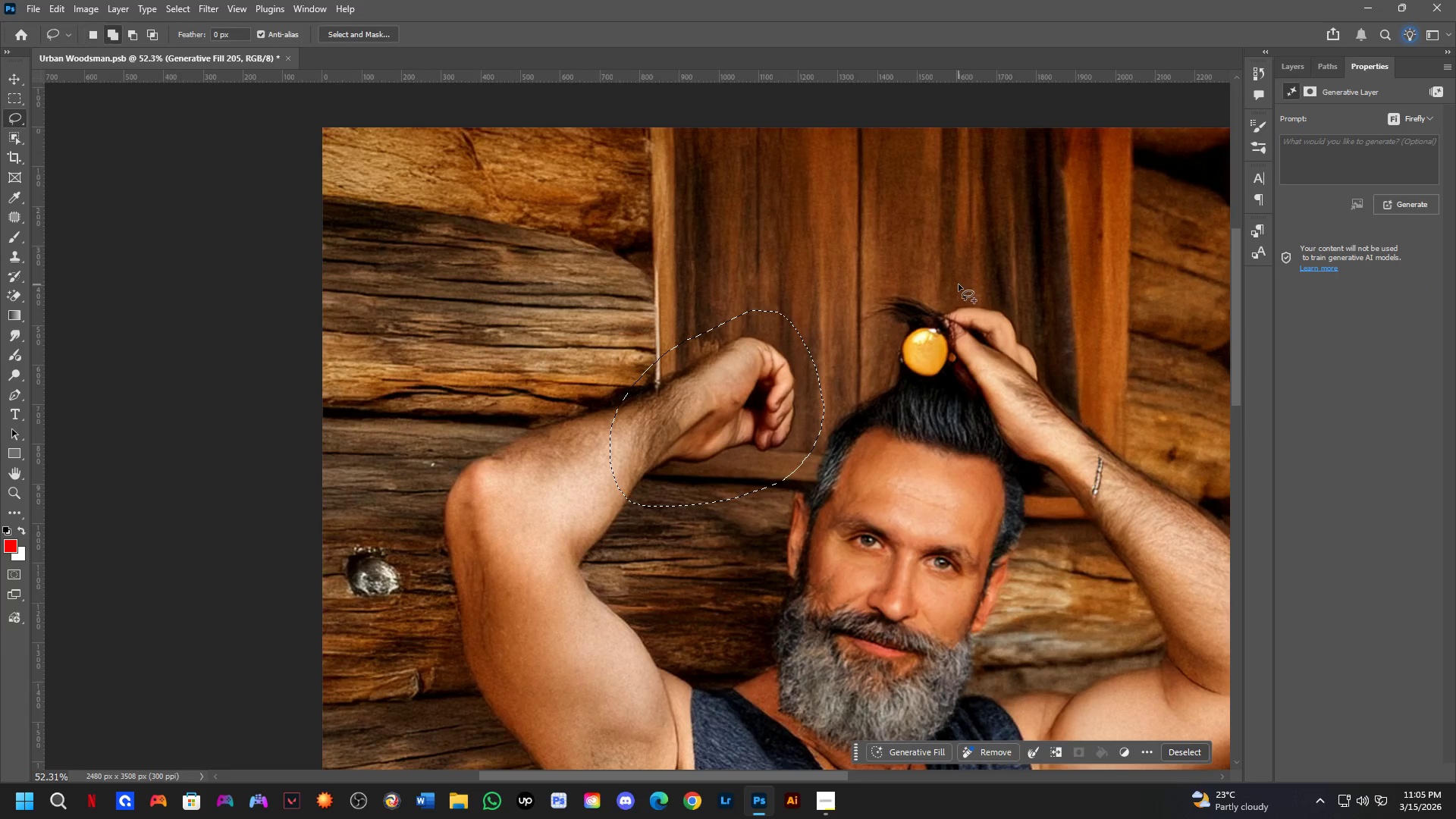 
left_click_drag(start_coordinate=[957, 284], to_coordinate=[908, 295])
 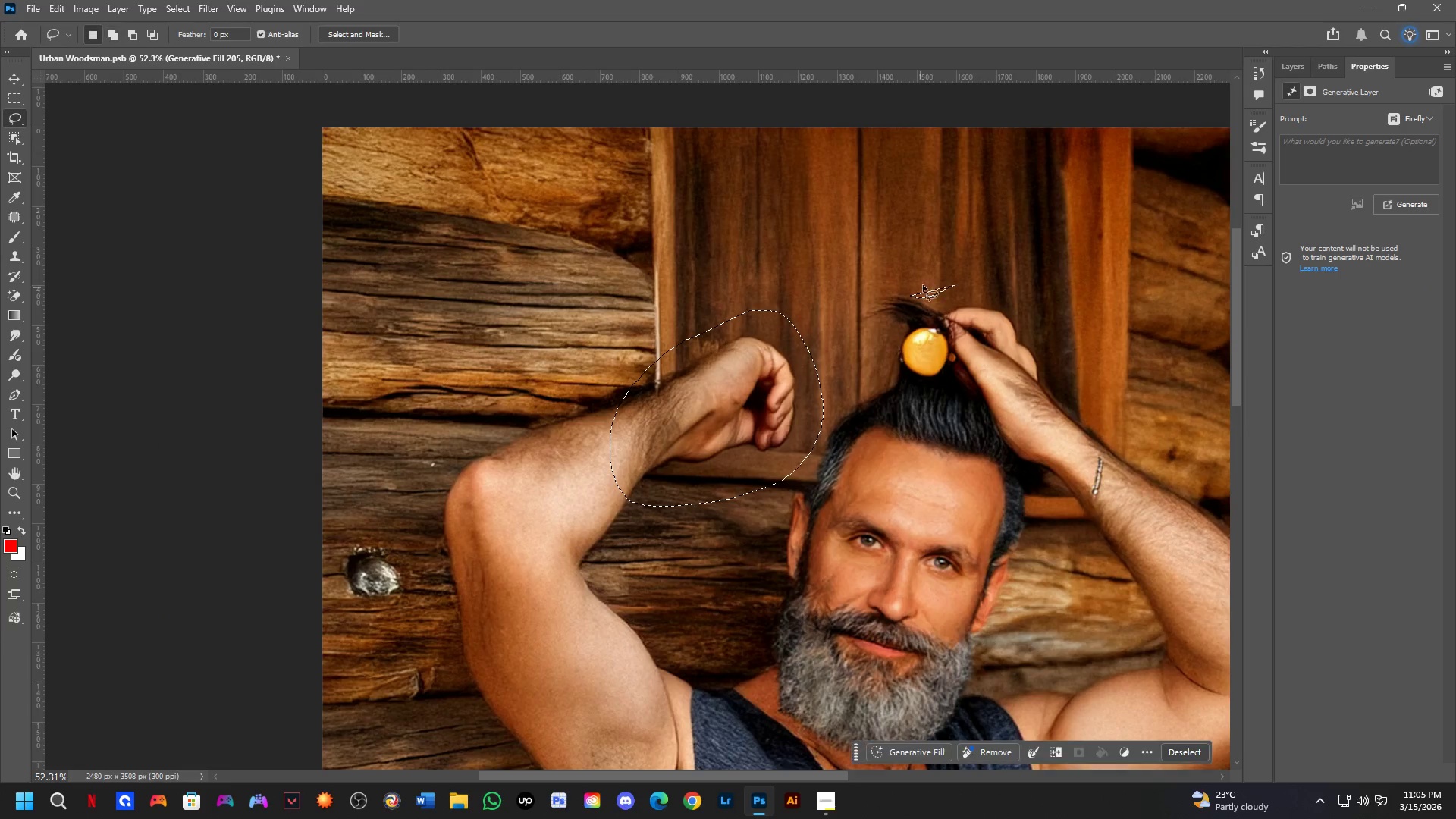 
key(Control+ControlLeft)
 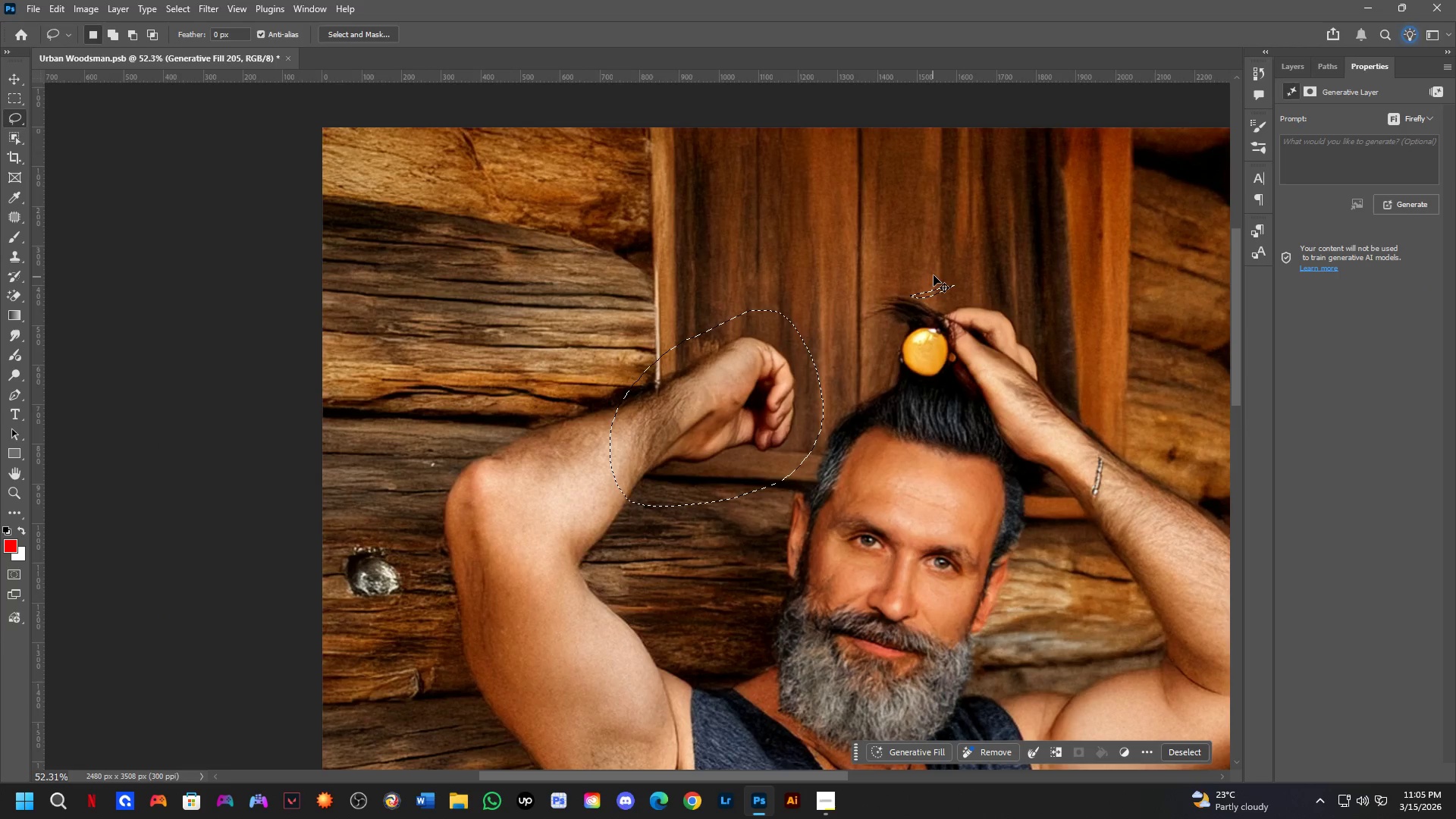 
key(Control+Z)
 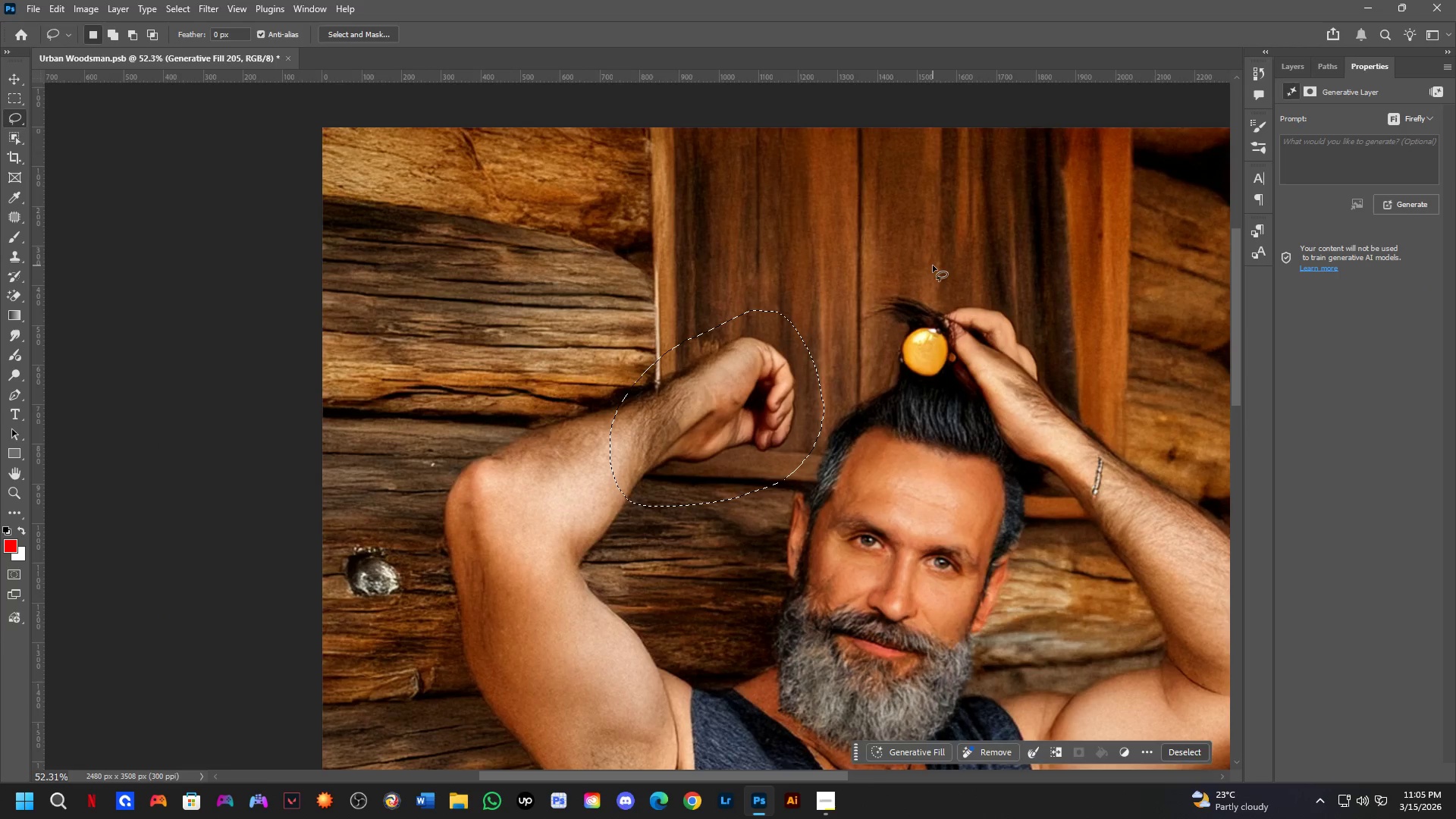 
key(Shift+ShiftLeft)
 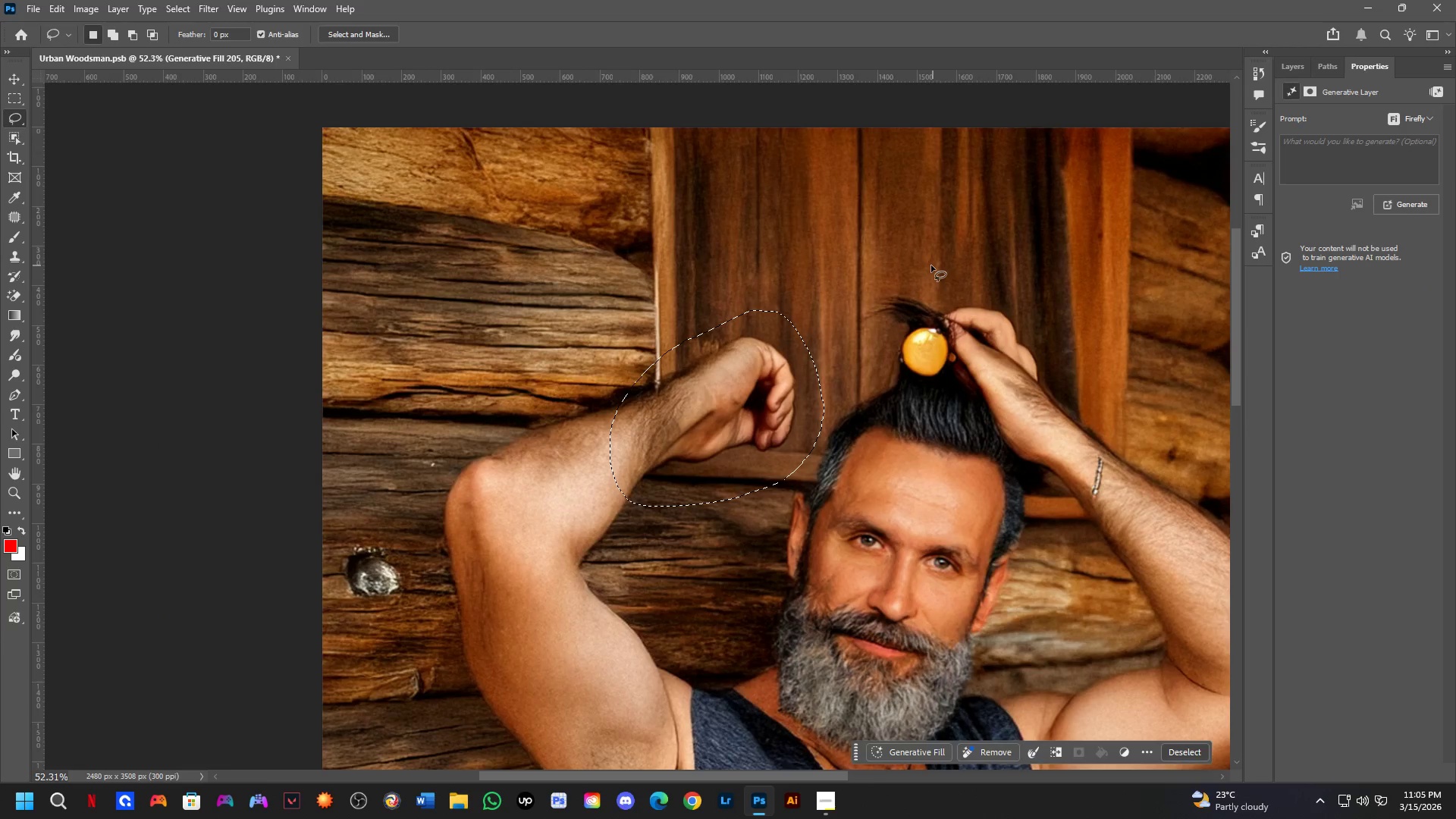 
left_click_drag(start_coordinate=[907, 264], to_coordinate=[984, 266])
 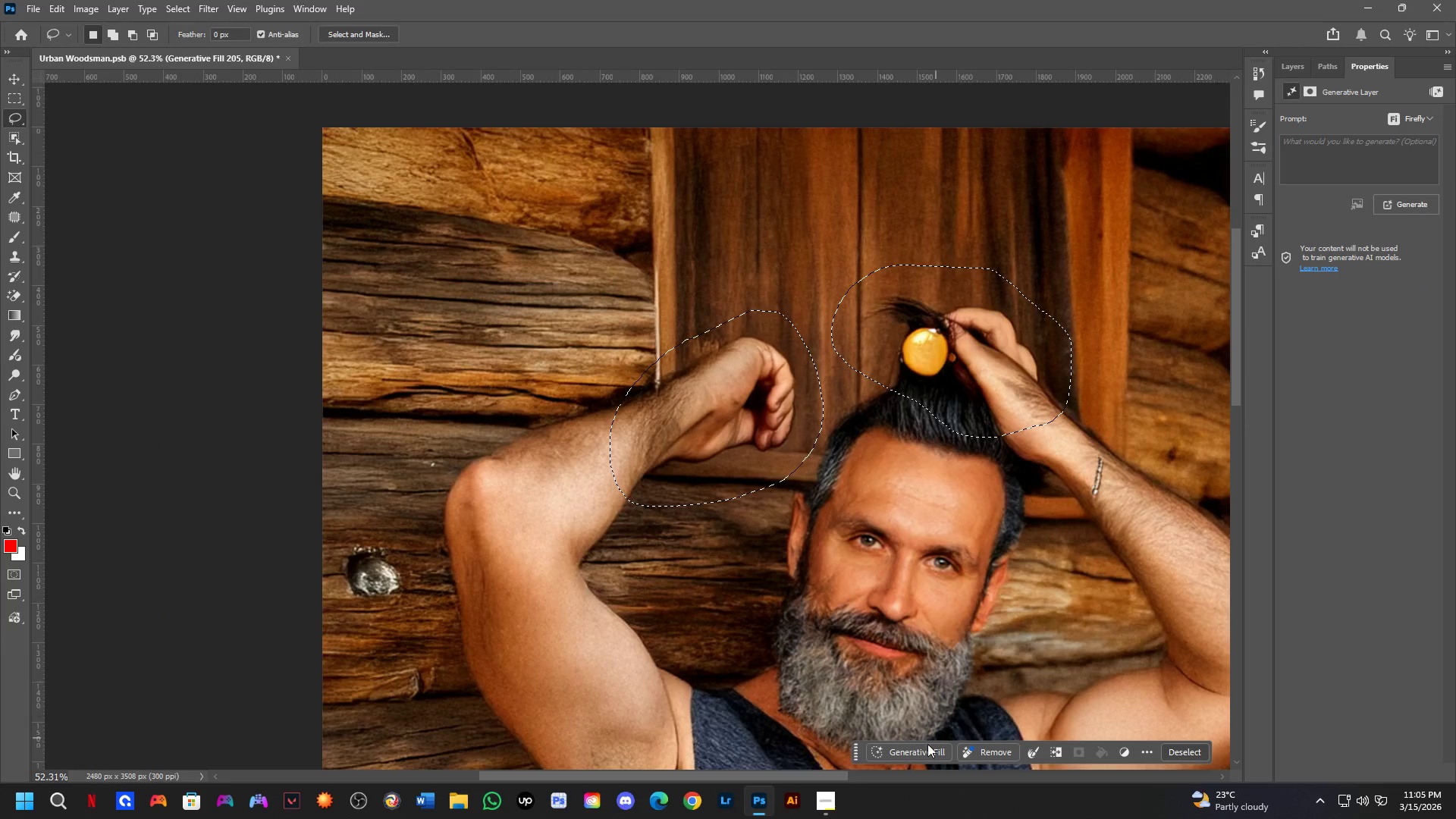 
left_click([920, 748])
 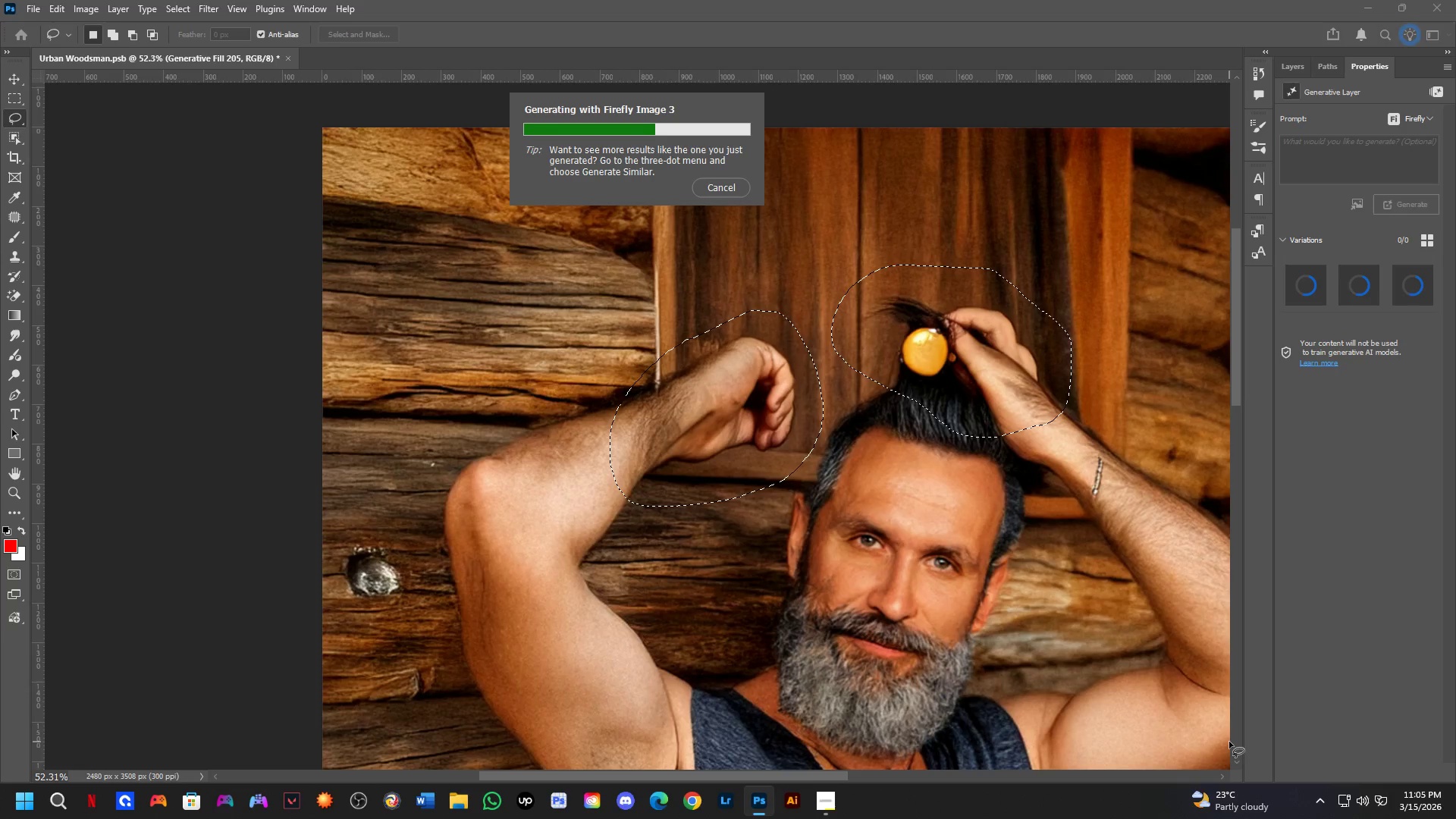 
wait(12.76)
 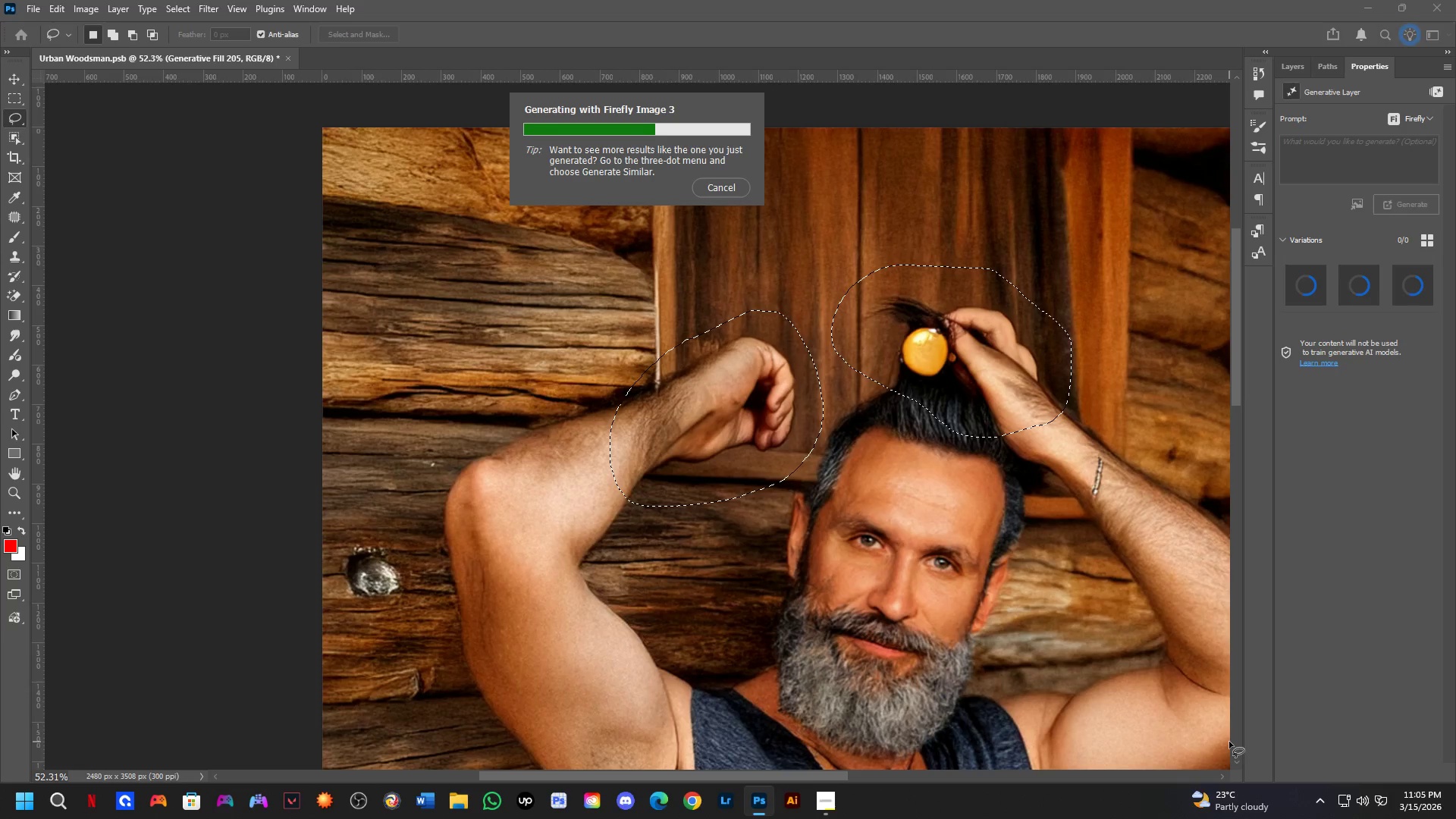 
mouse_move([1187, 740])
 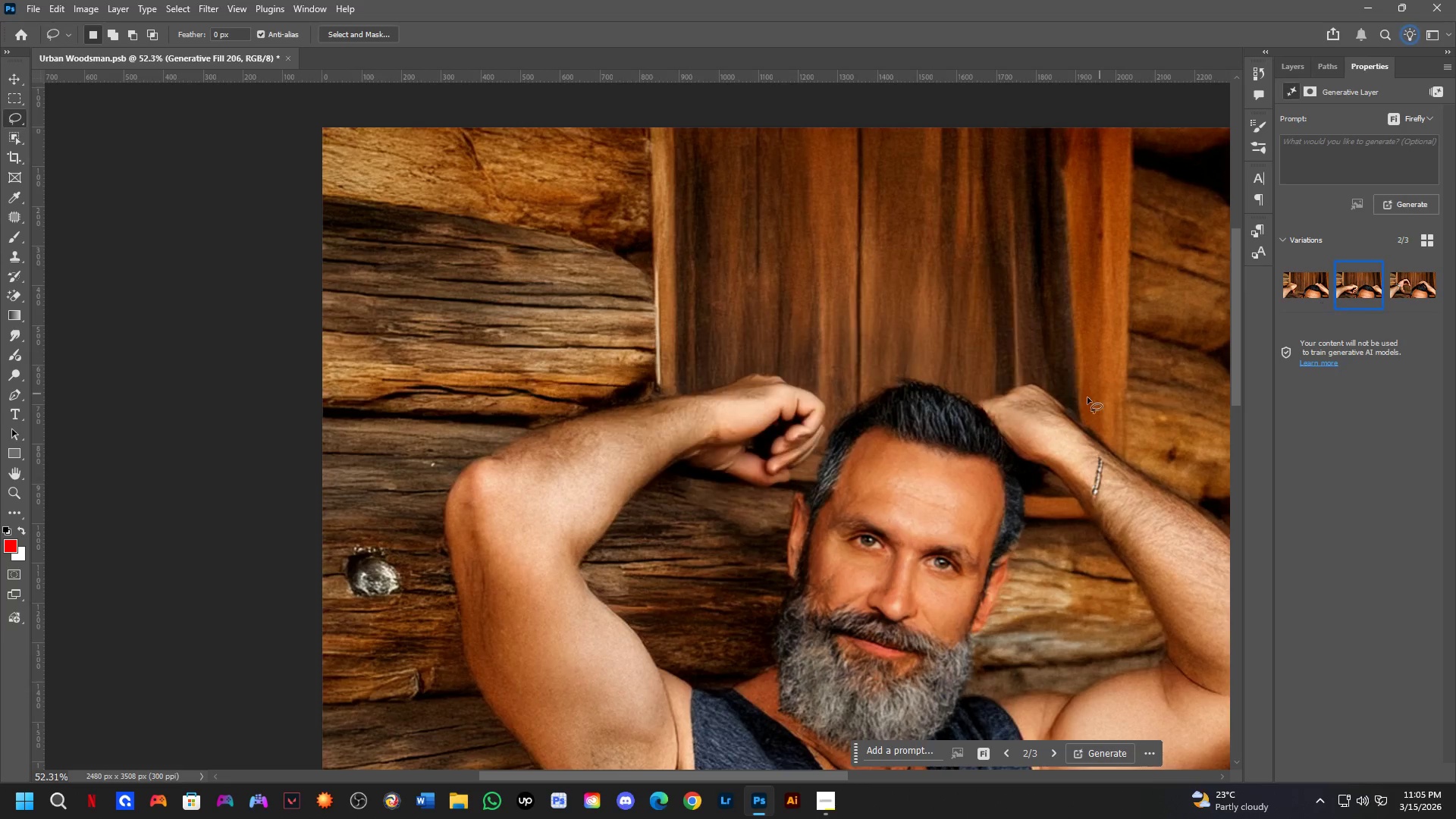 
hold_key(key=Space, duration=0.45)
 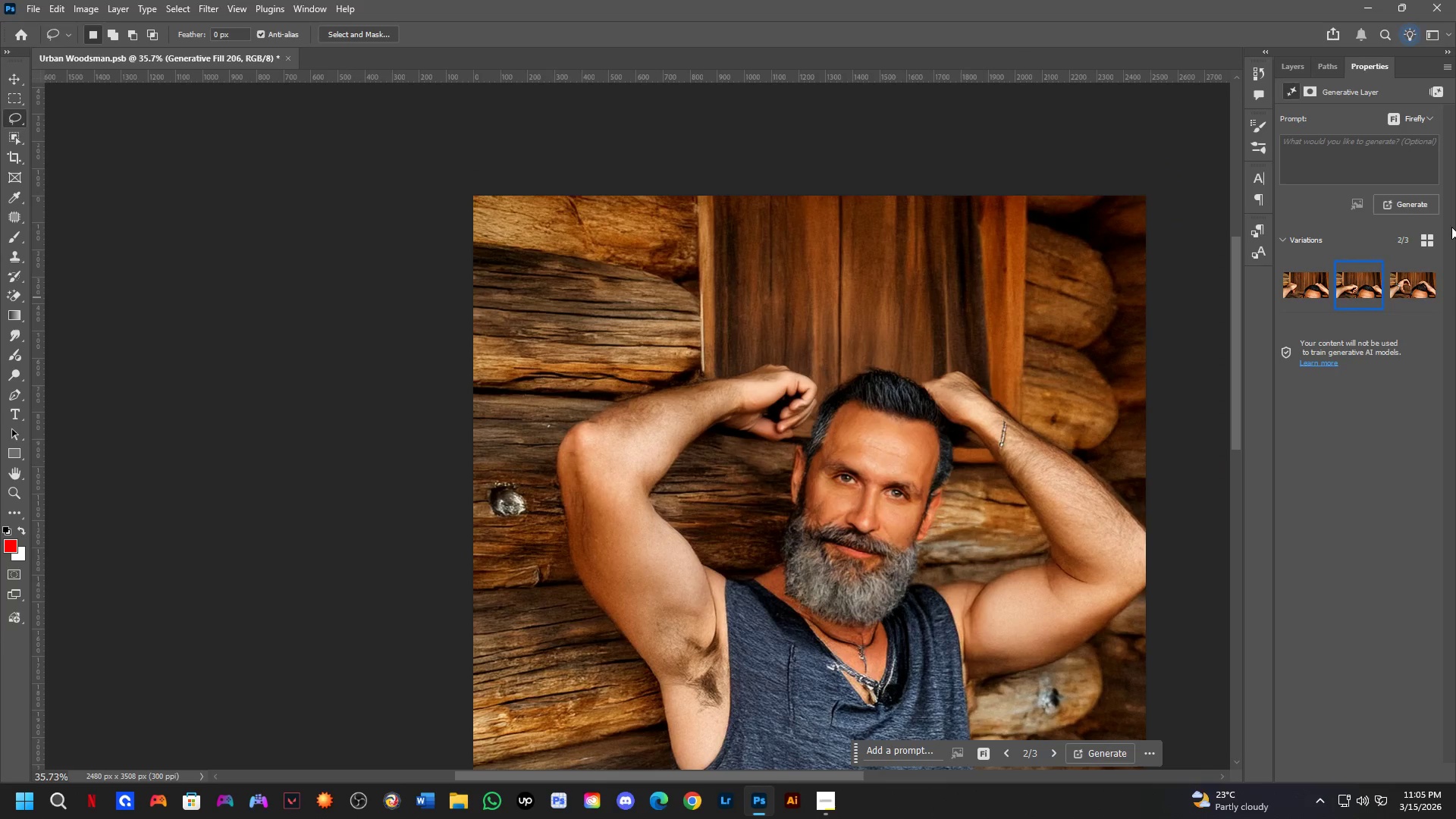 
left_click_drag(start_coordinate=[899, 473], to_coordinate=[881, 445])
 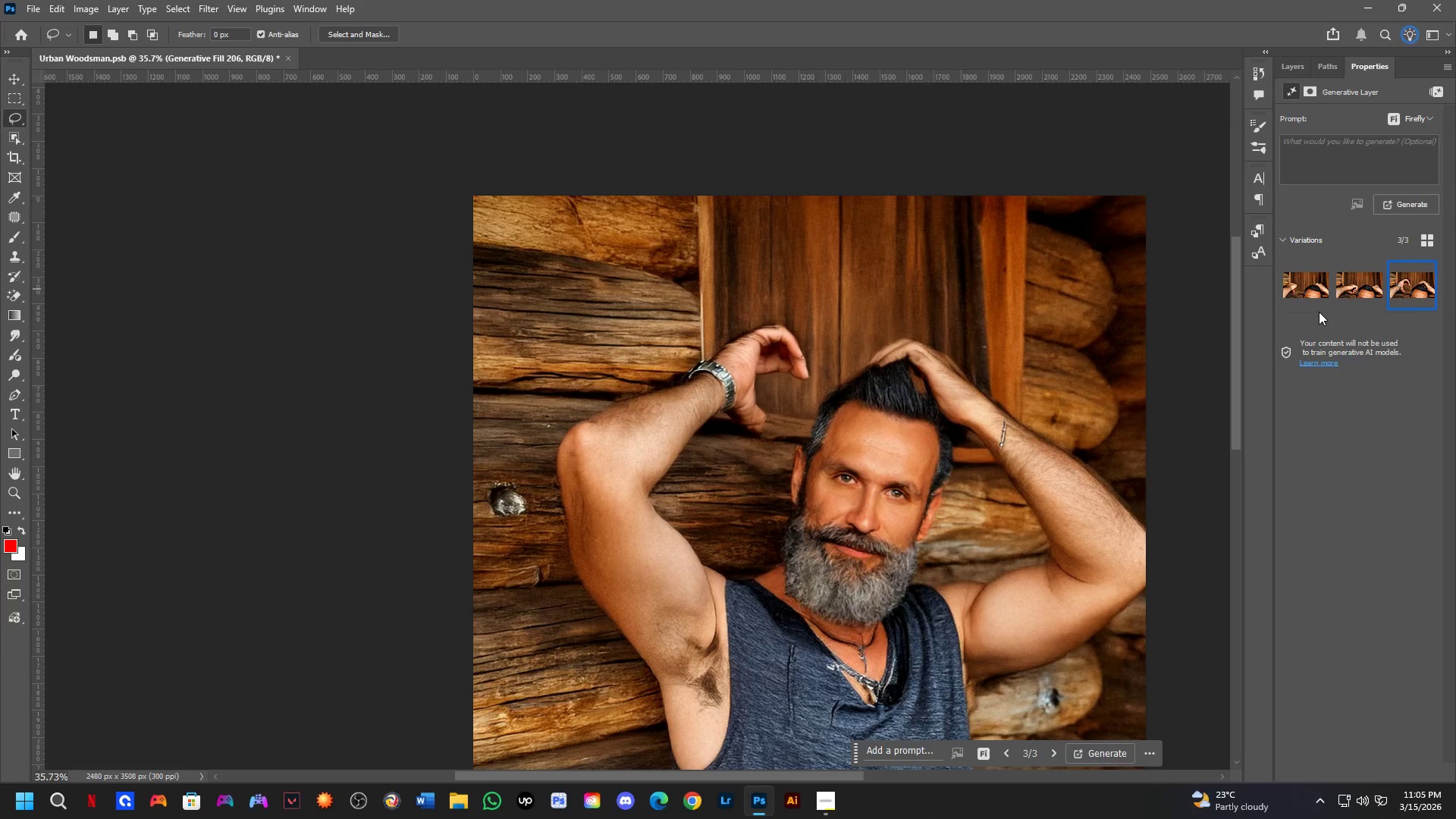 
scroll: coordinate [852, 430], scroll_direction: down, amount: 4.0
 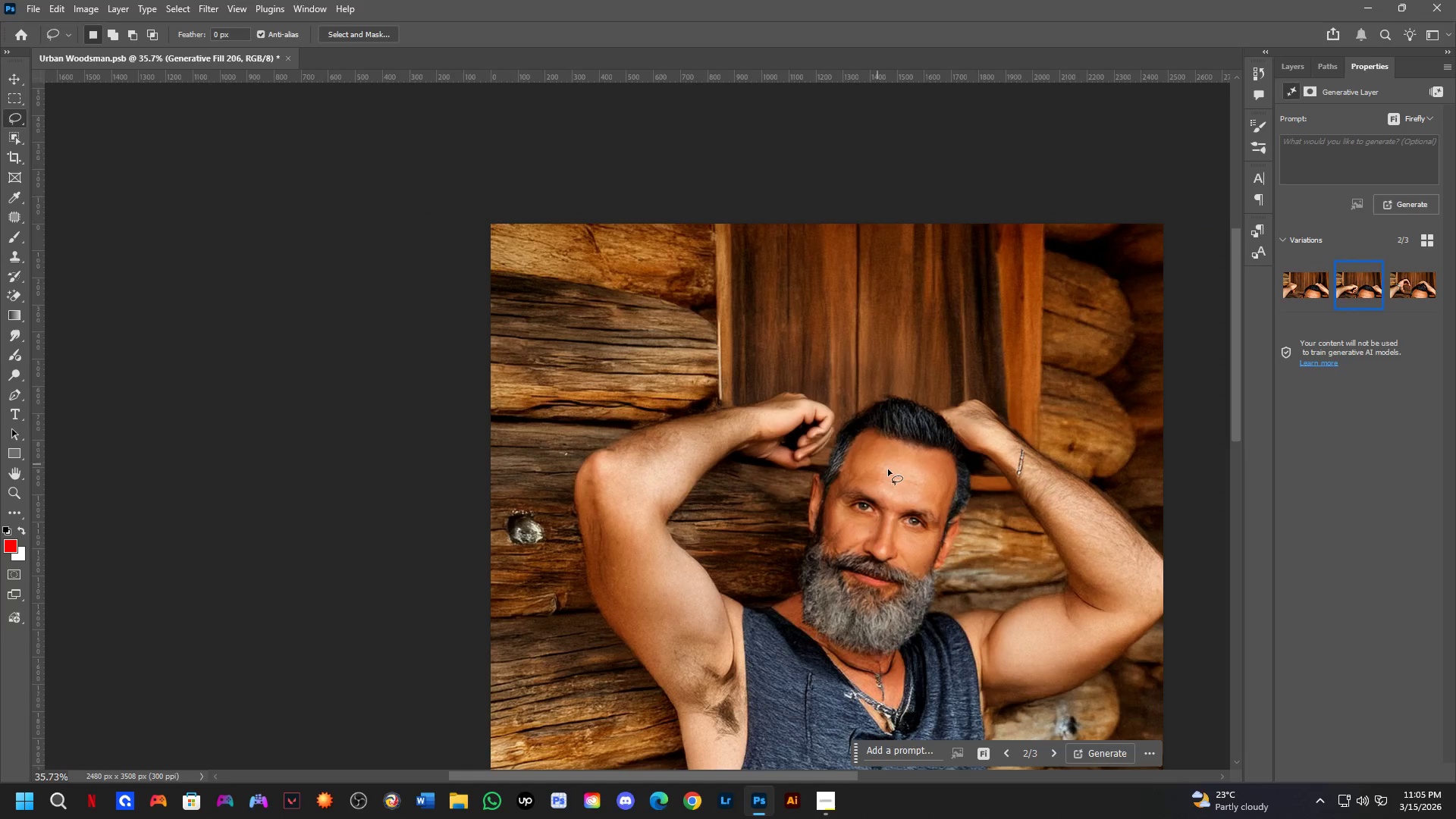 
left_click([1348, 293])
 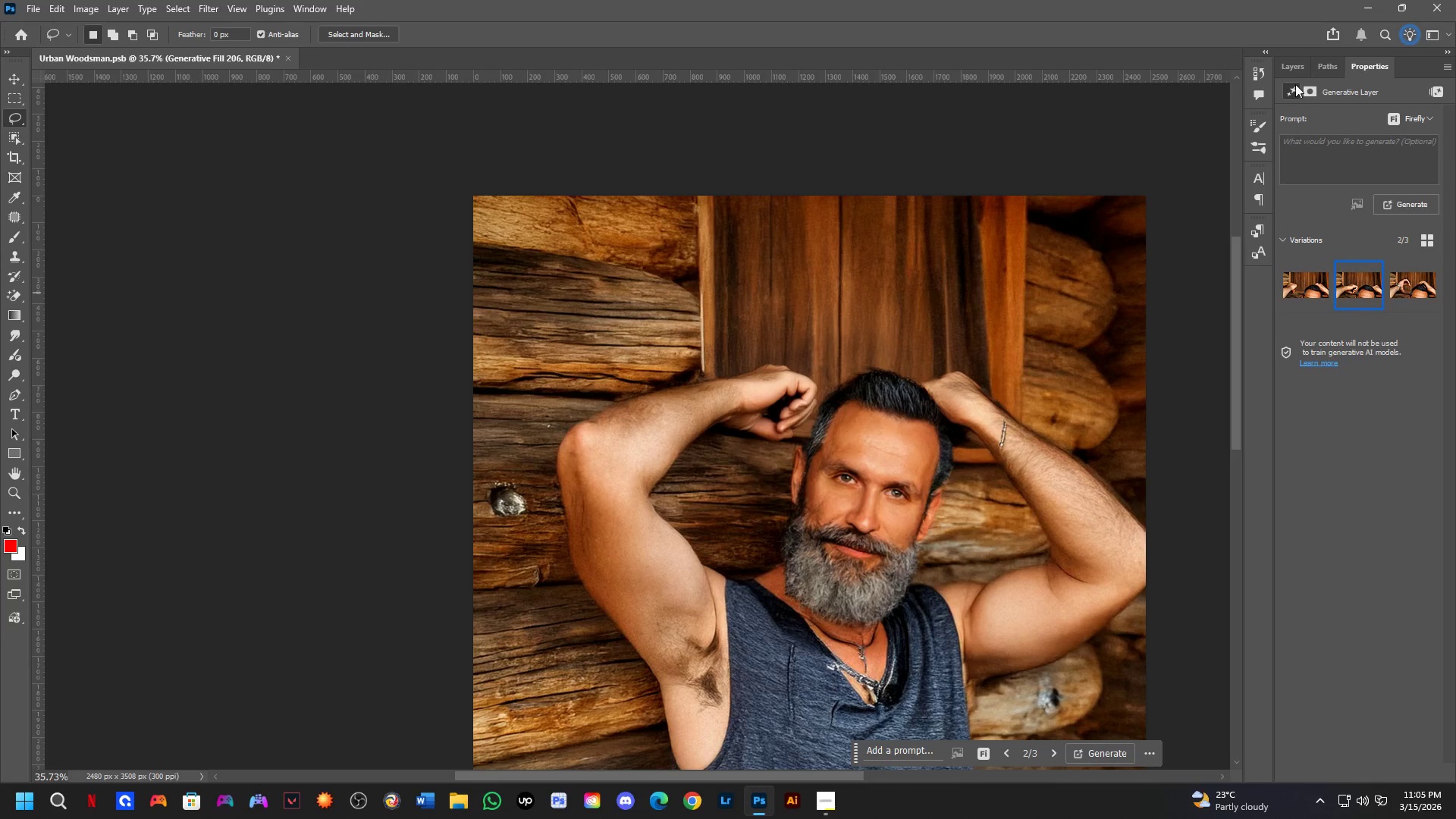 
left_click([1292, 65])
 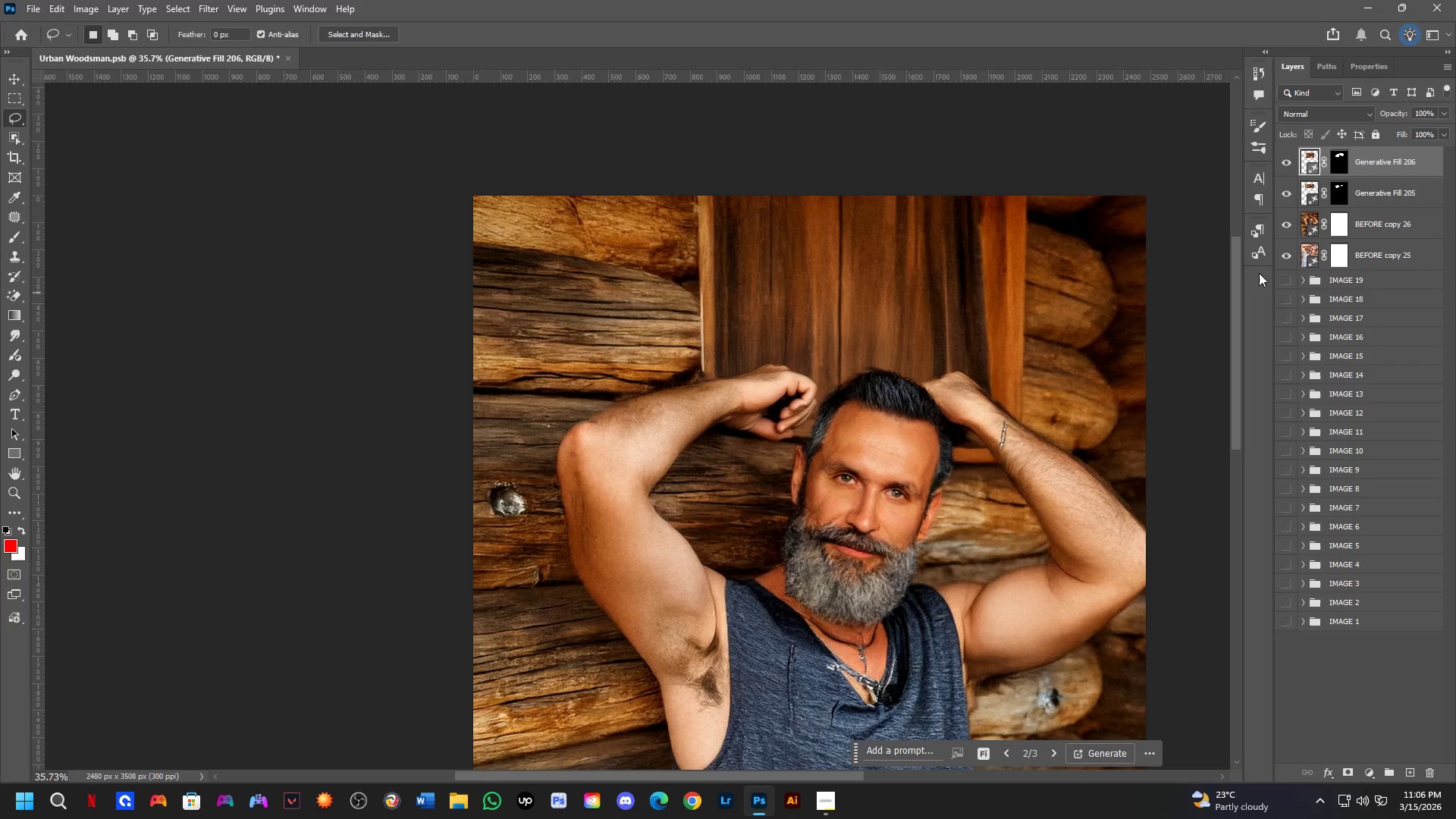 
key(Shift+ShiftLeft)
 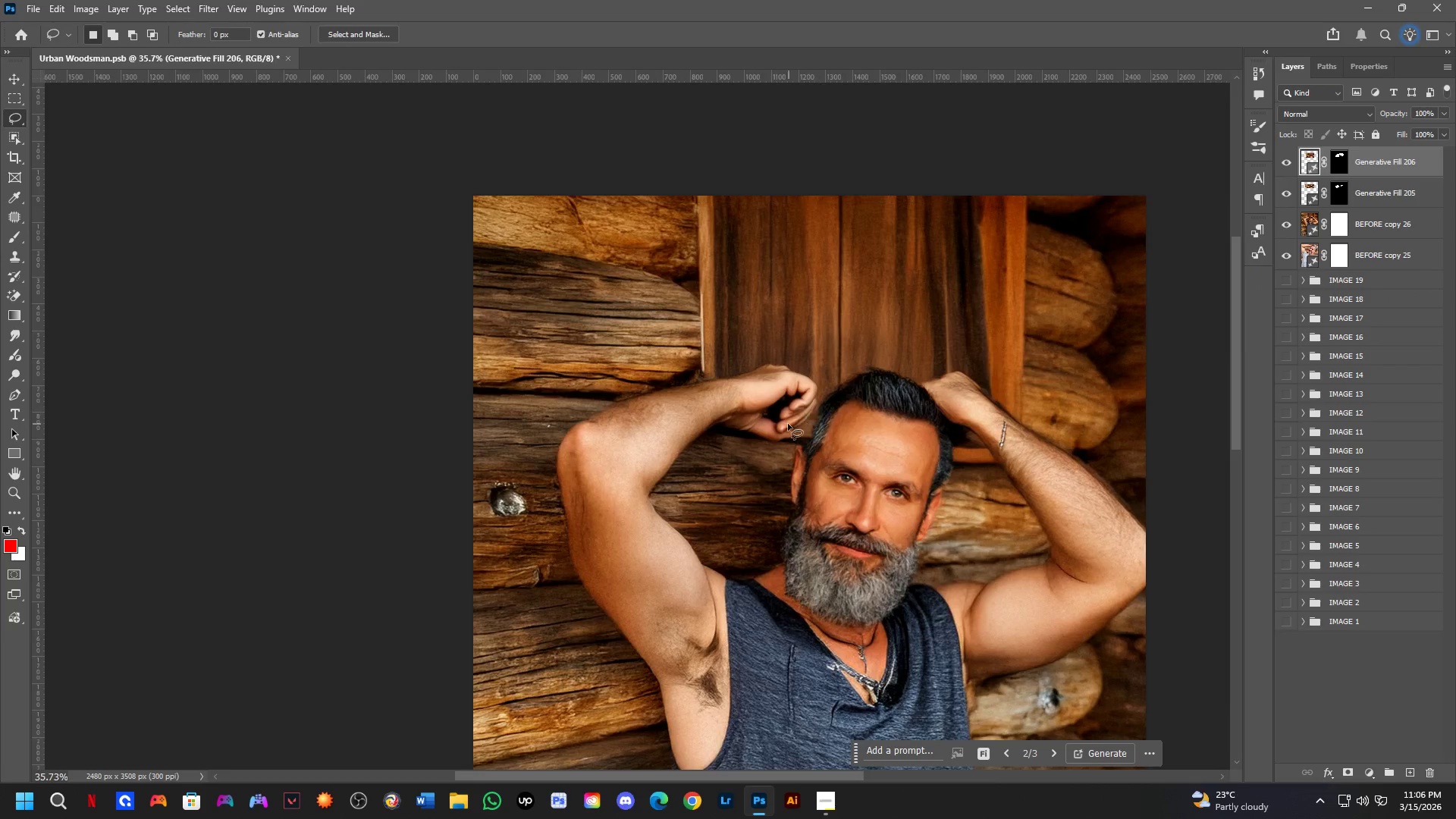 
scroll: coordinate [773, 428], scroll_direction: up, amount: 4.0
 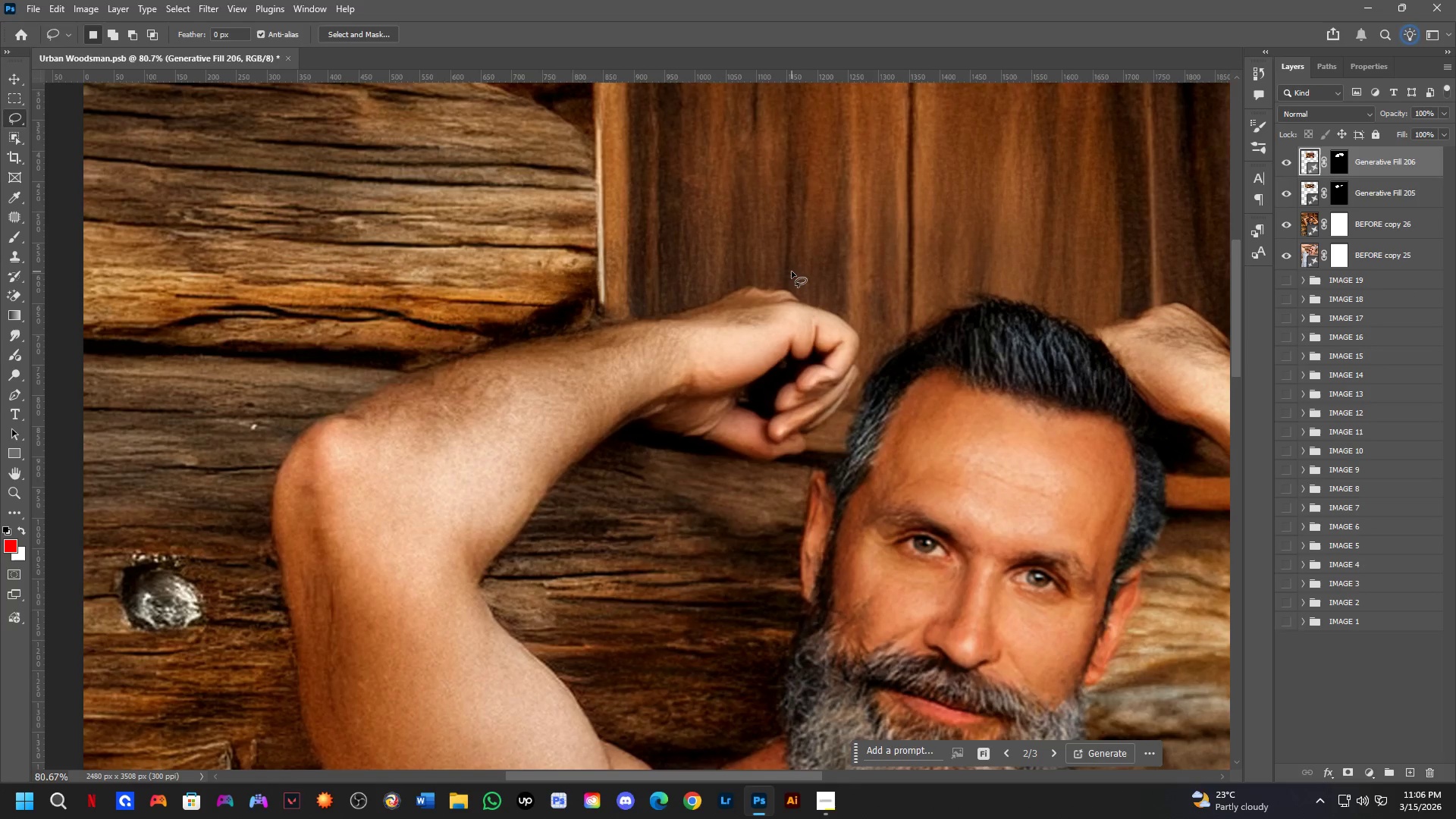 
left_click_drag(start_coordinate=[783, 270], to_coordinate=[864, 286])
 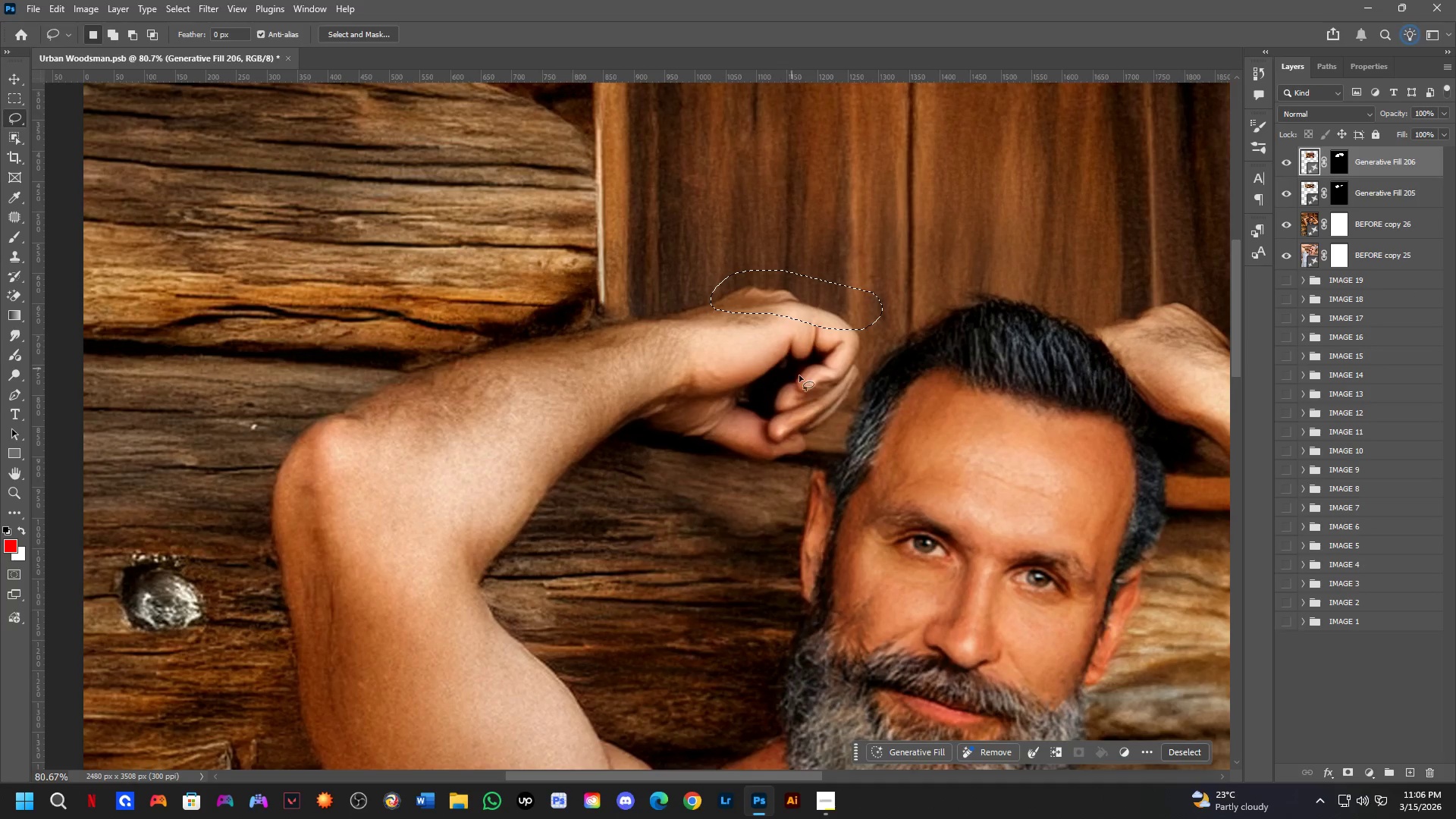 
hold_key(key=ShiftLeft, duration=0.78)
left_click_drag(start_coordinate=[830, 380], to_coordinate=[833, 363])
 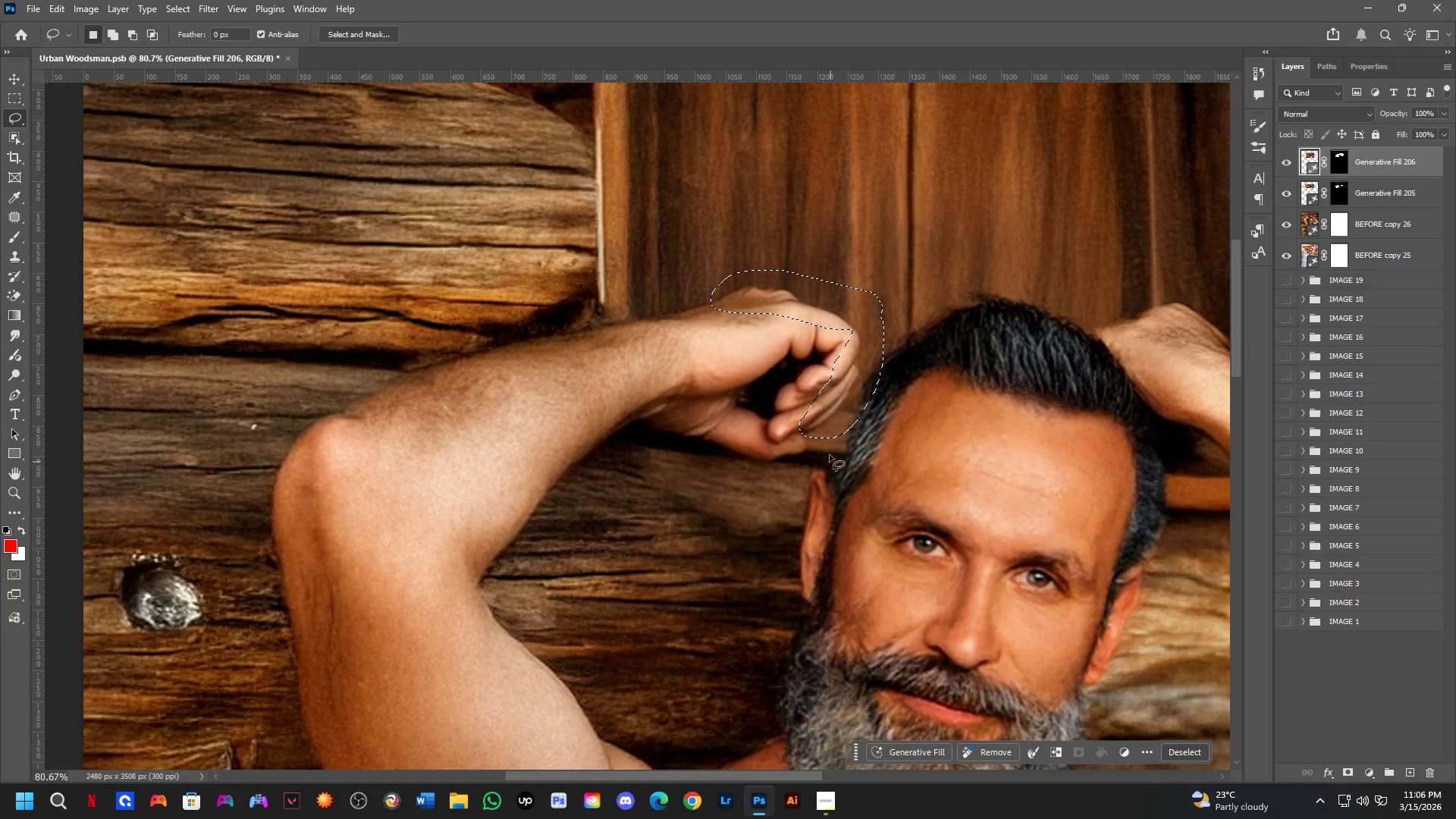 
hold_key(key=ShiftLeft, duration=2.05)
 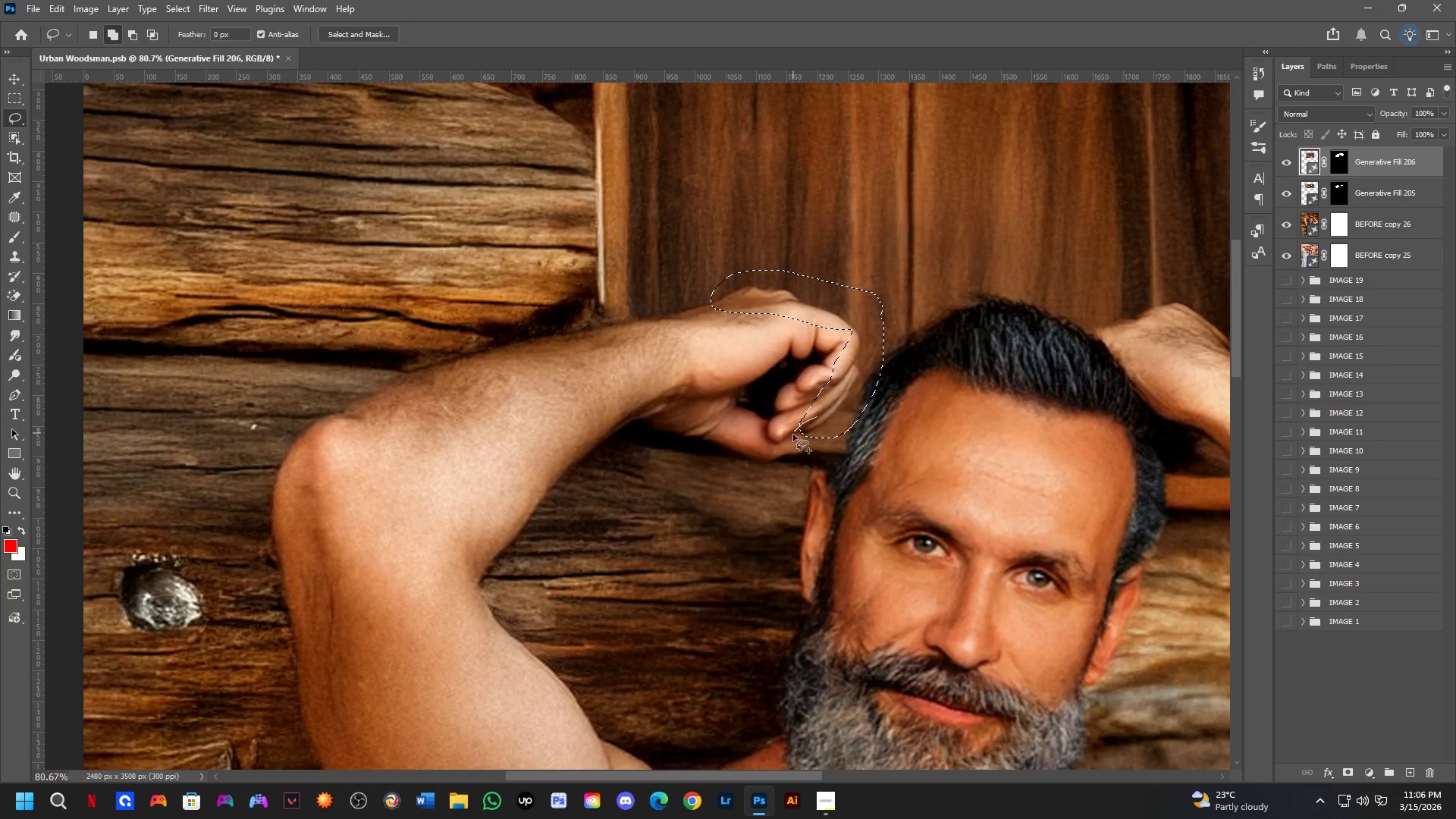 
hold_key(key=ShiftLeft, duration=0.38)
left_click_drag(start_coordinate=[817, 416], to_coordinate=[858, 428])
 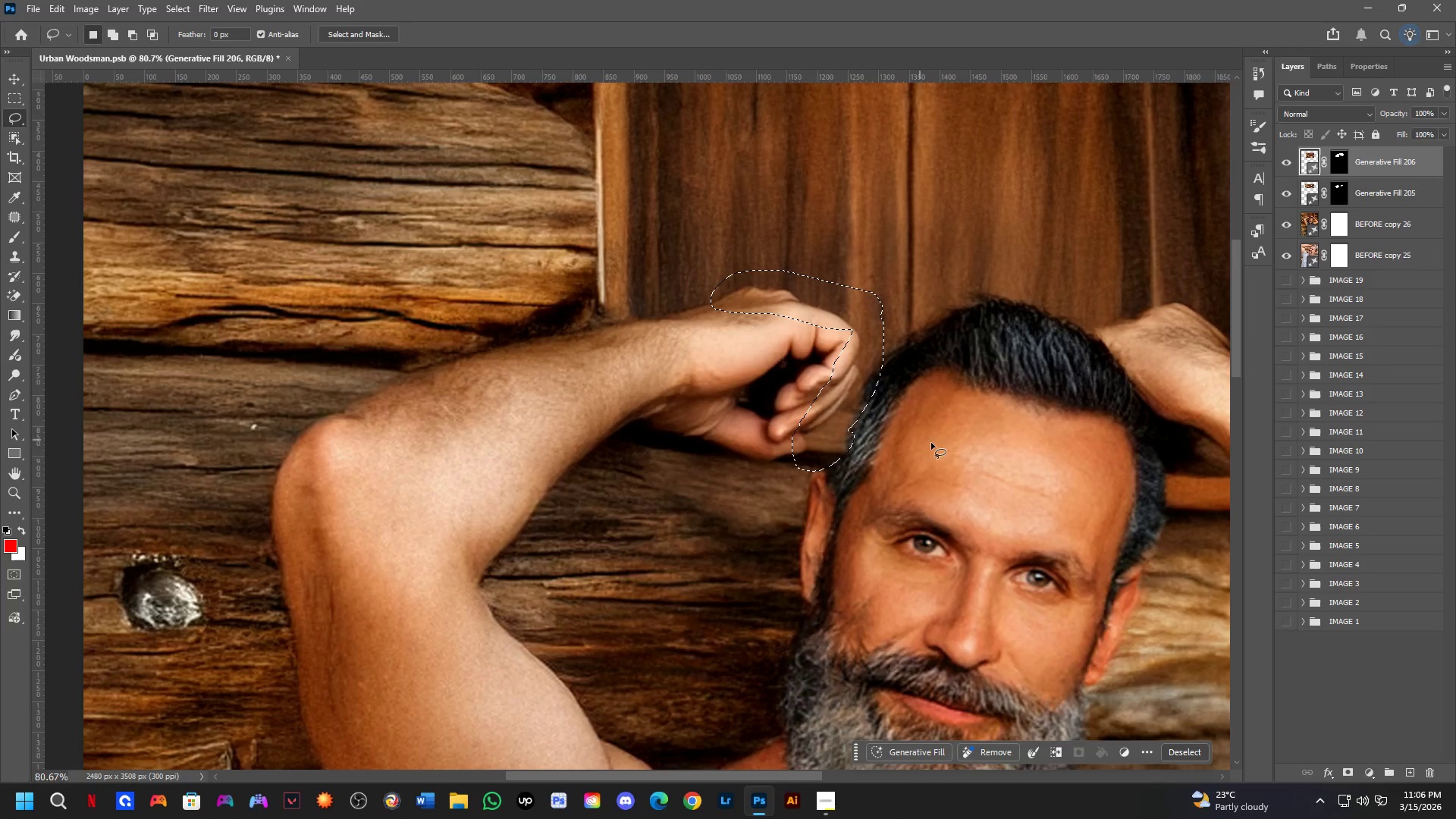 
hold_key(key=Space, duration=0.61)
 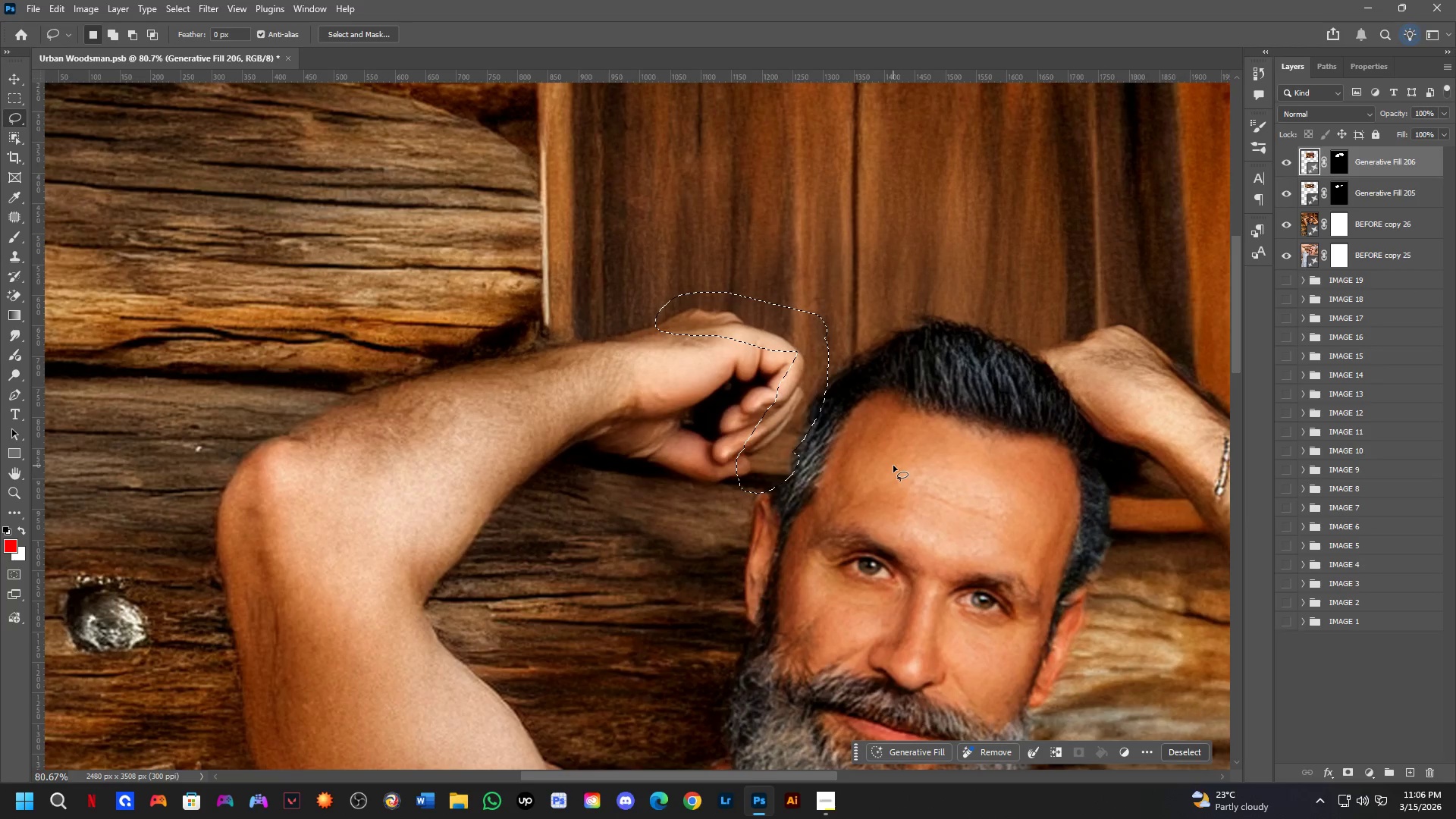 
left_click_drag(start_coordinate=[949, 444], to_coordinate=[893, 466])
 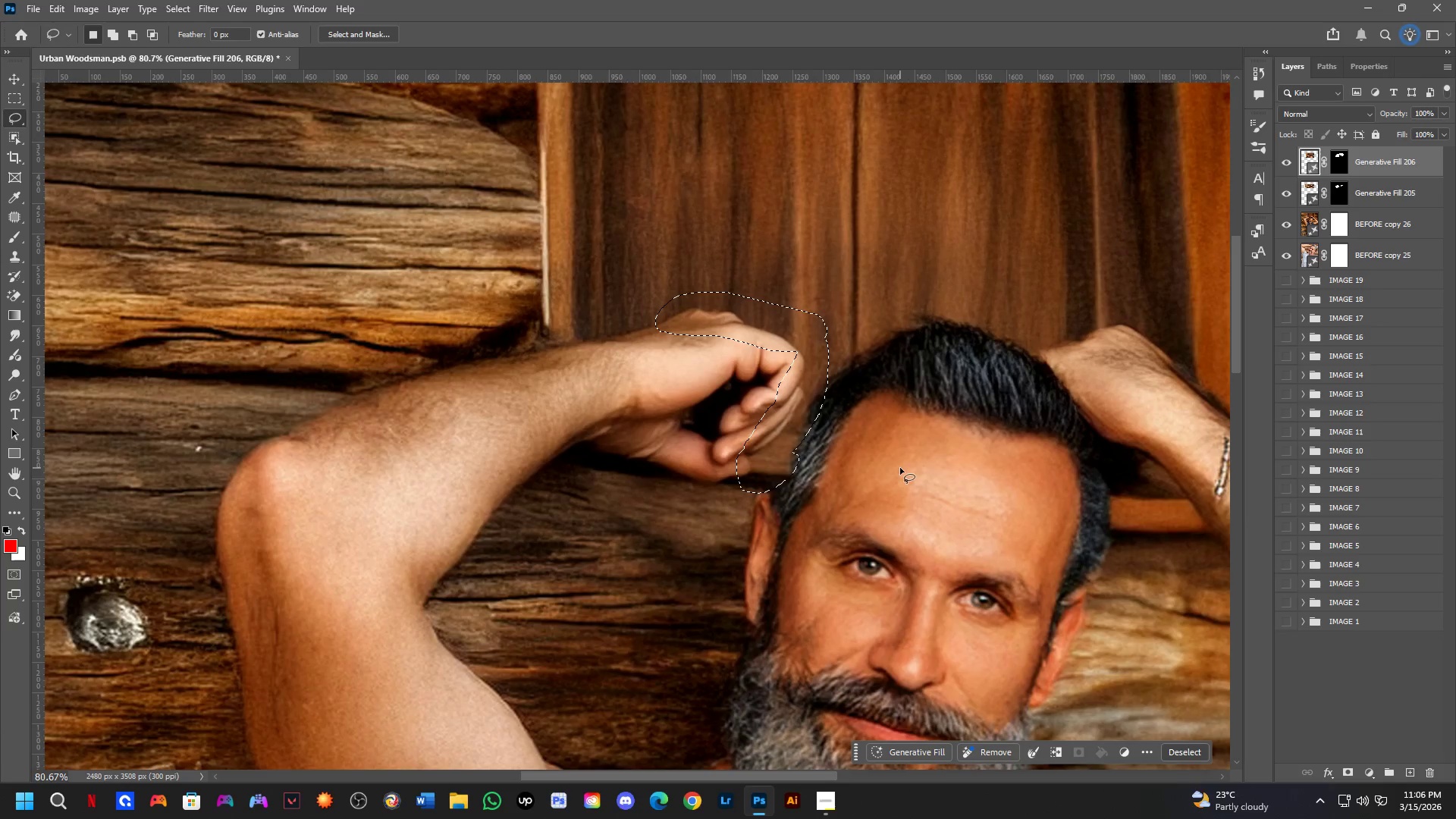 
hold_key(key=ShiftLeft, duration=0.36)
 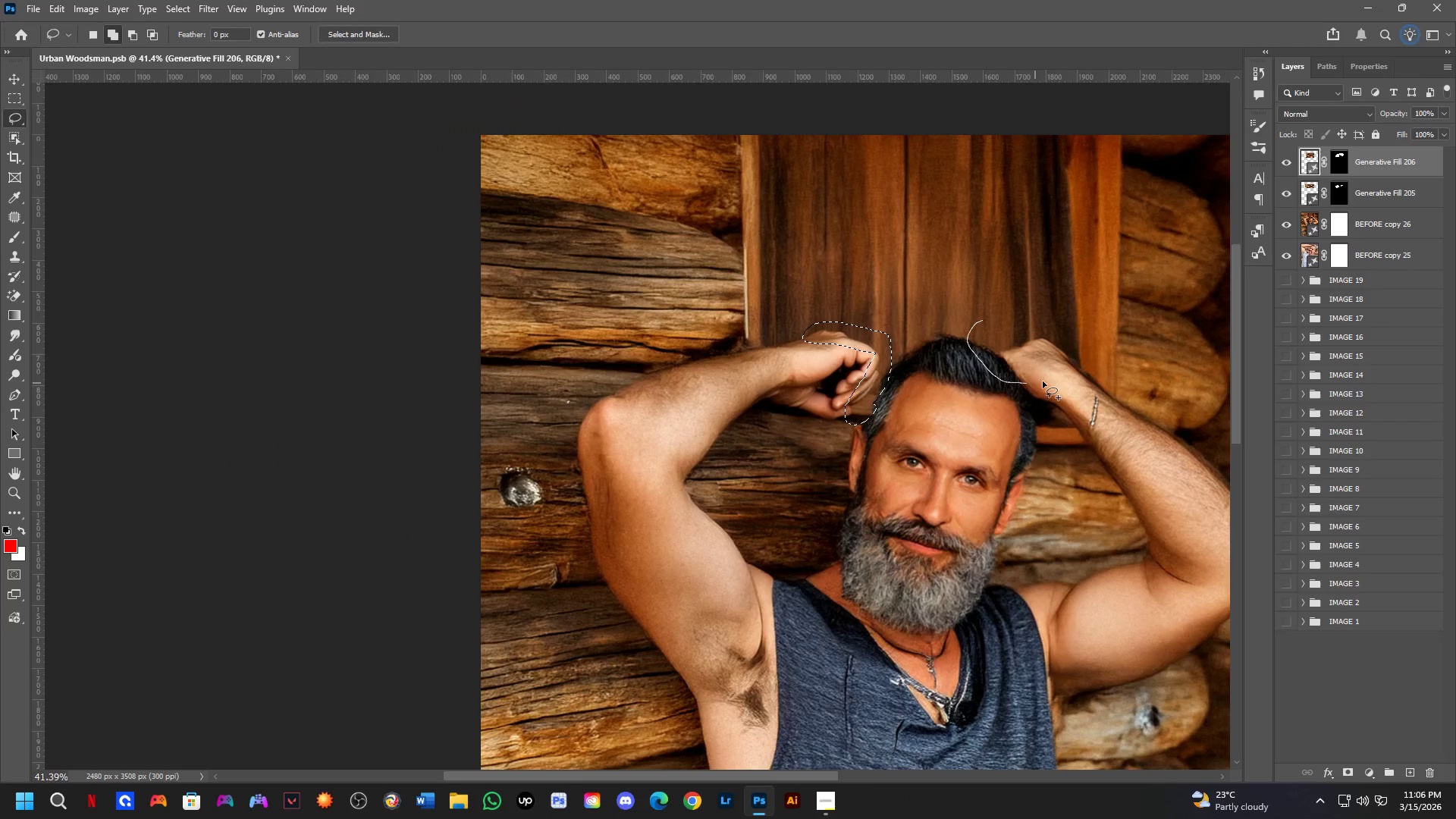 
scroll: coordinate [959, 351], scroll_direction: down, amount: 7.0
 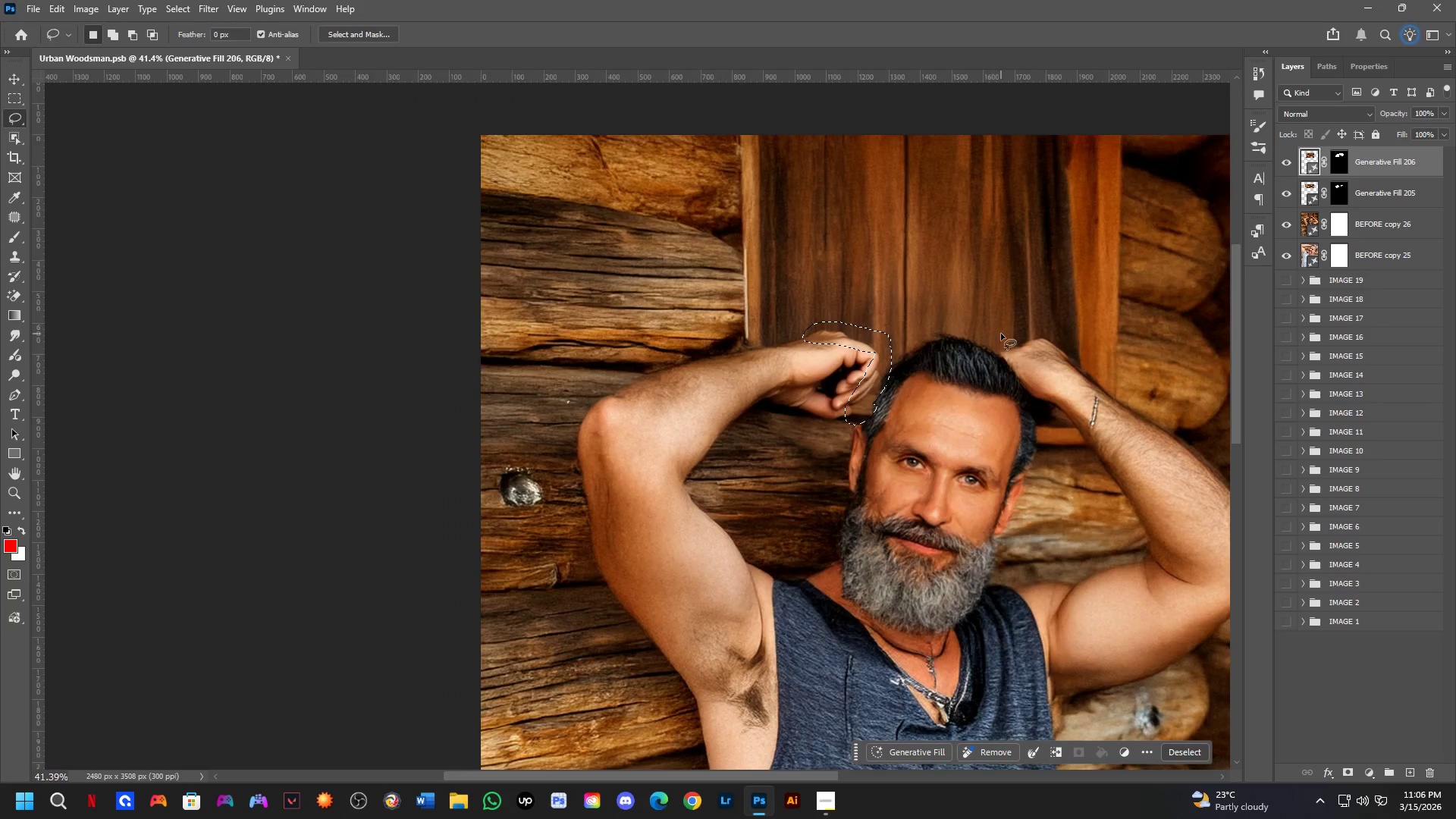 
left_click_drag(start_coordinate=[983, 320], to_coordinate=[988, 326])
 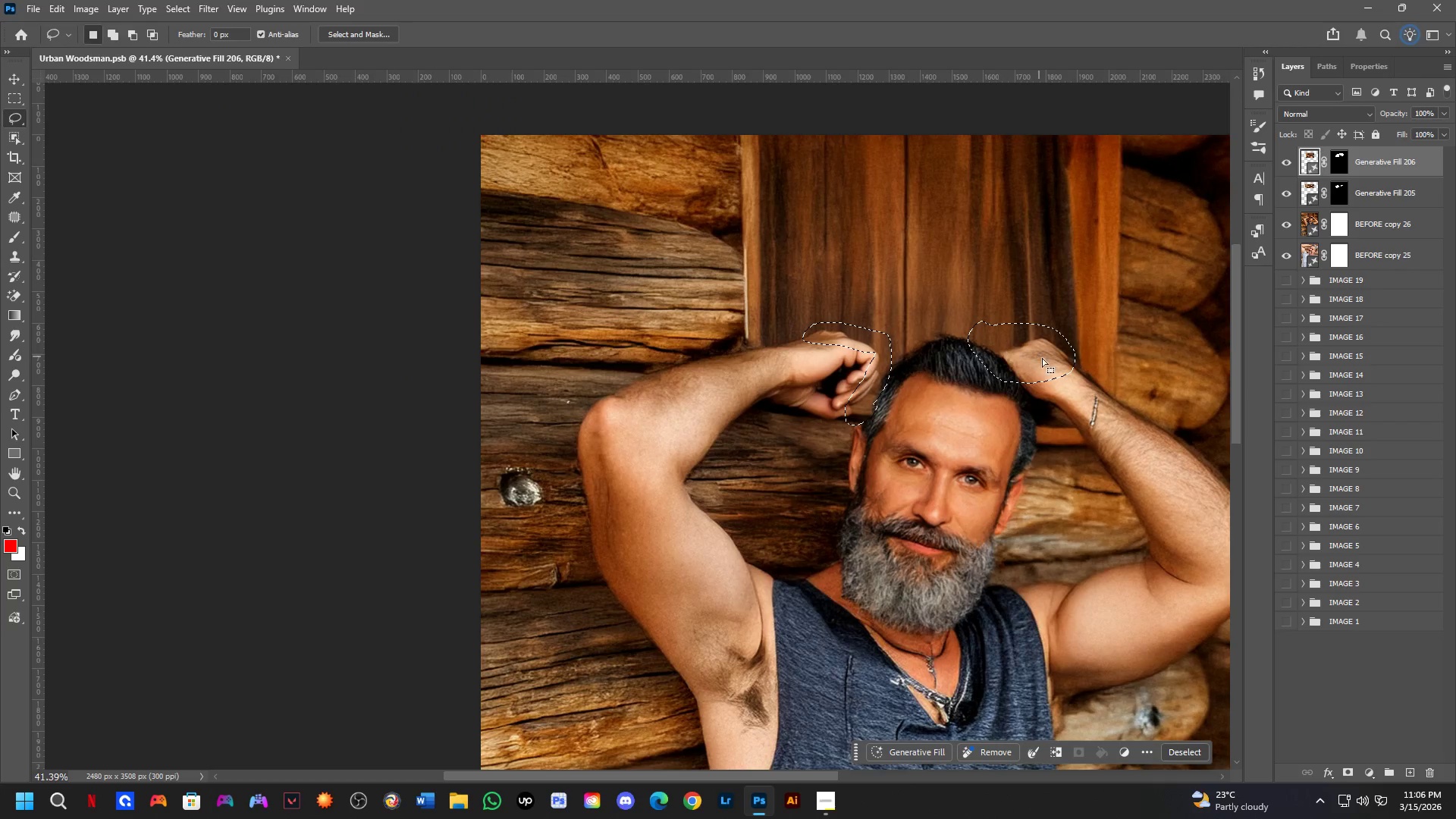 
hold_key(key=ShiftLeft, duration=0.45)
left_click_drag(start_coordinate=[1082, 394], to_coordinate=[1100, 380])
 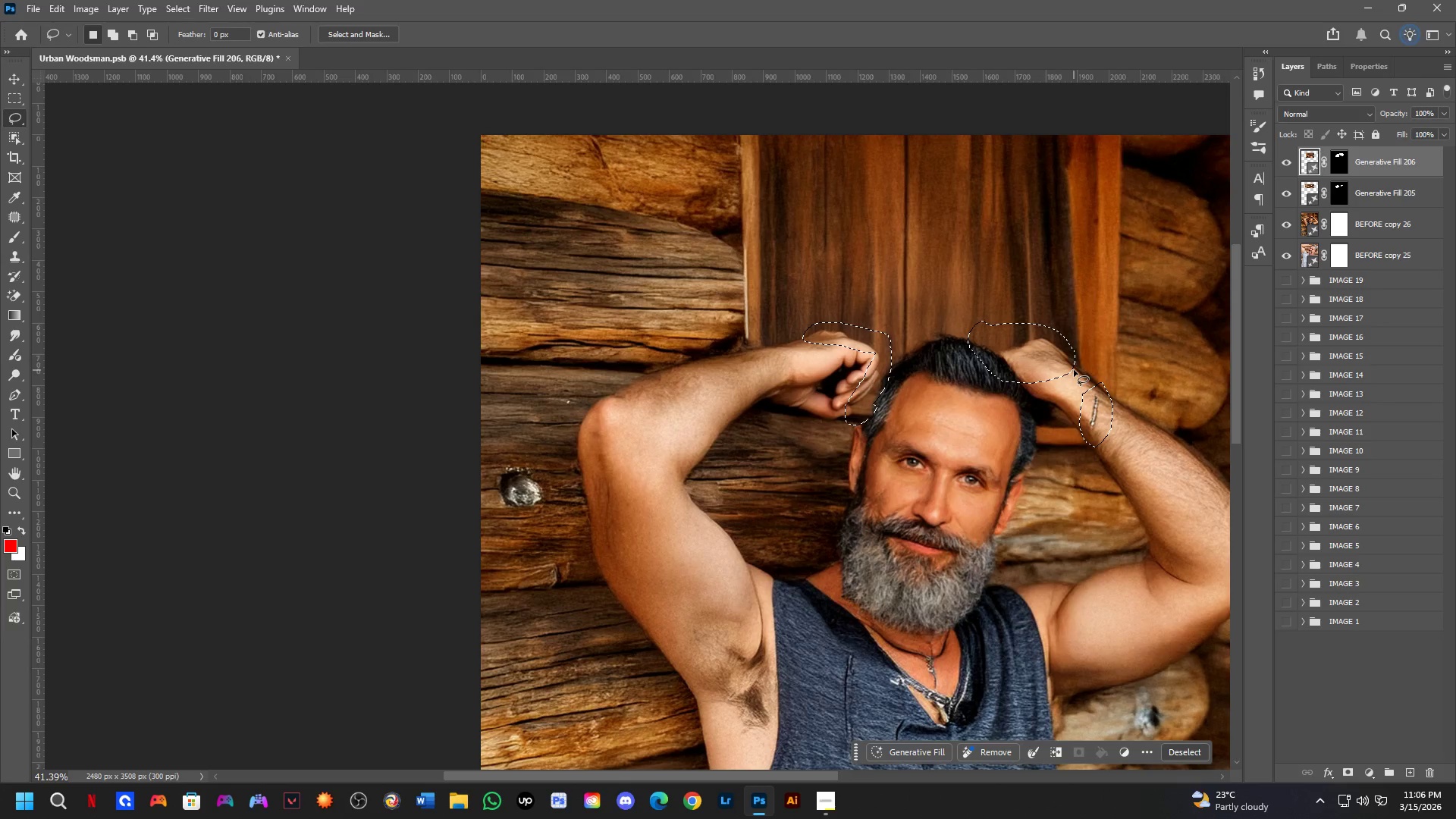 
wait(14.47)
 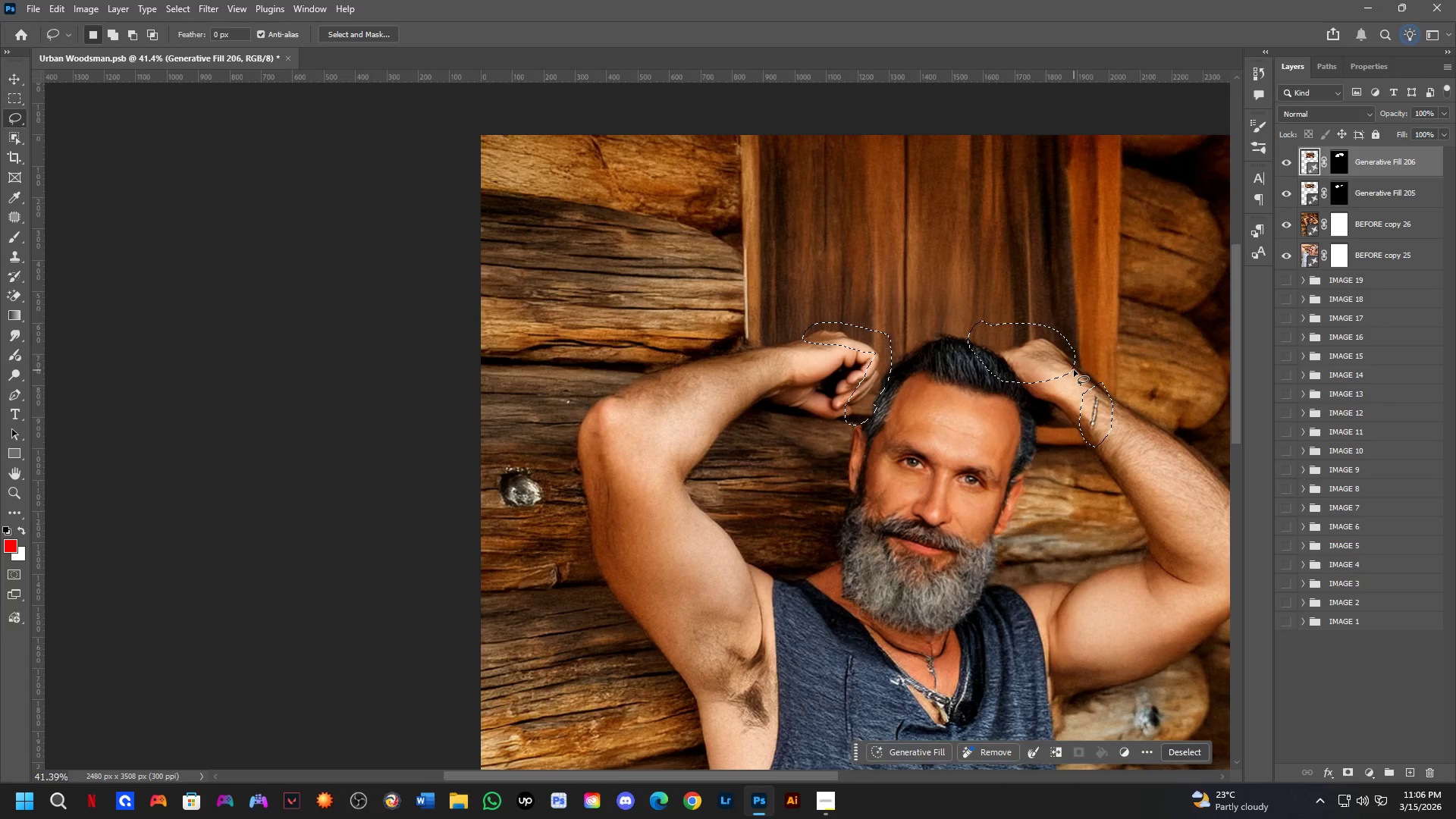 
key(Shift+ShiftLeft)
 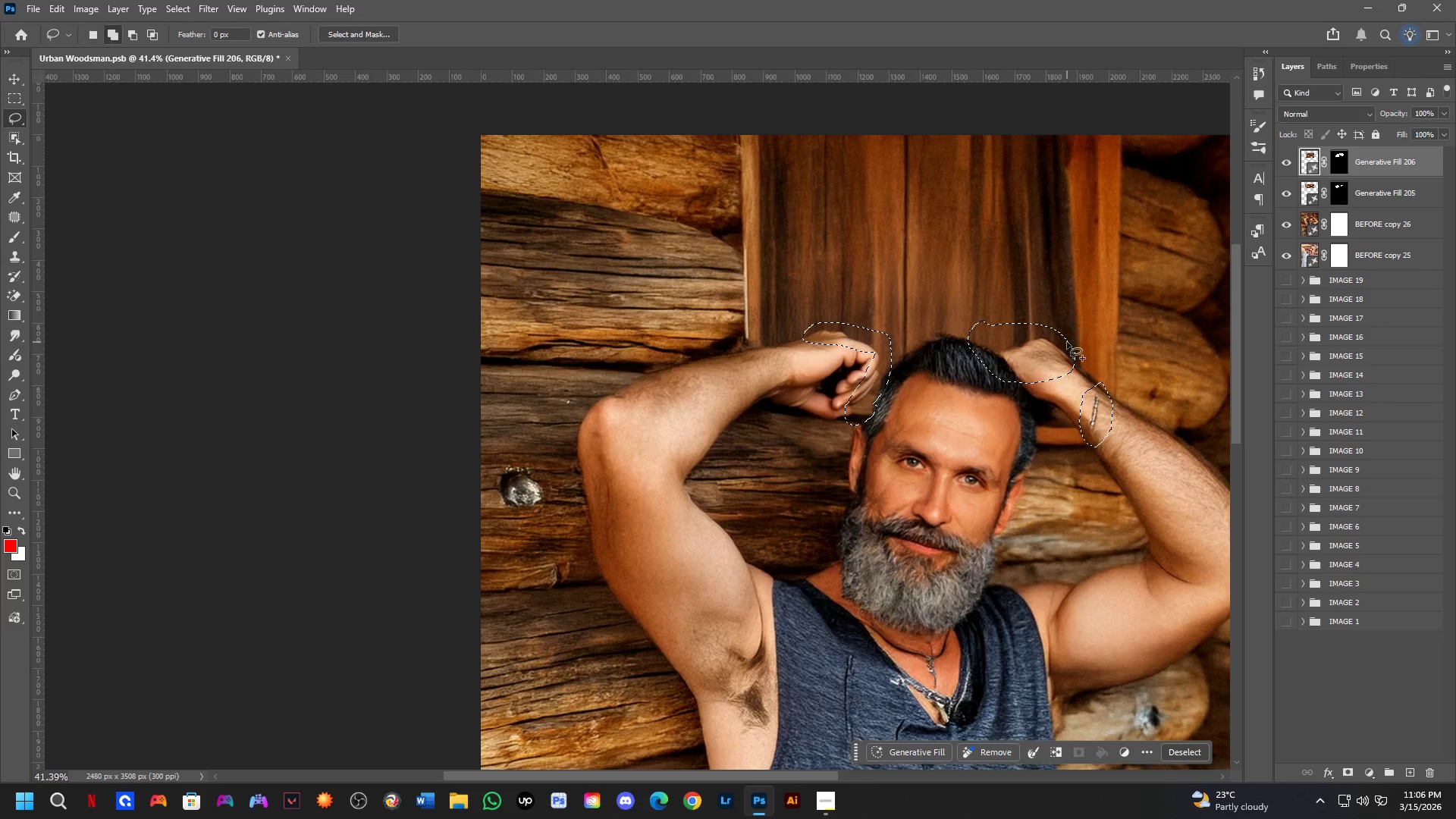 
left_click_drag(start_coordinate=[1067, 341], to_coordinate=[1092, 348])
 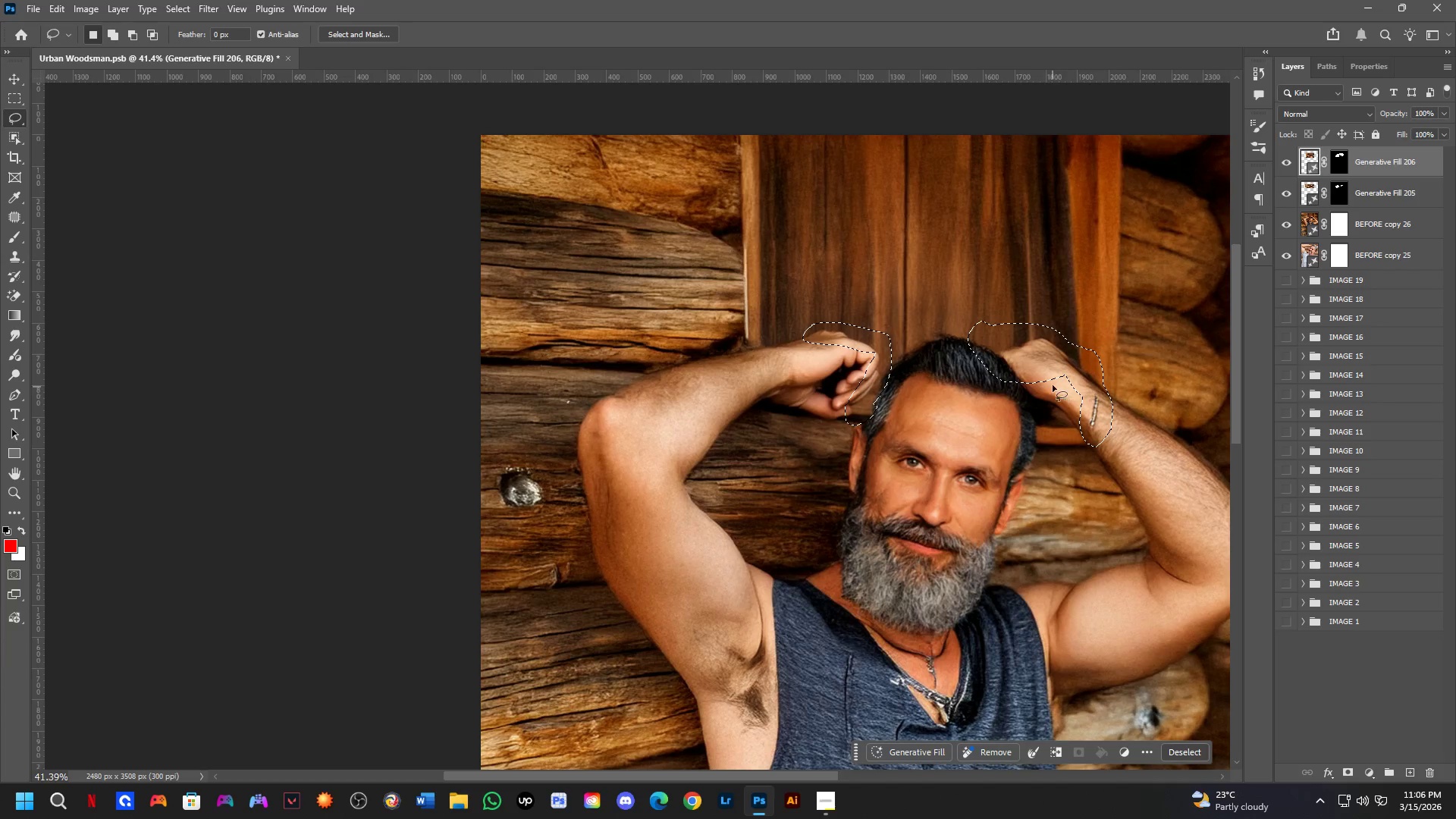 
key(Shift+ShiftLeft)
 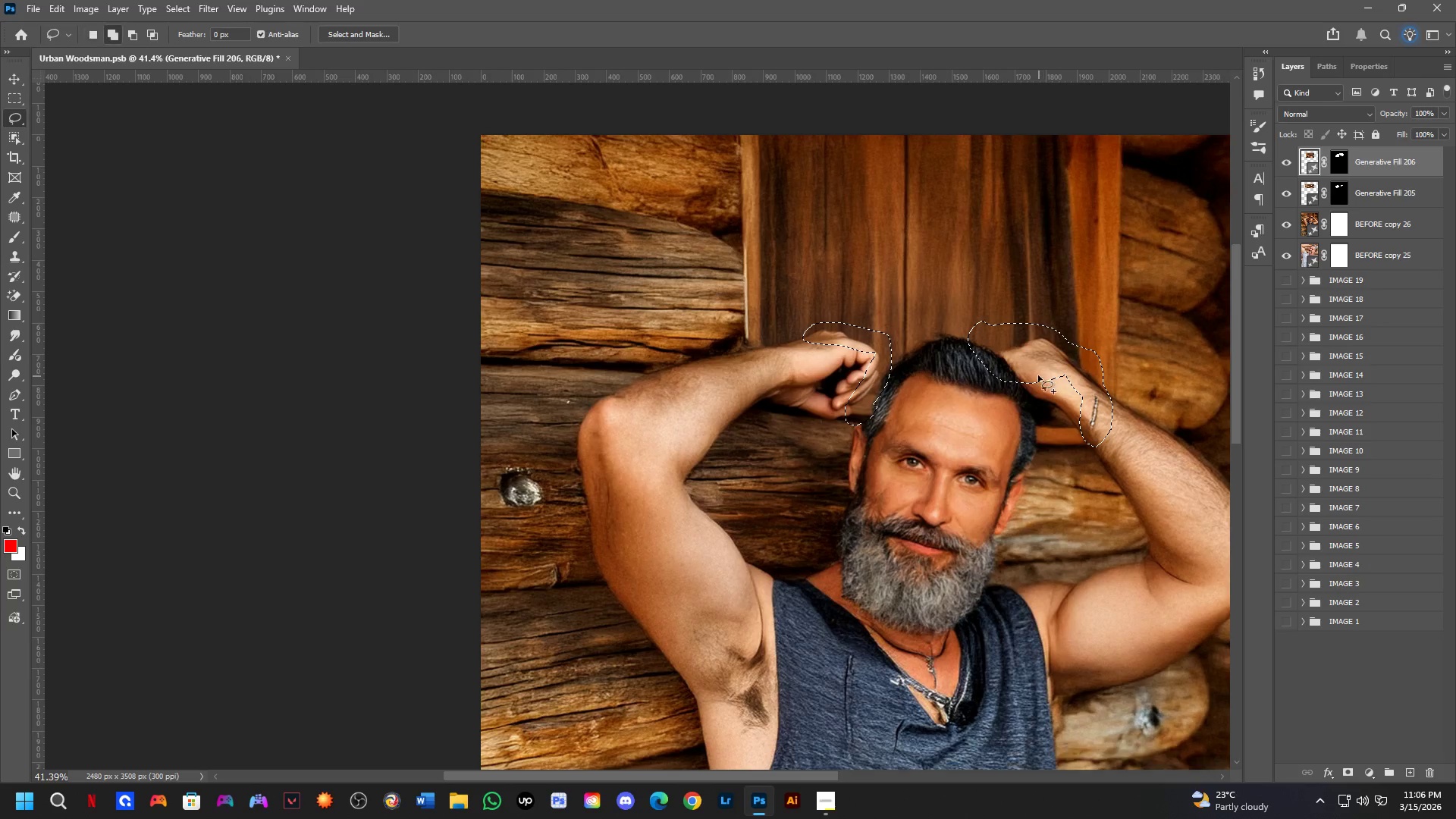 
left_click_drag(start_coordinate=[1039, 376], to_coordinate=[1063, 358])
 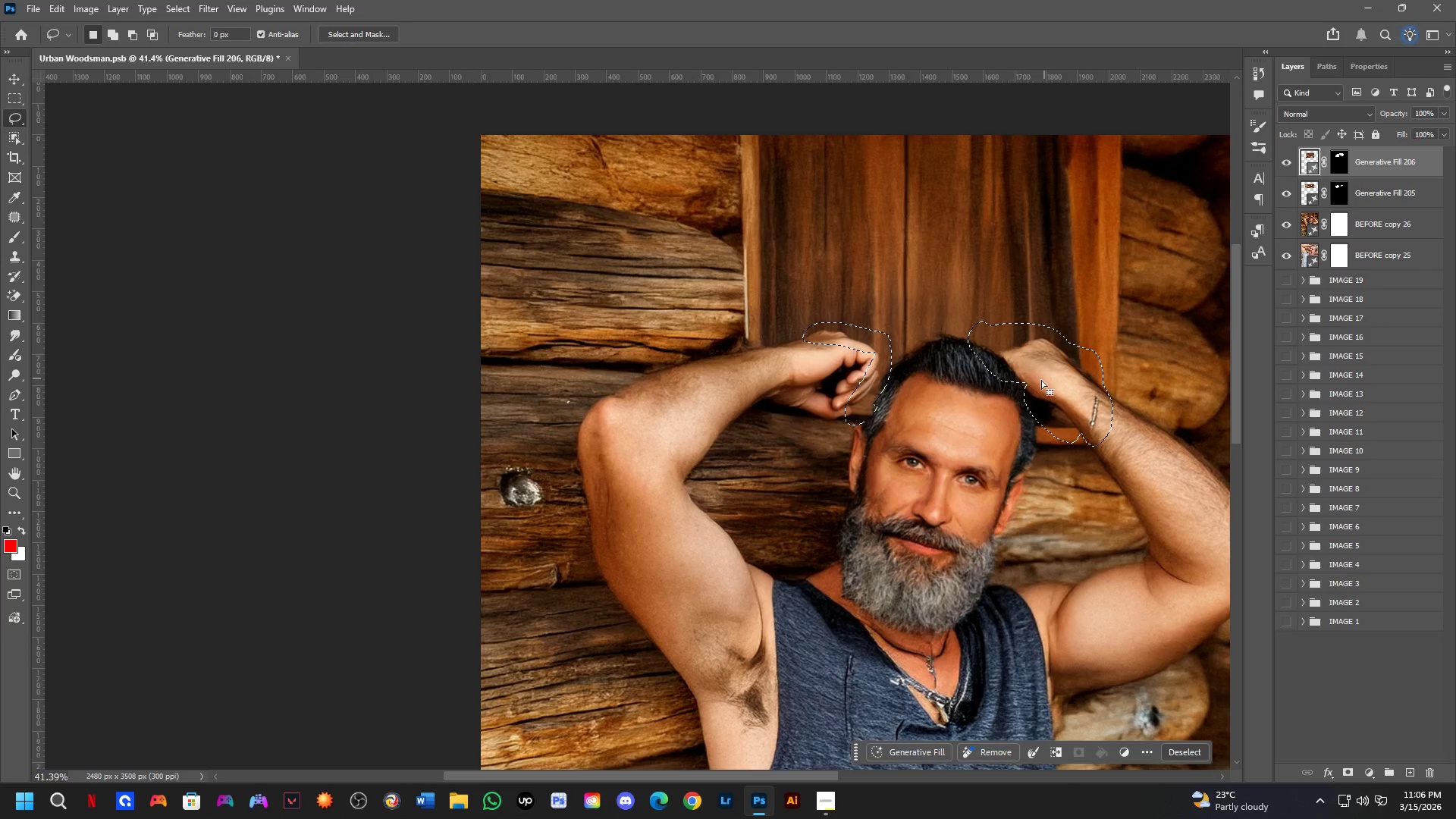 
hold_key(key=ShiftLeft, duration=0.34)
left_click_drag(start_coordinate=[1012, 361], to_coordinate=[1053, 371])
 